 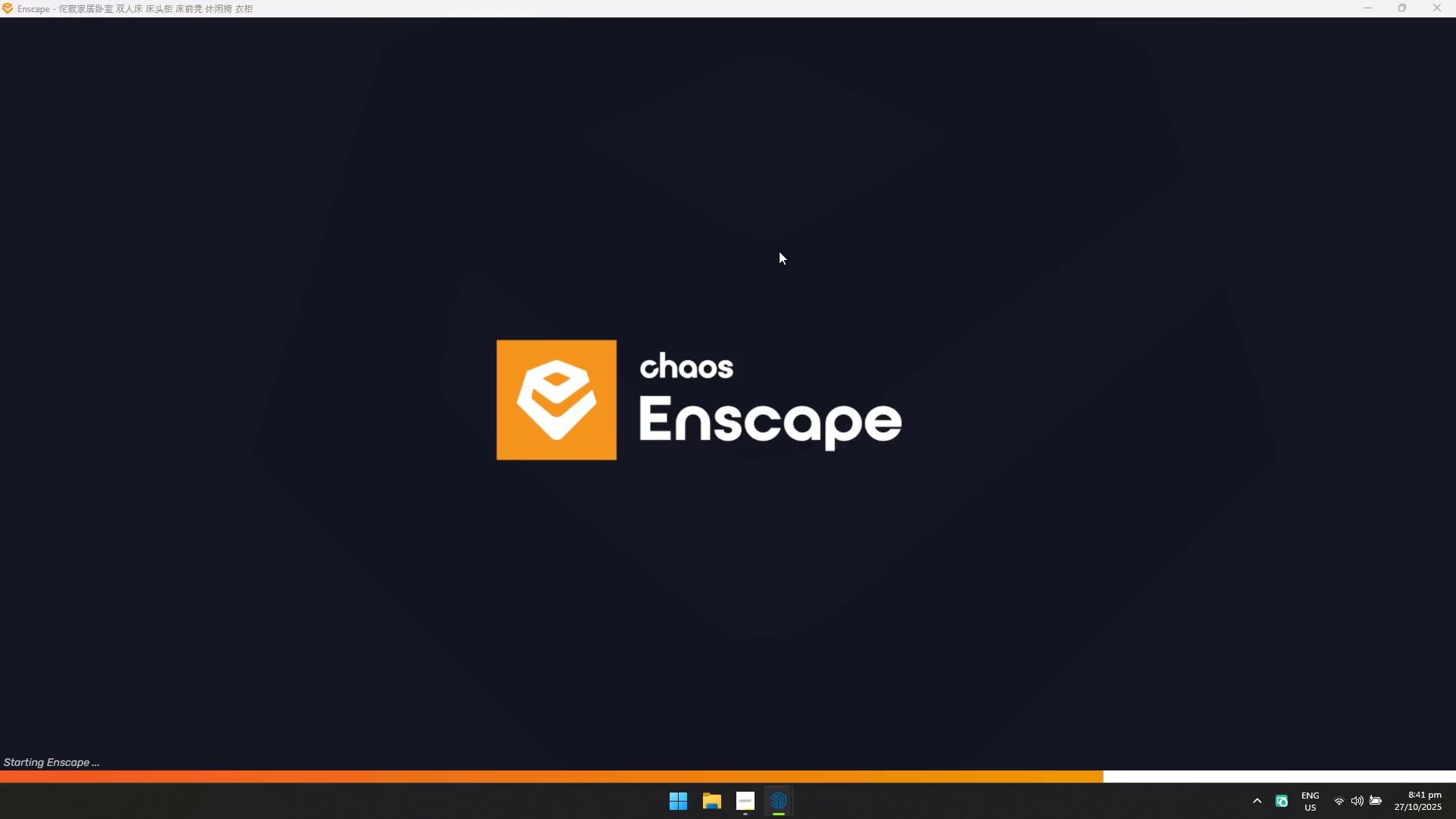 
key(Alt+Tab)
 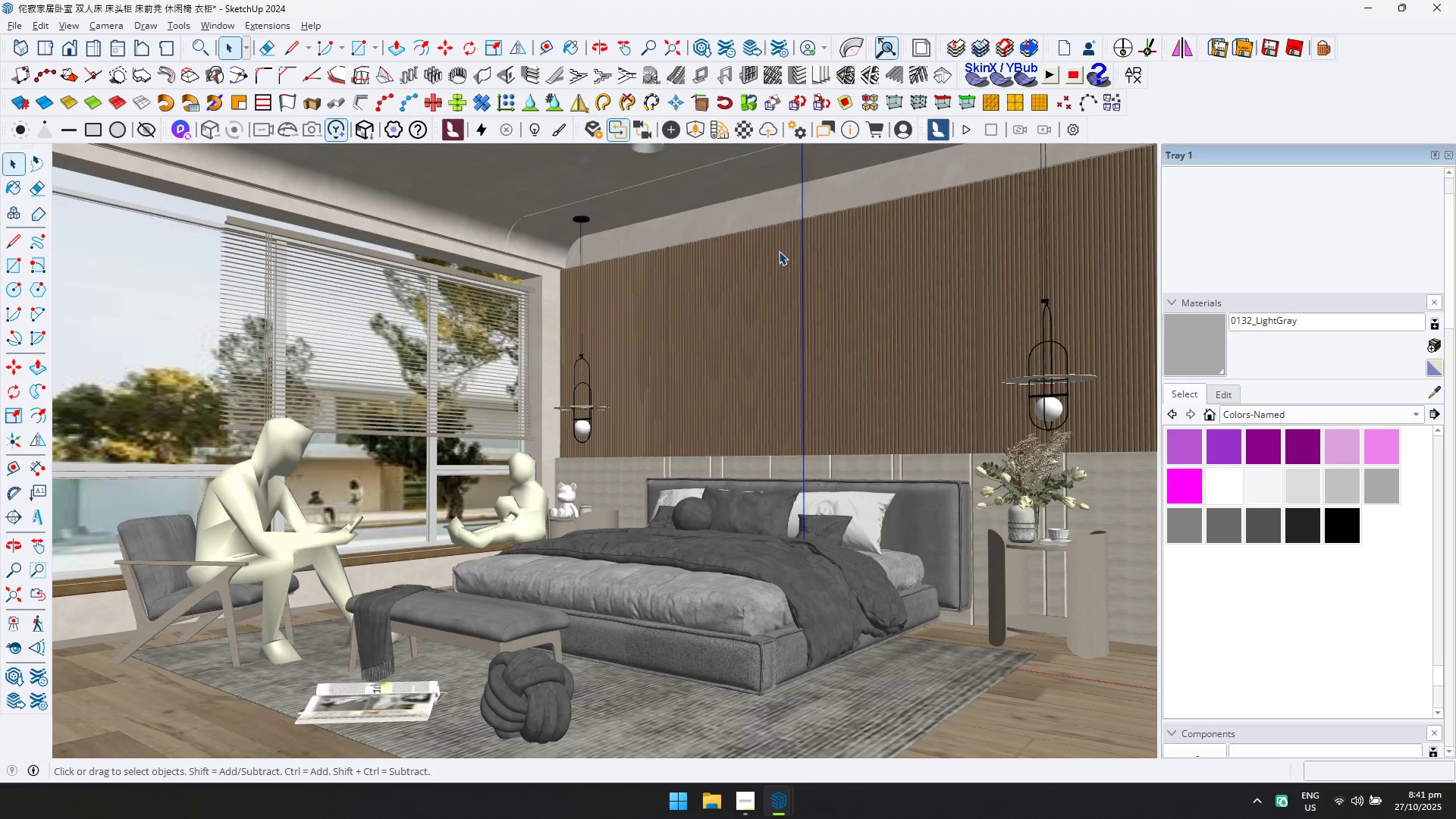 
key(Alt+AltLeft)
 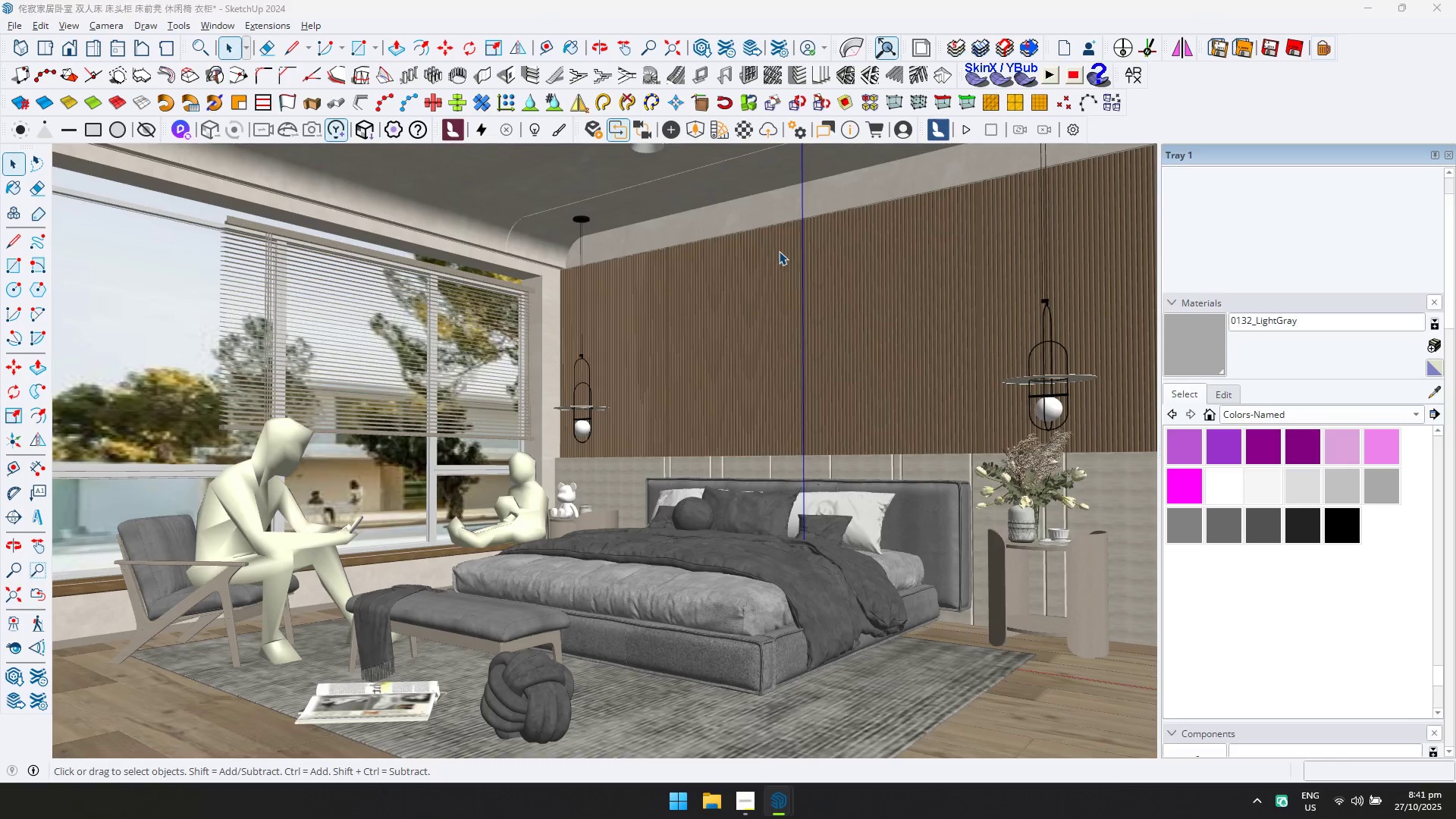 
key(Alt+Tab)
 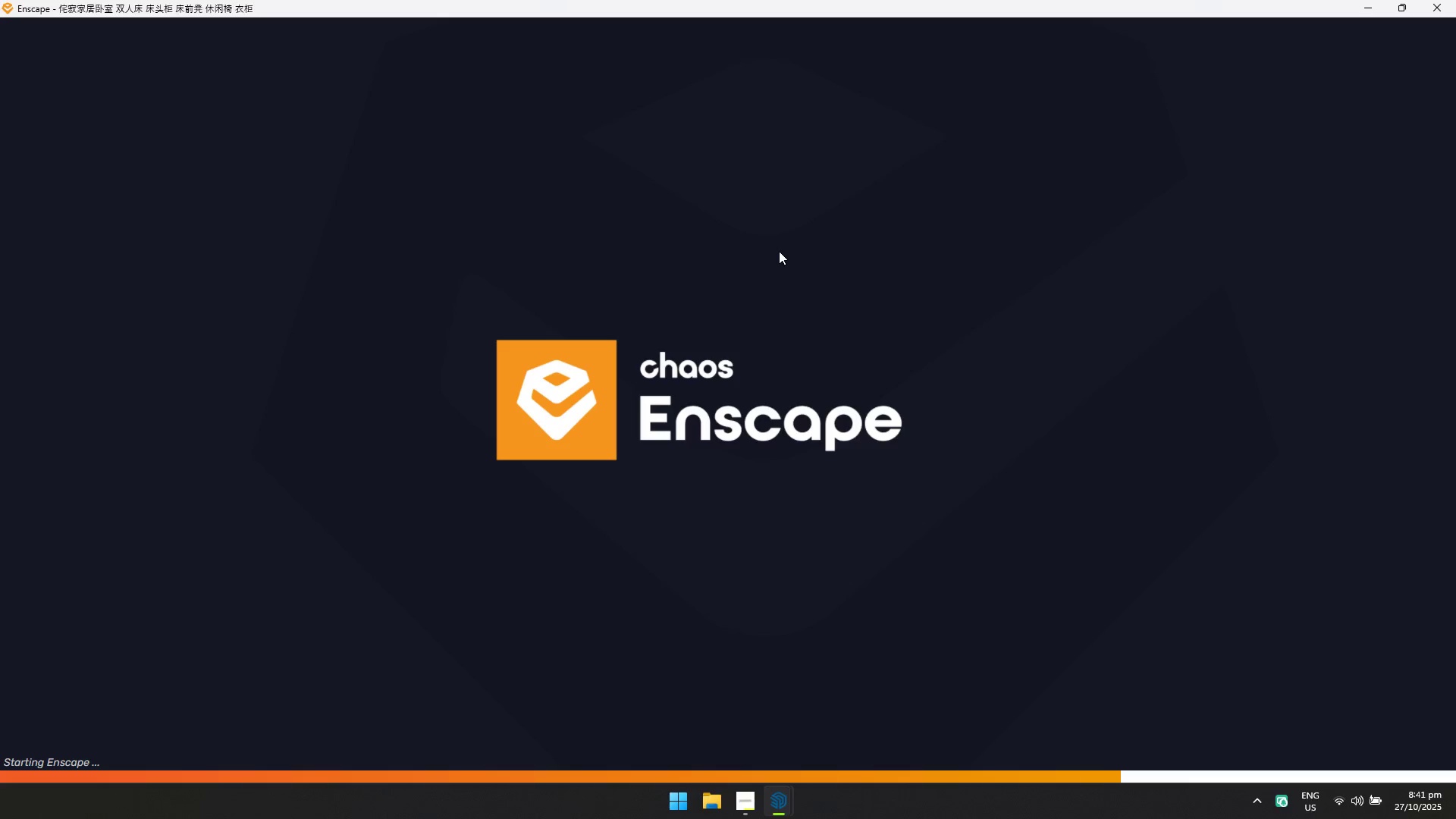 
key(Alt+AltLeft)
 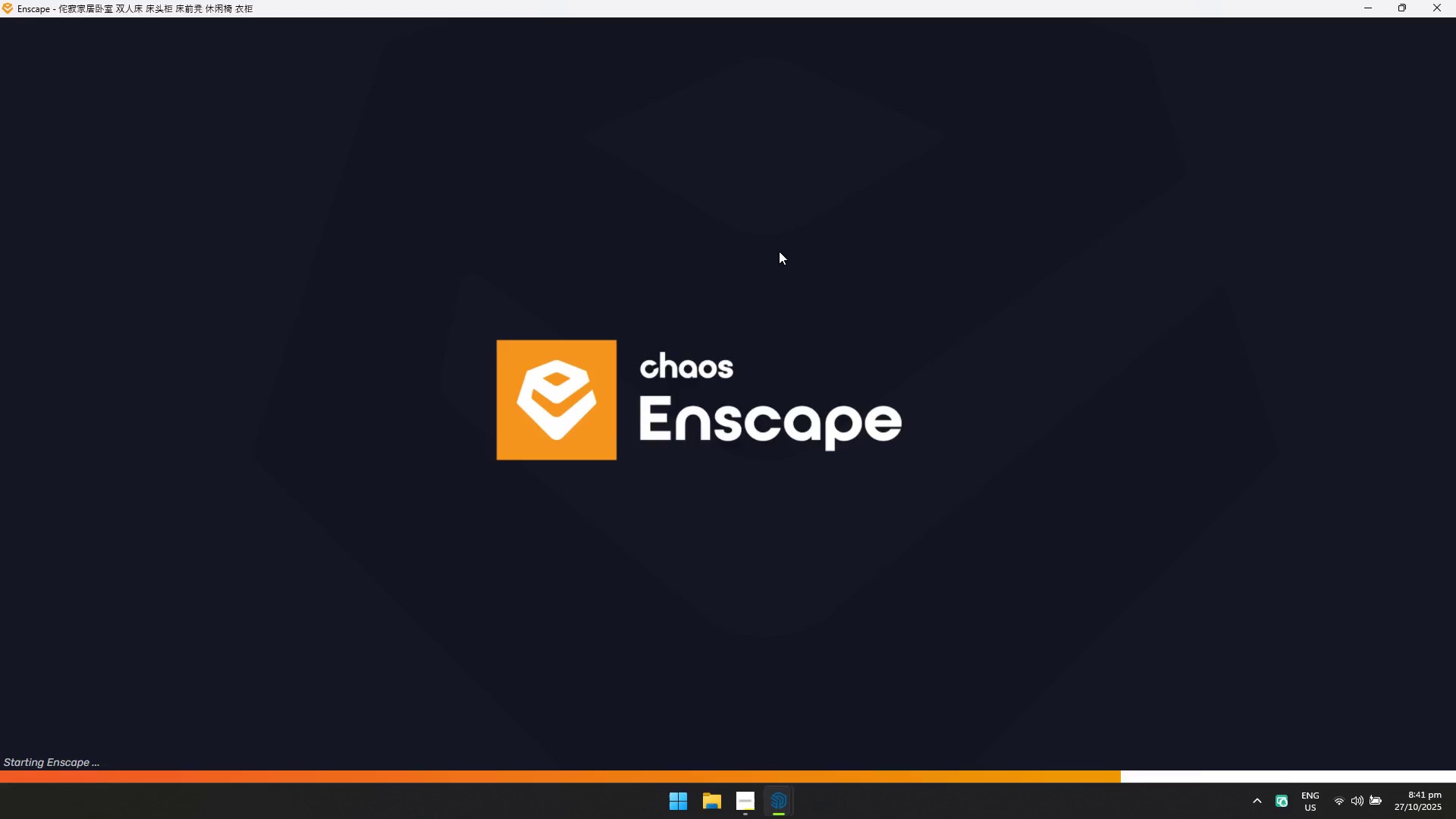 
key(Alt+Tab)
 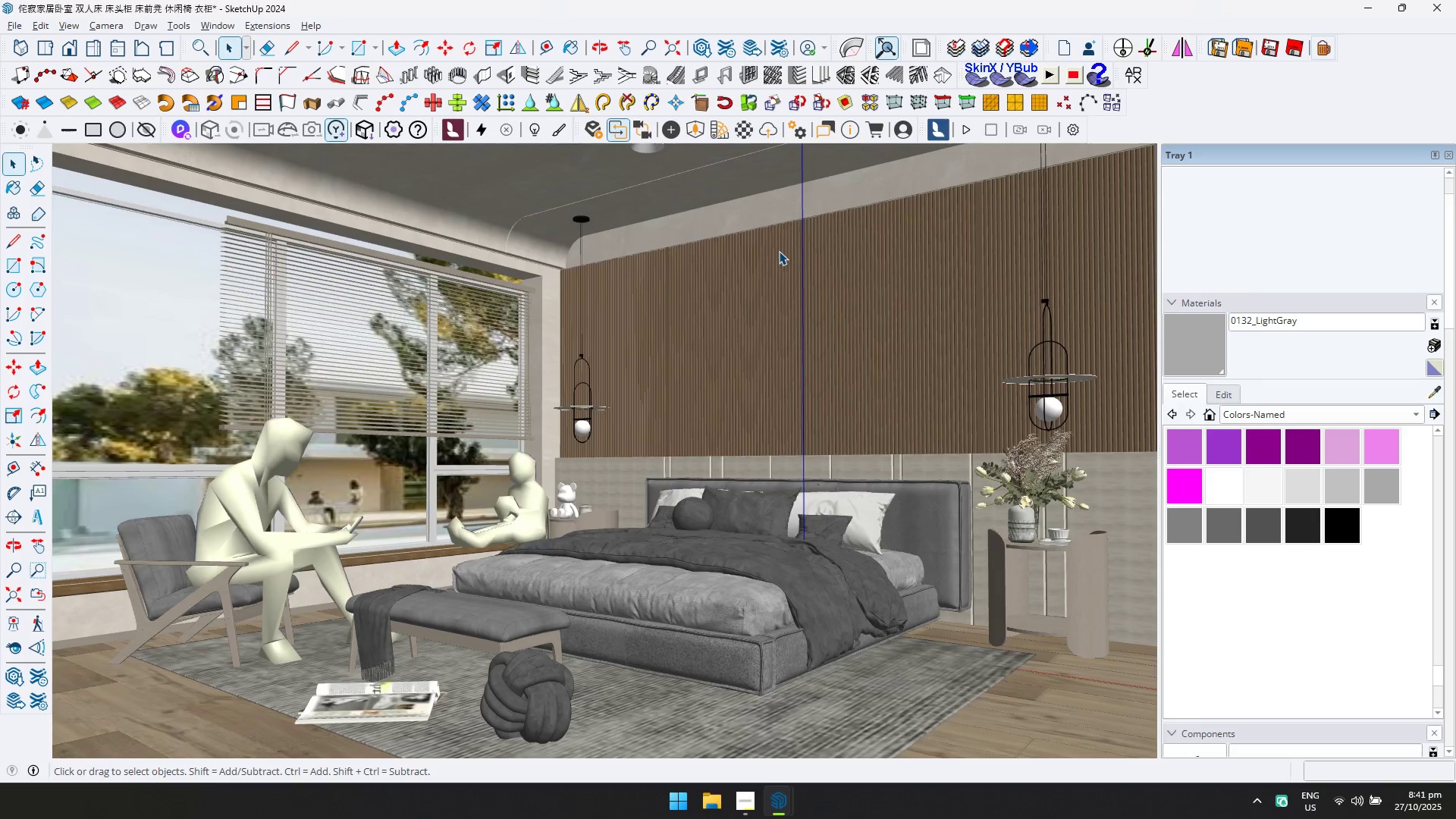 
key(Alt+AltLeft)
 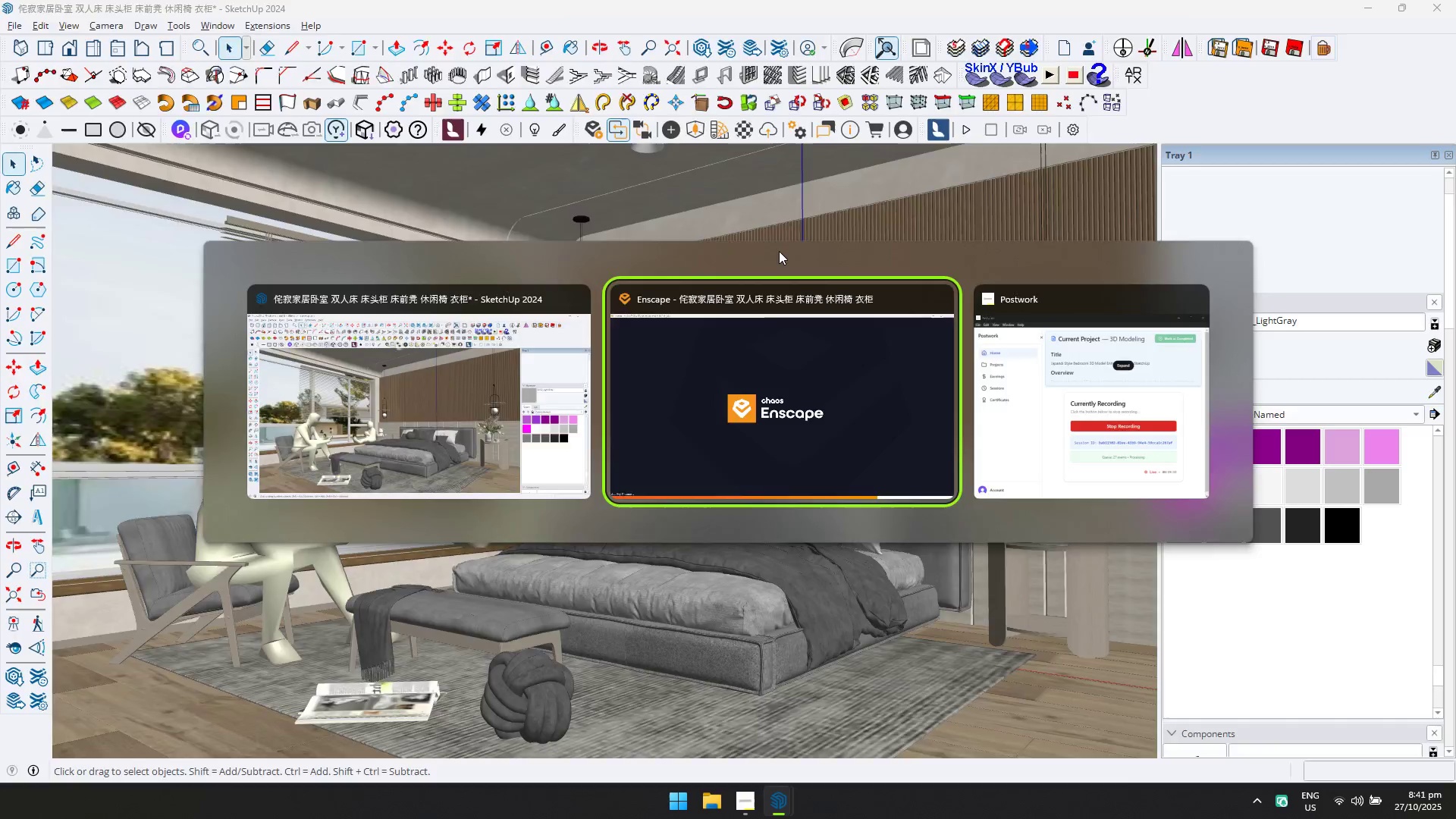 
key(Alt+Tab)
 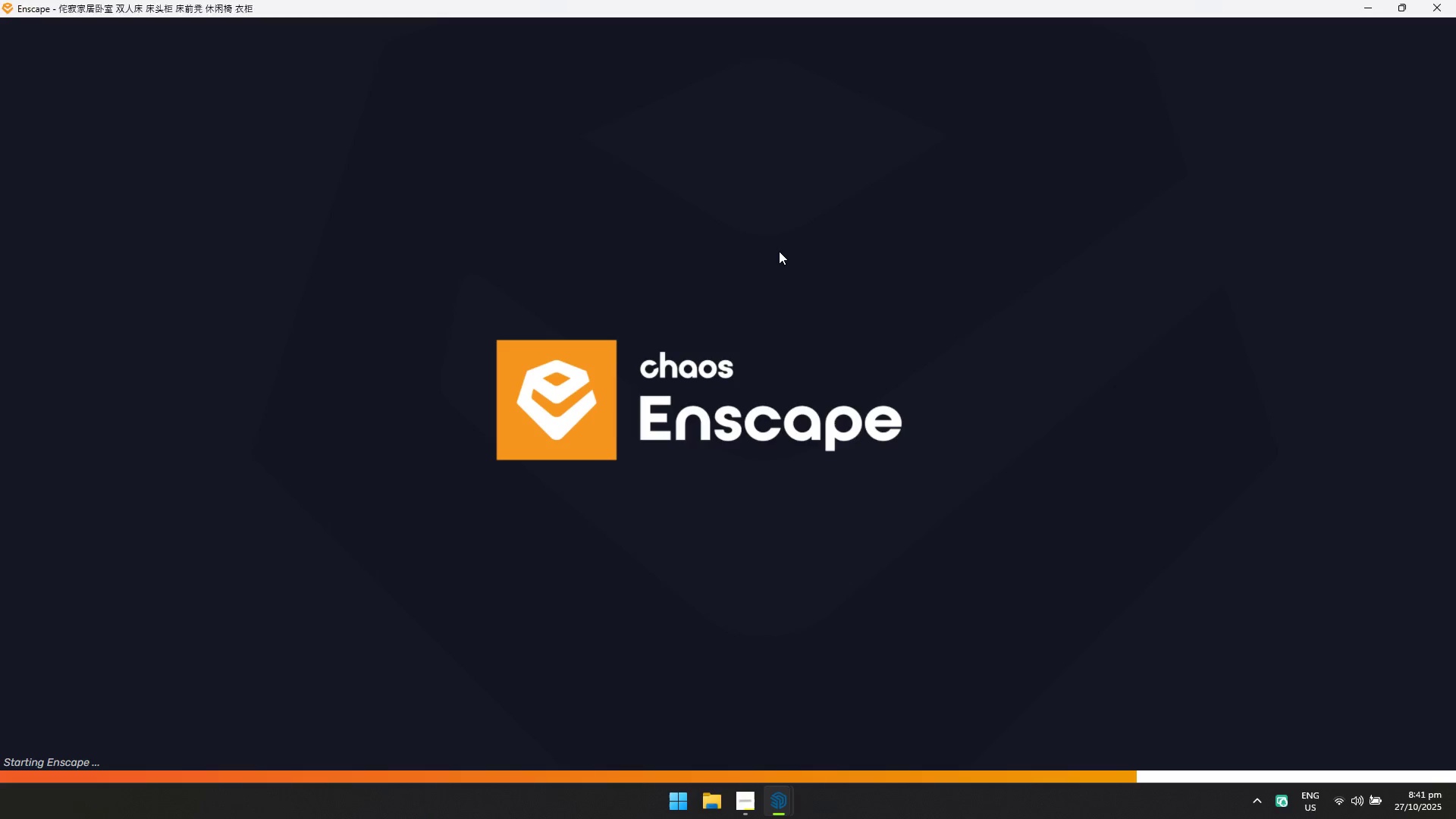 
key(Alt+AltLeft)
 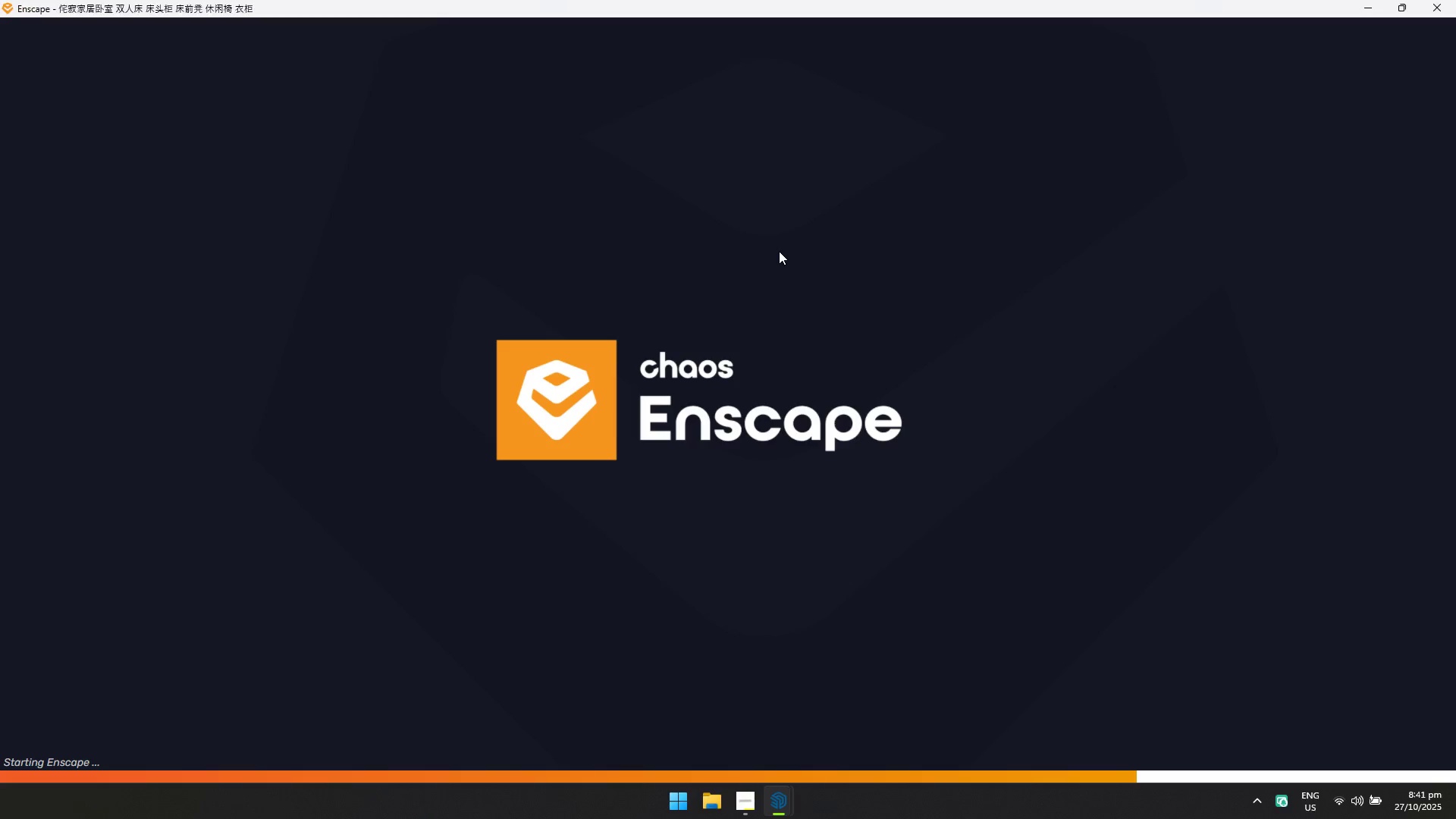 
key(Alt+Tab)
 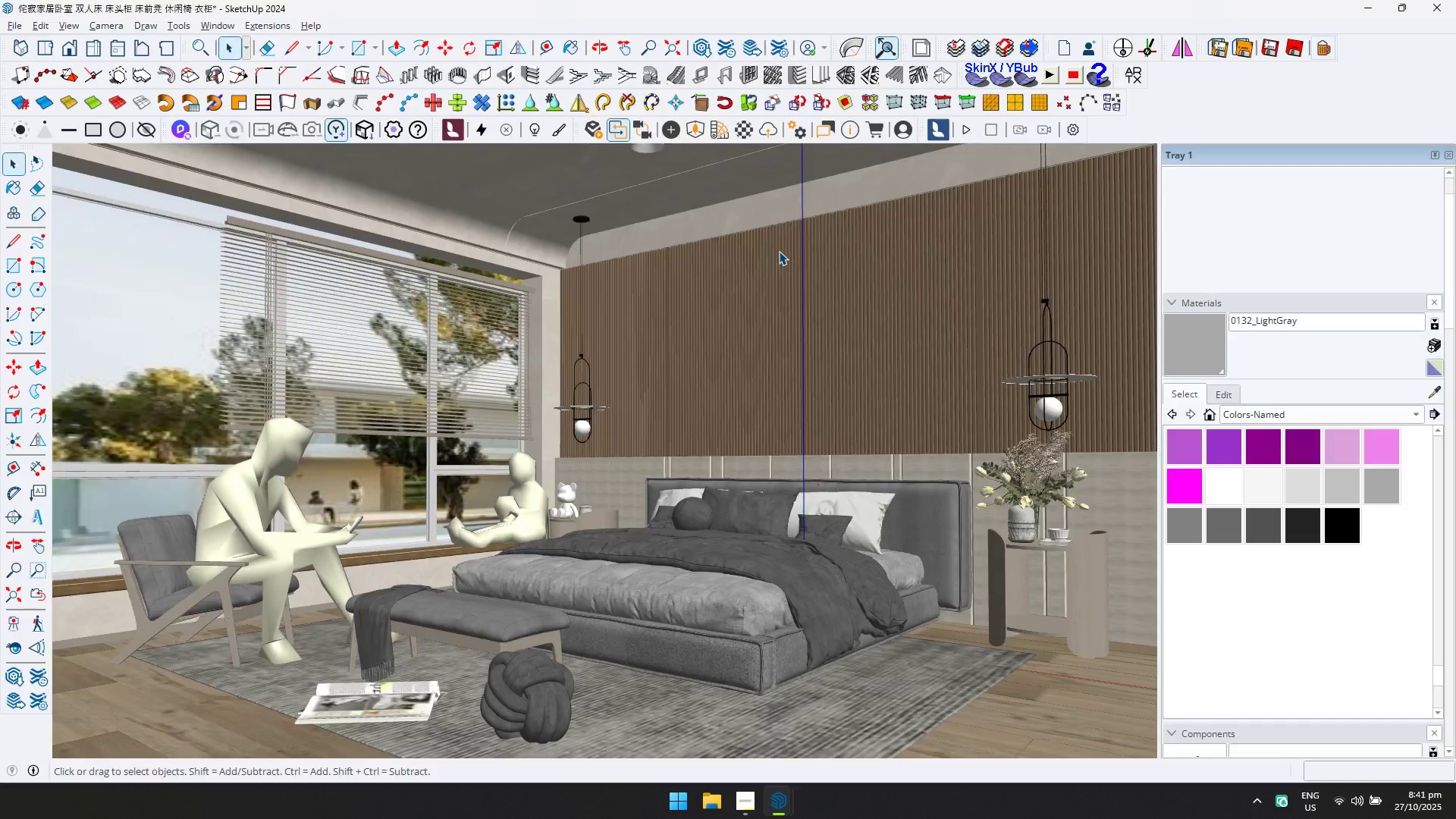 
key(Alt+AltLeft)
 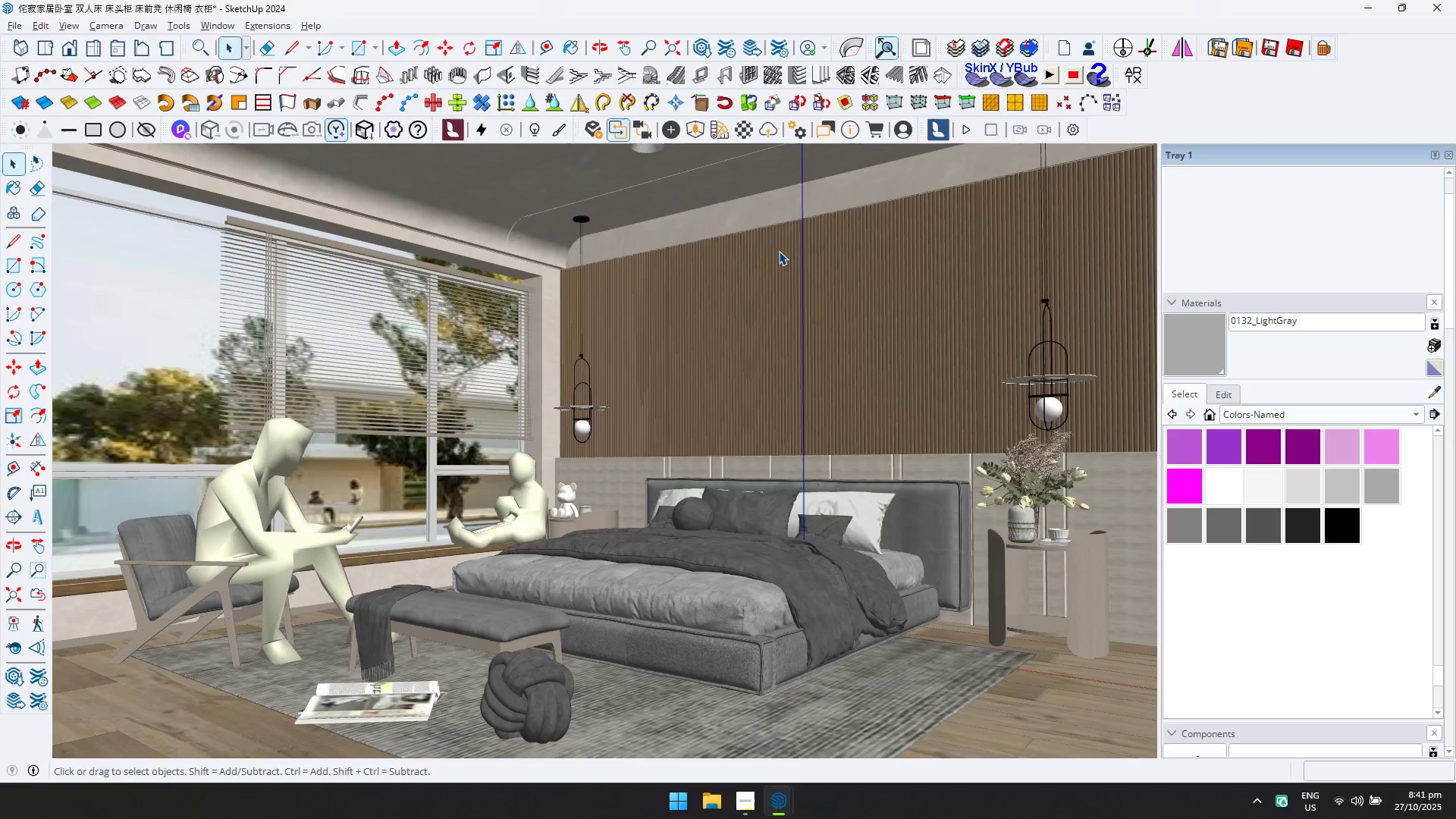 
key(Alt+Tab)
 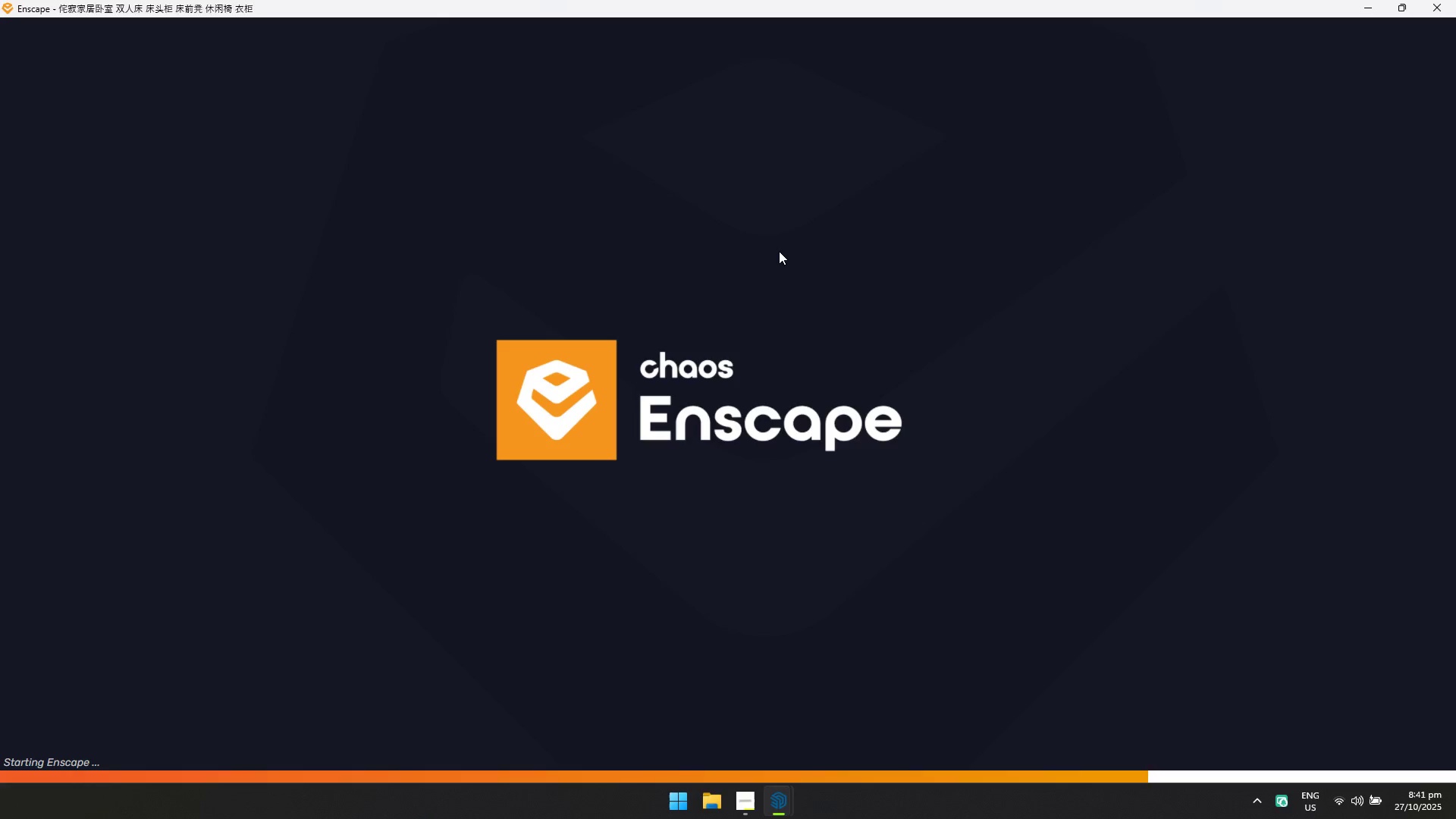 
key(Alt+AltLeft)
 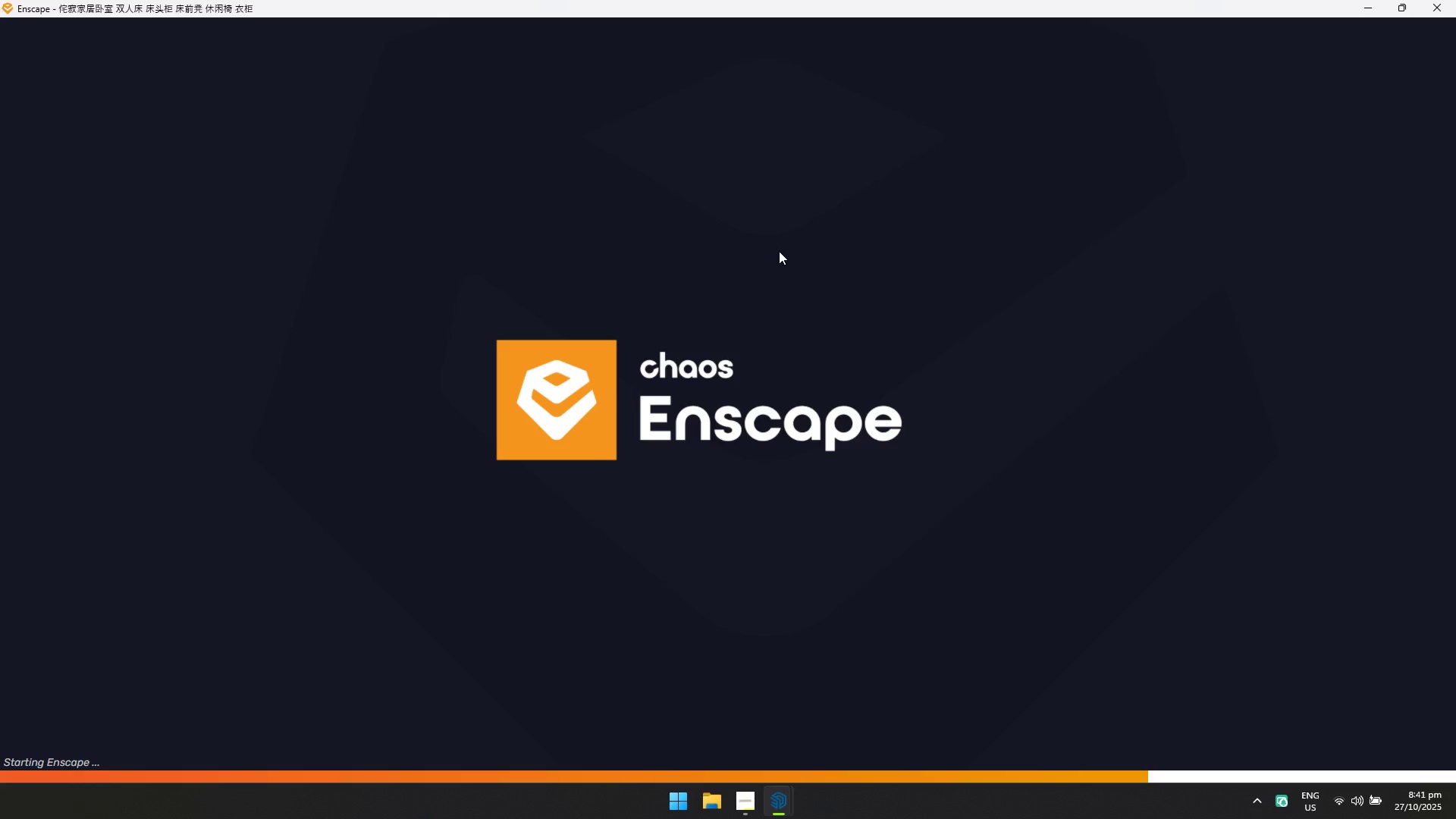 
key(Alt+Tab)
 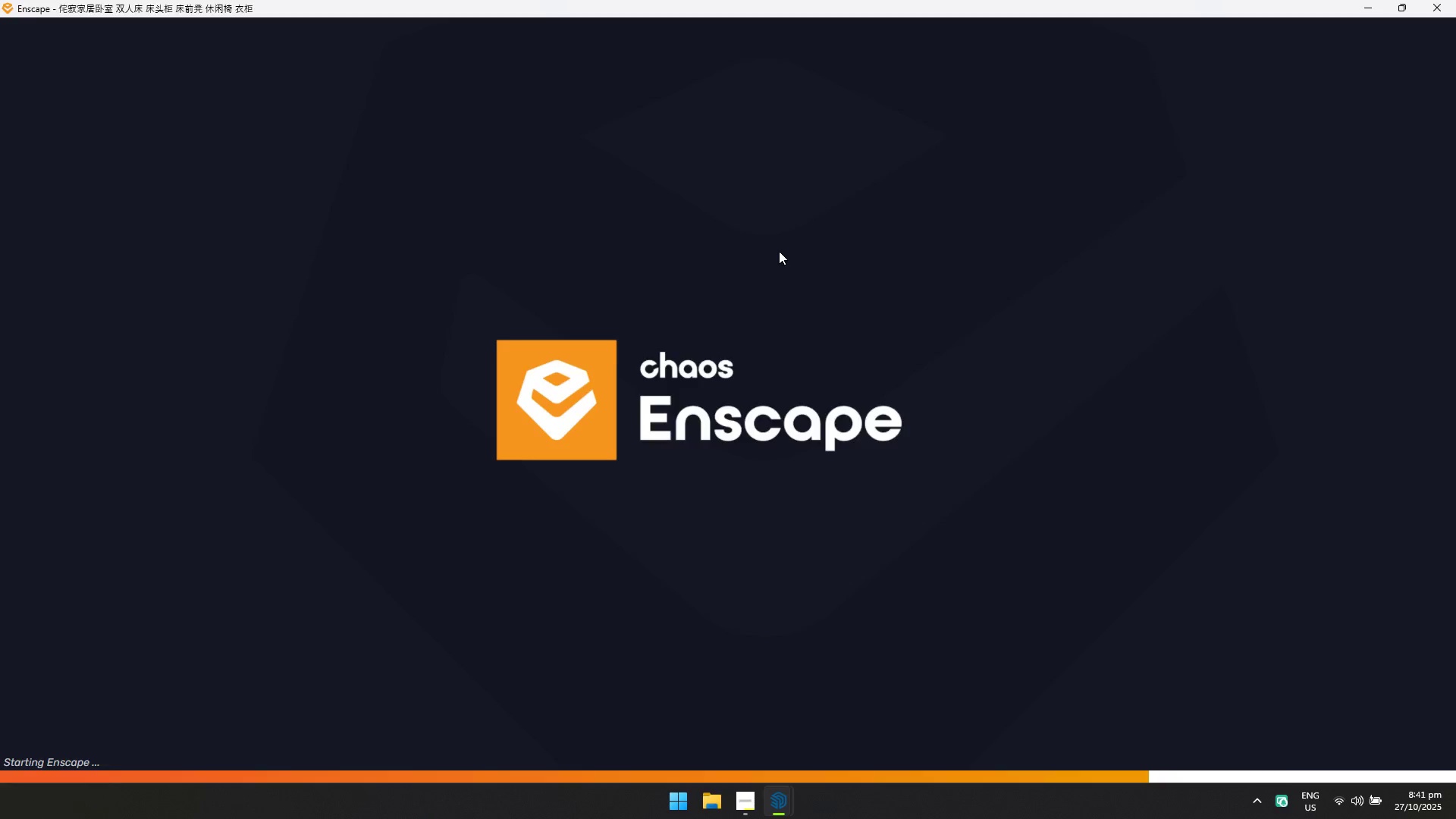 
key(Alt+AltLeft)
 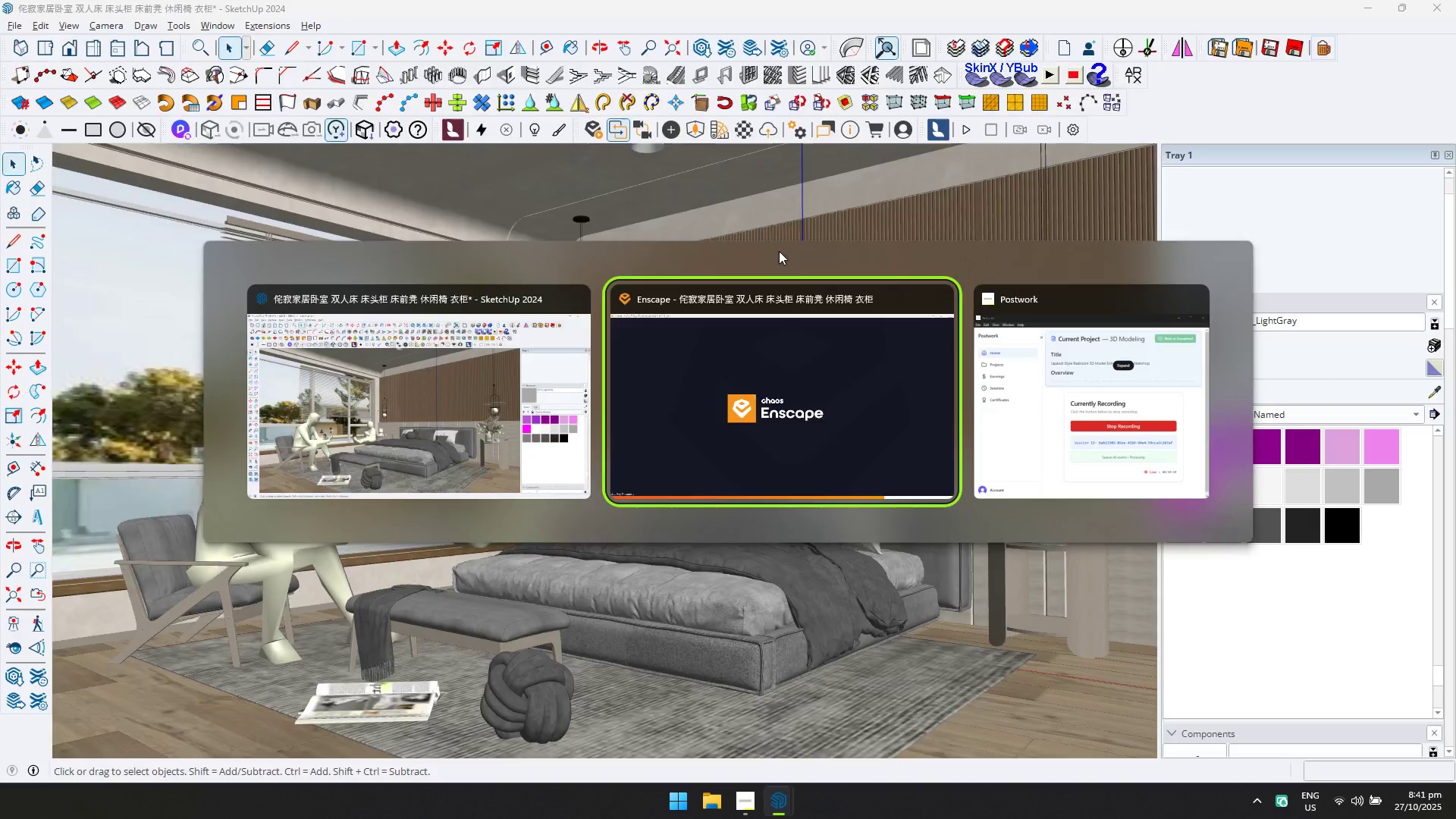 
key(Alt+Tab)
 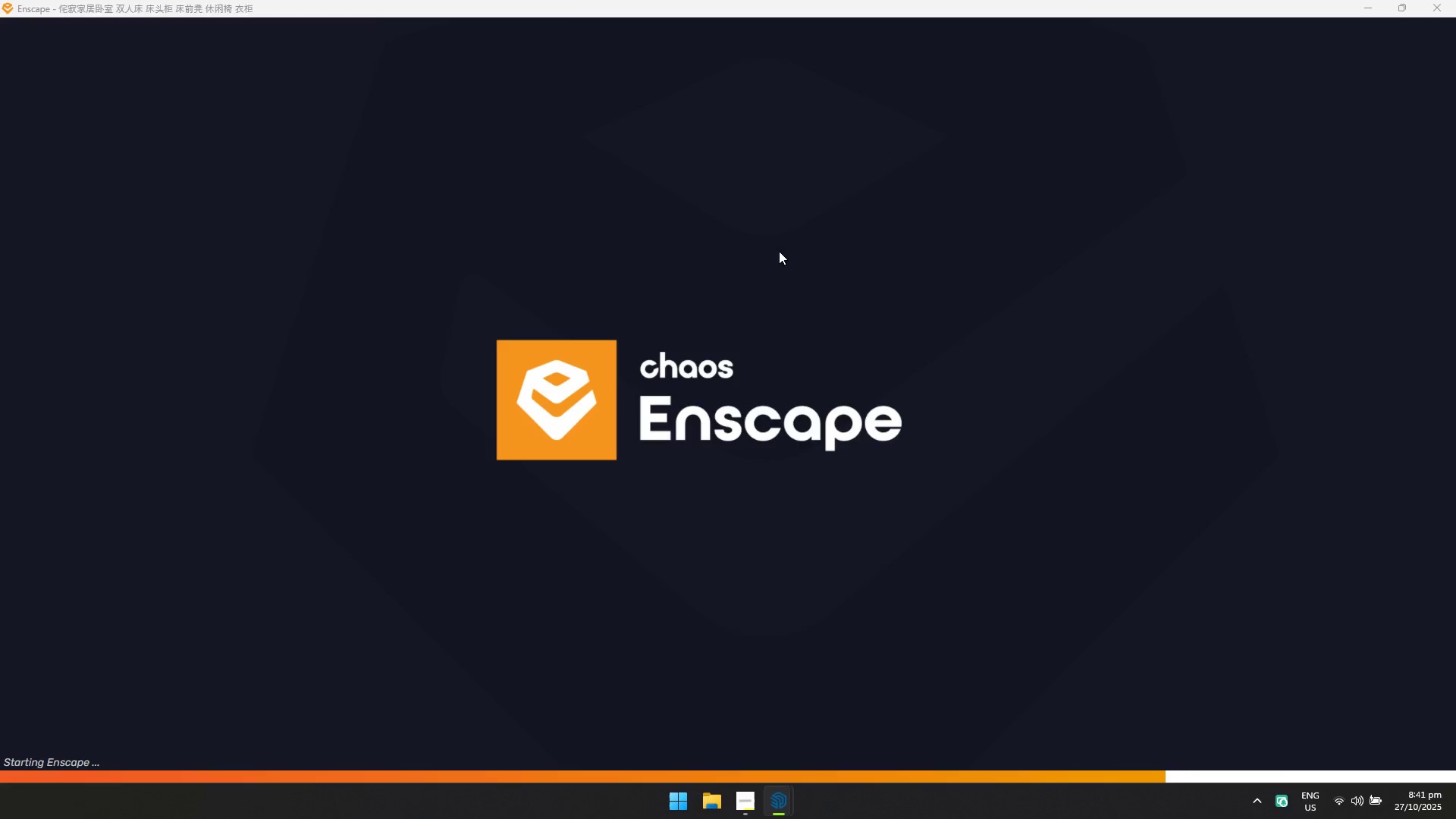 
key(Alt+Tab)
 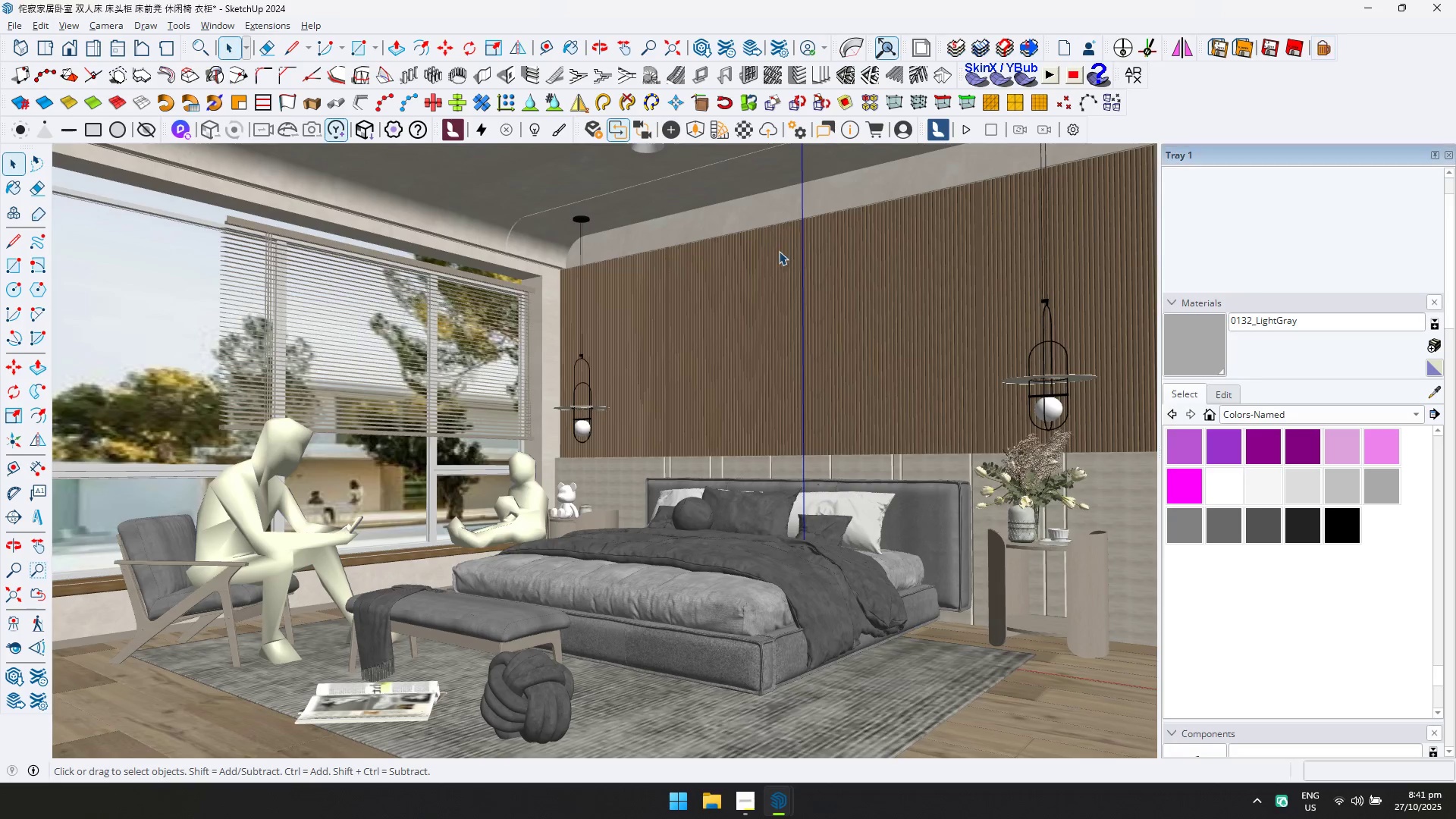 
key(Alt+AltLeft)
 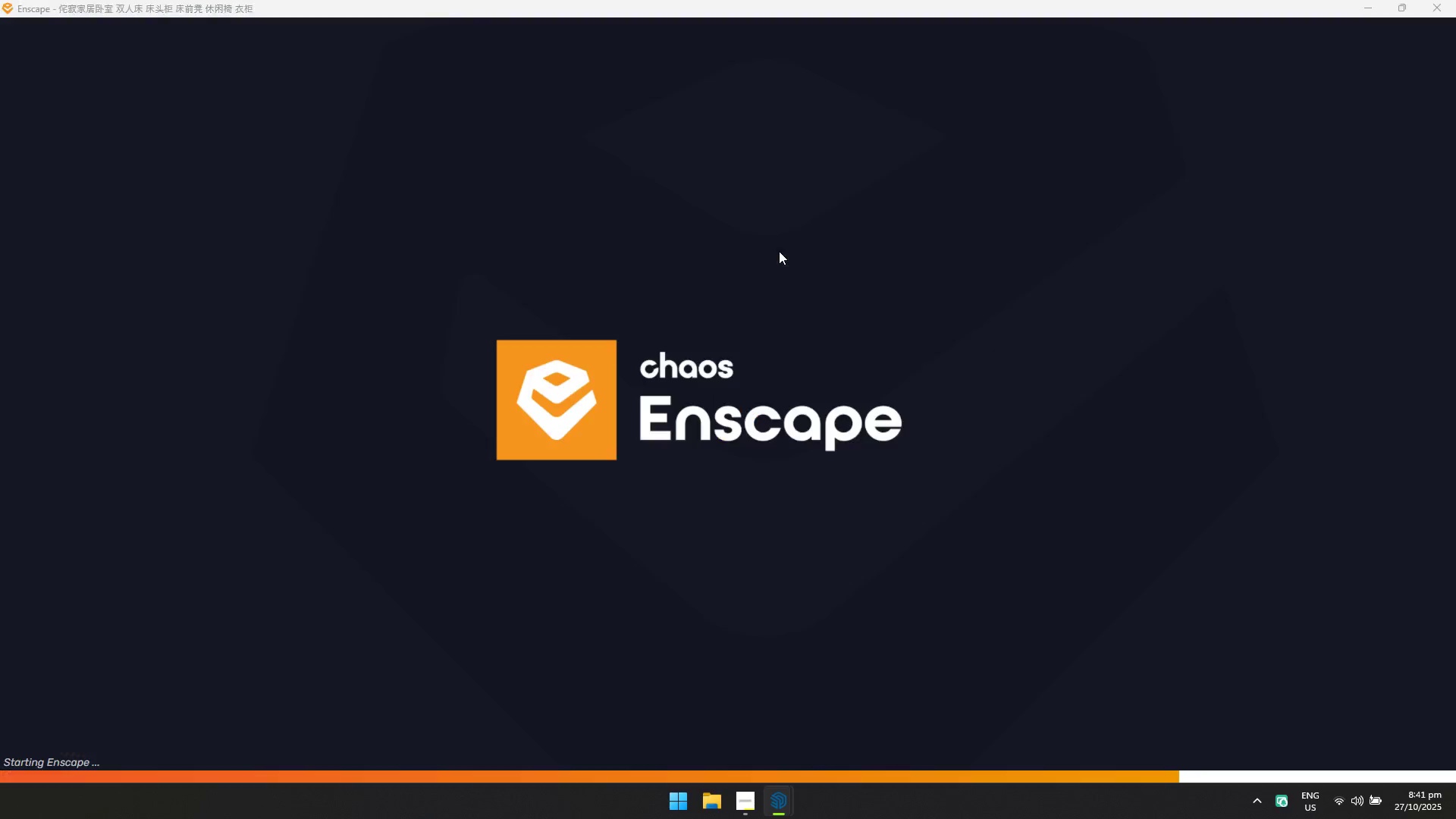 
key(Alt+AltLeft)
 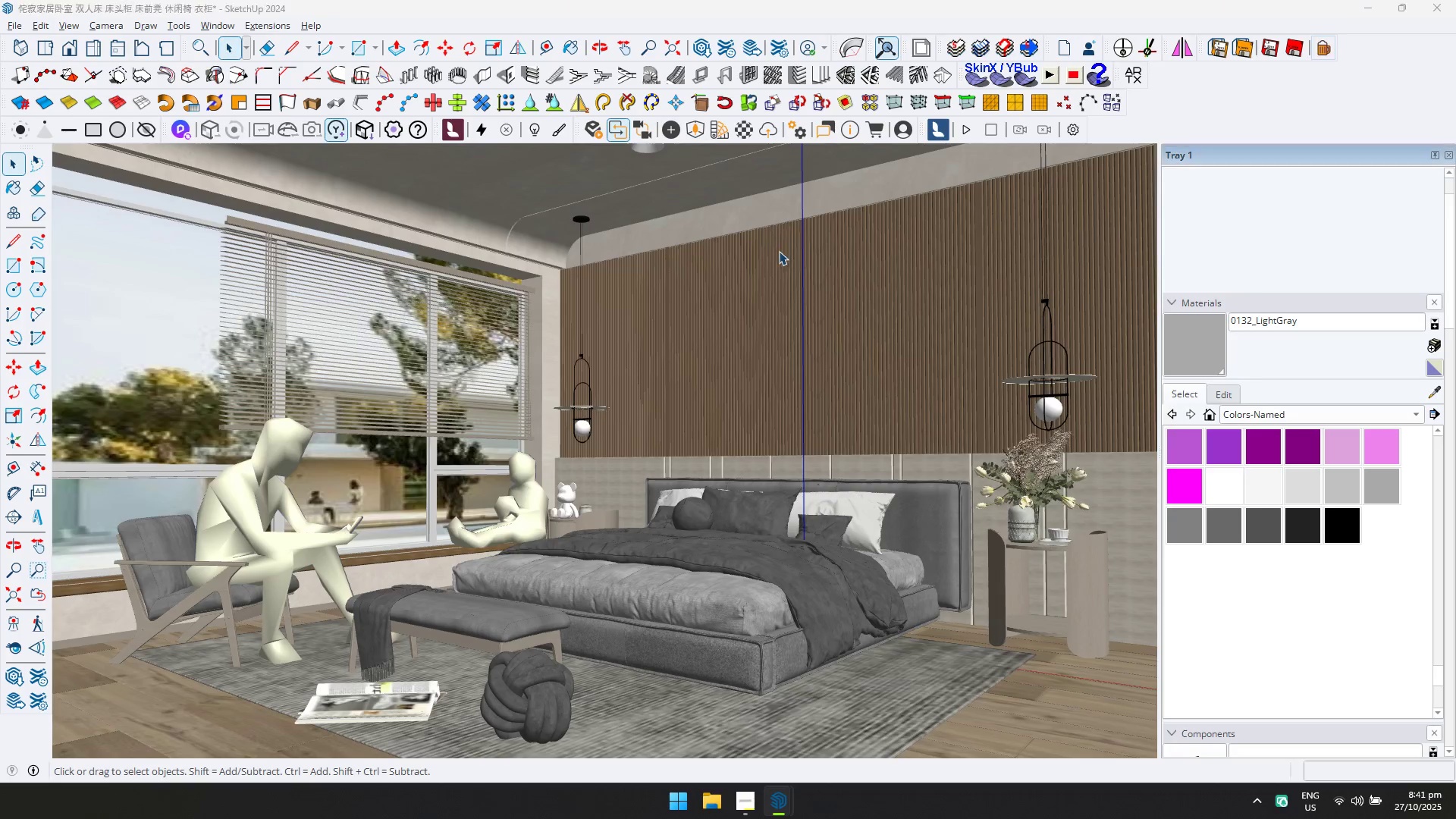 
key(Alt+Tab)
 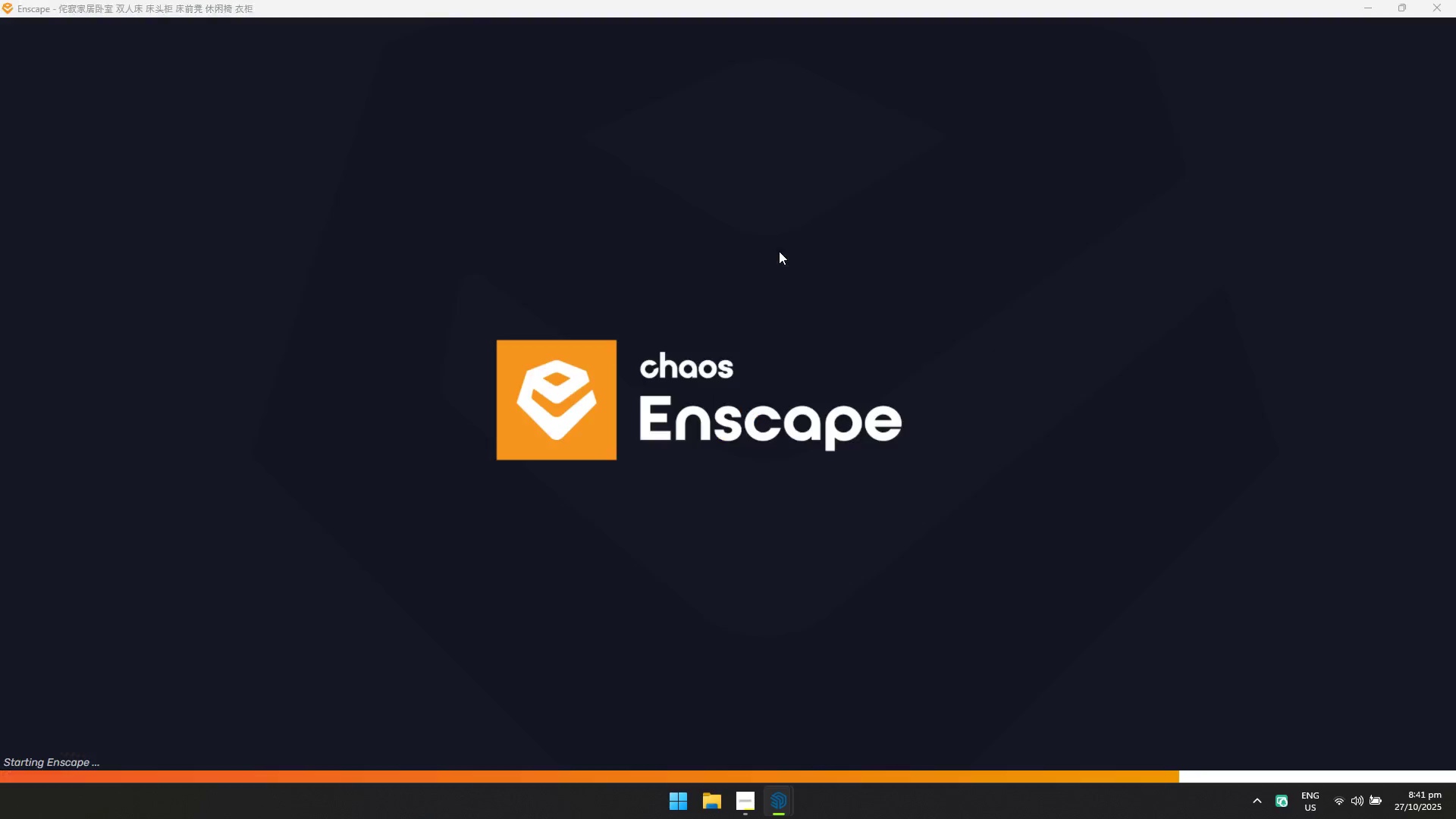 
key(Alt+Tab)
 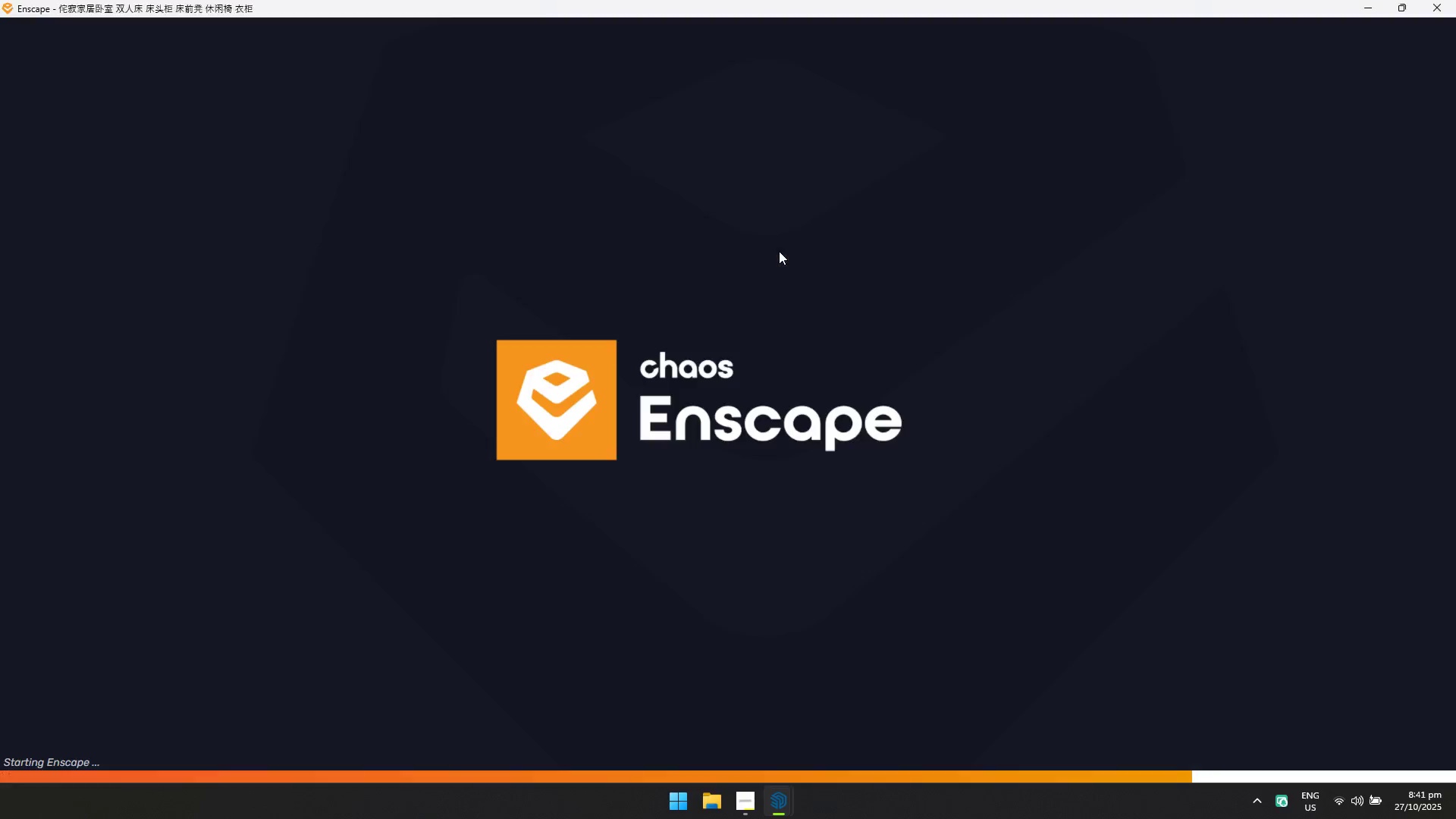 
key(Alt+AltLeft)
 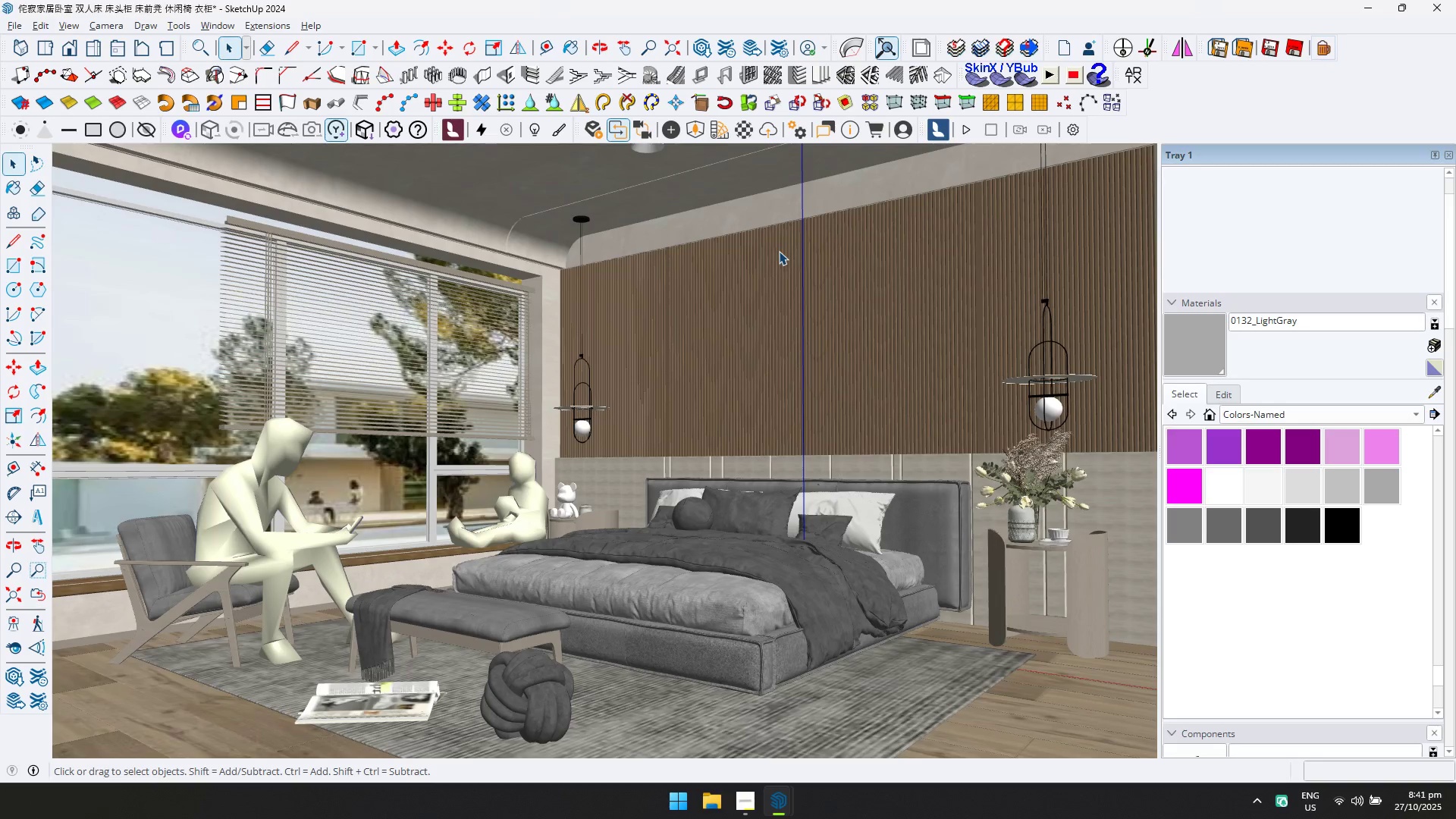 
key(Alt+AltLeft)
 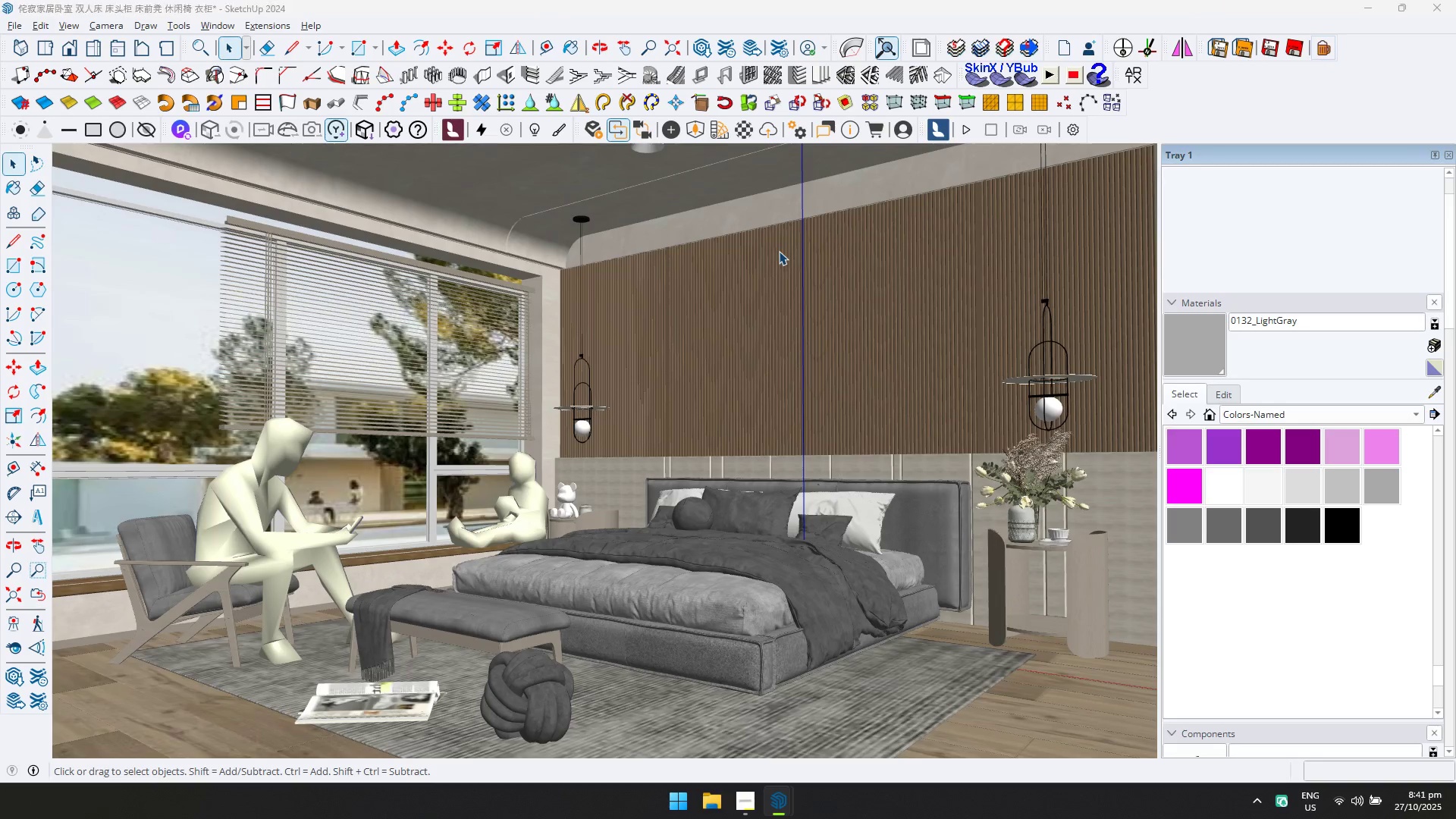 
key(Alt+Tab)
 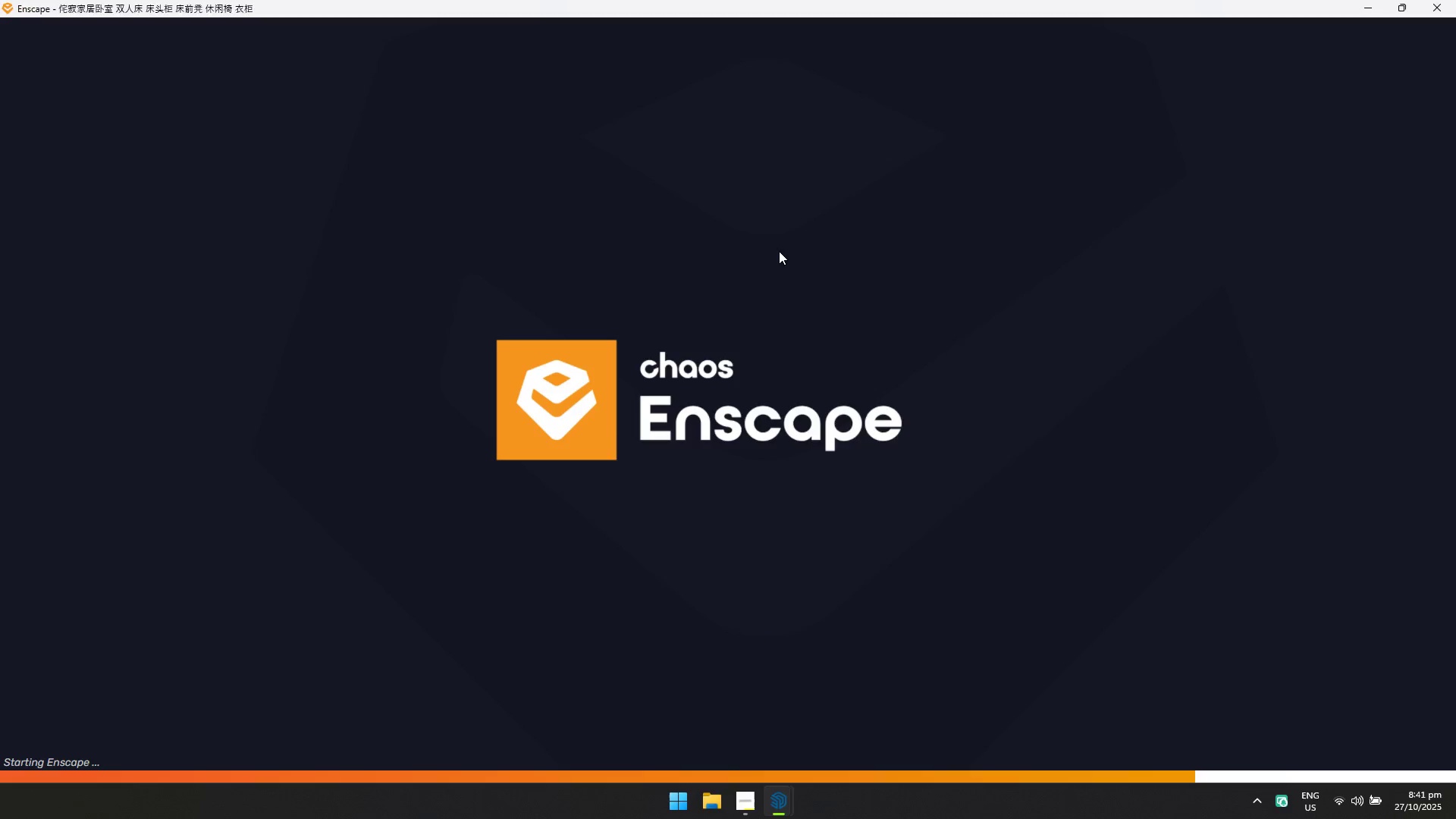 
key(Alt+AltLeft)
 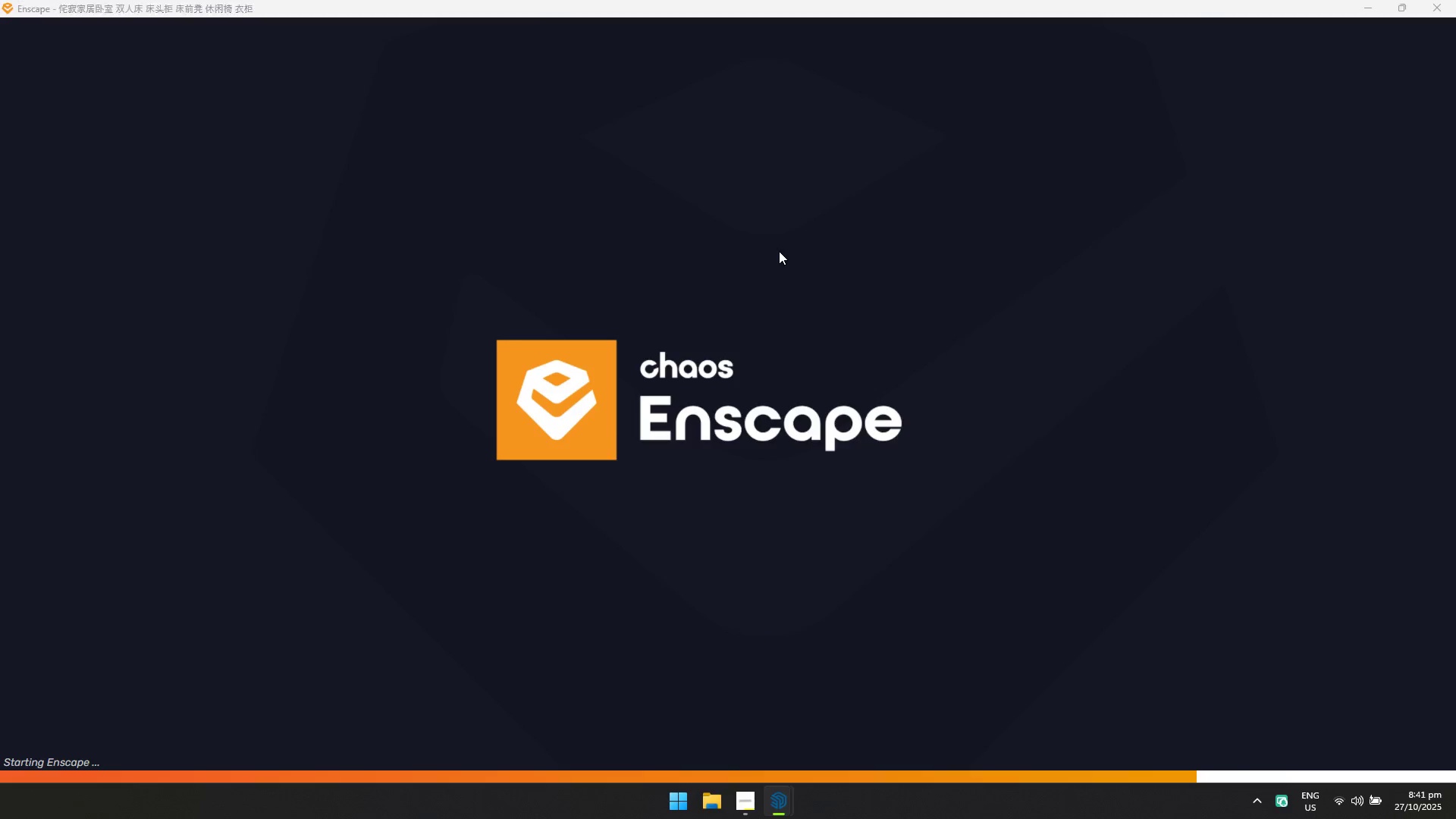 
key(Alt+Tab)
 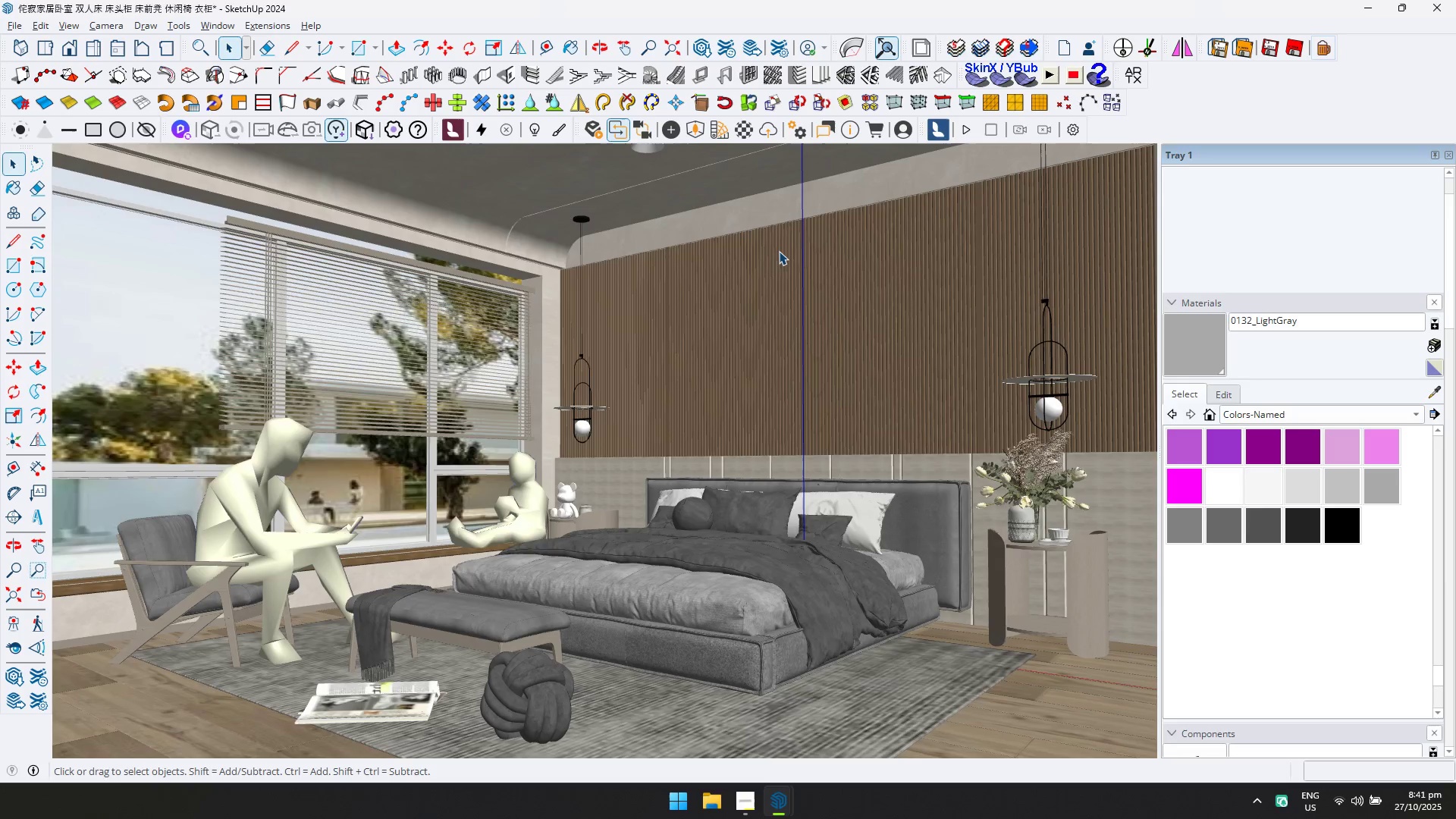 
key(Alt+AltLeft)
 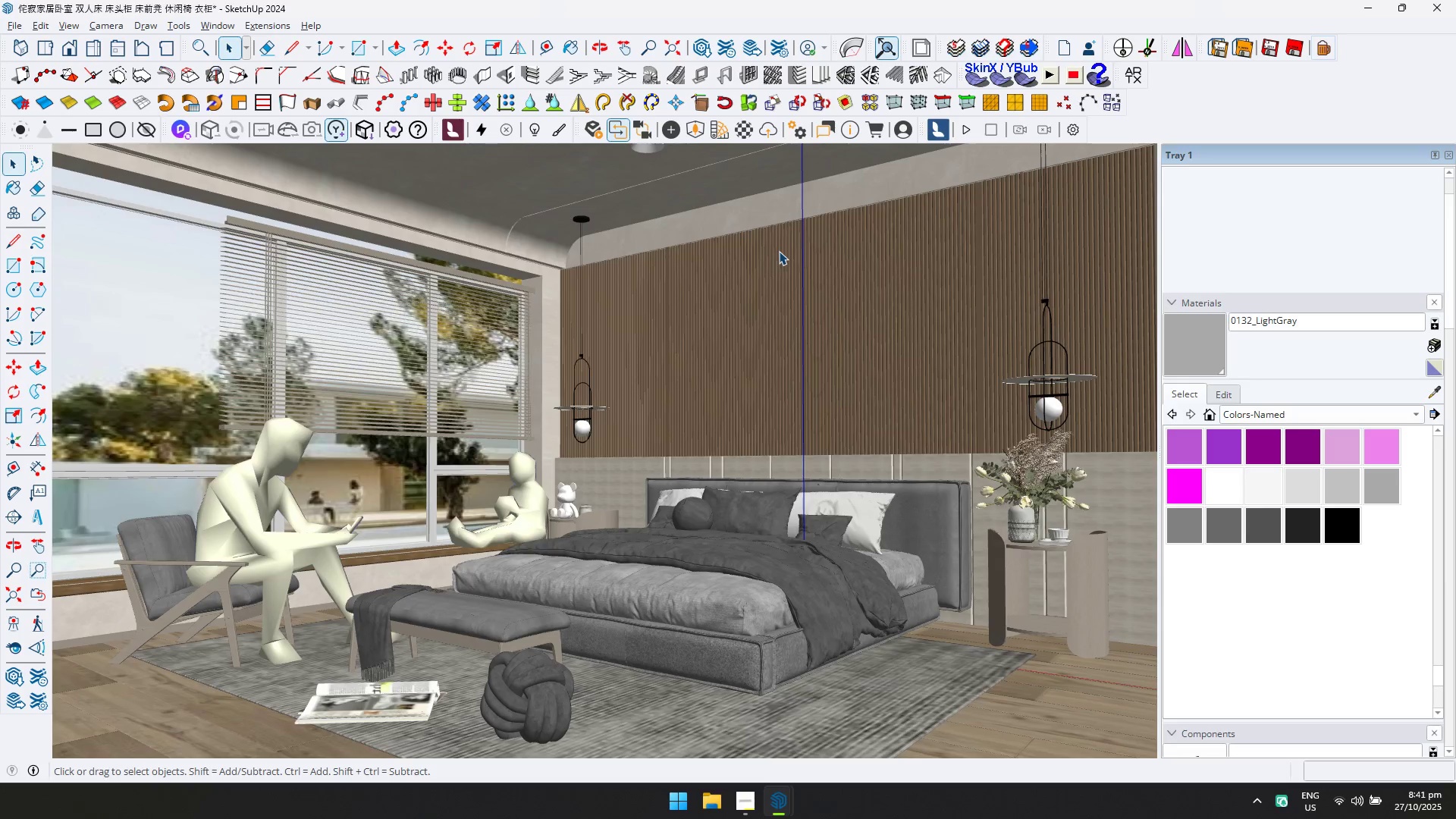 
key(Alt+Tab)
 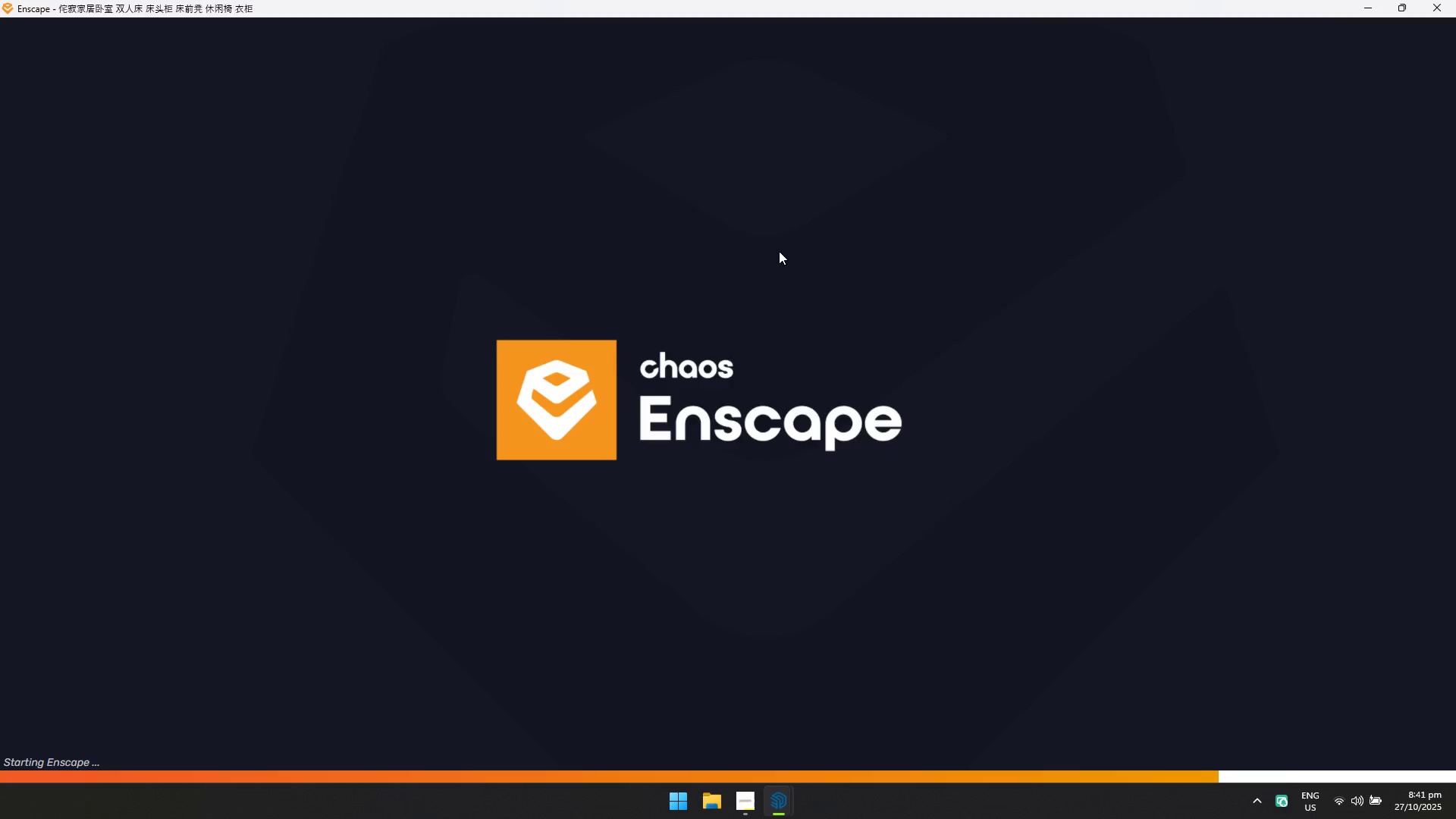 
key(Alt+AltLeft)
 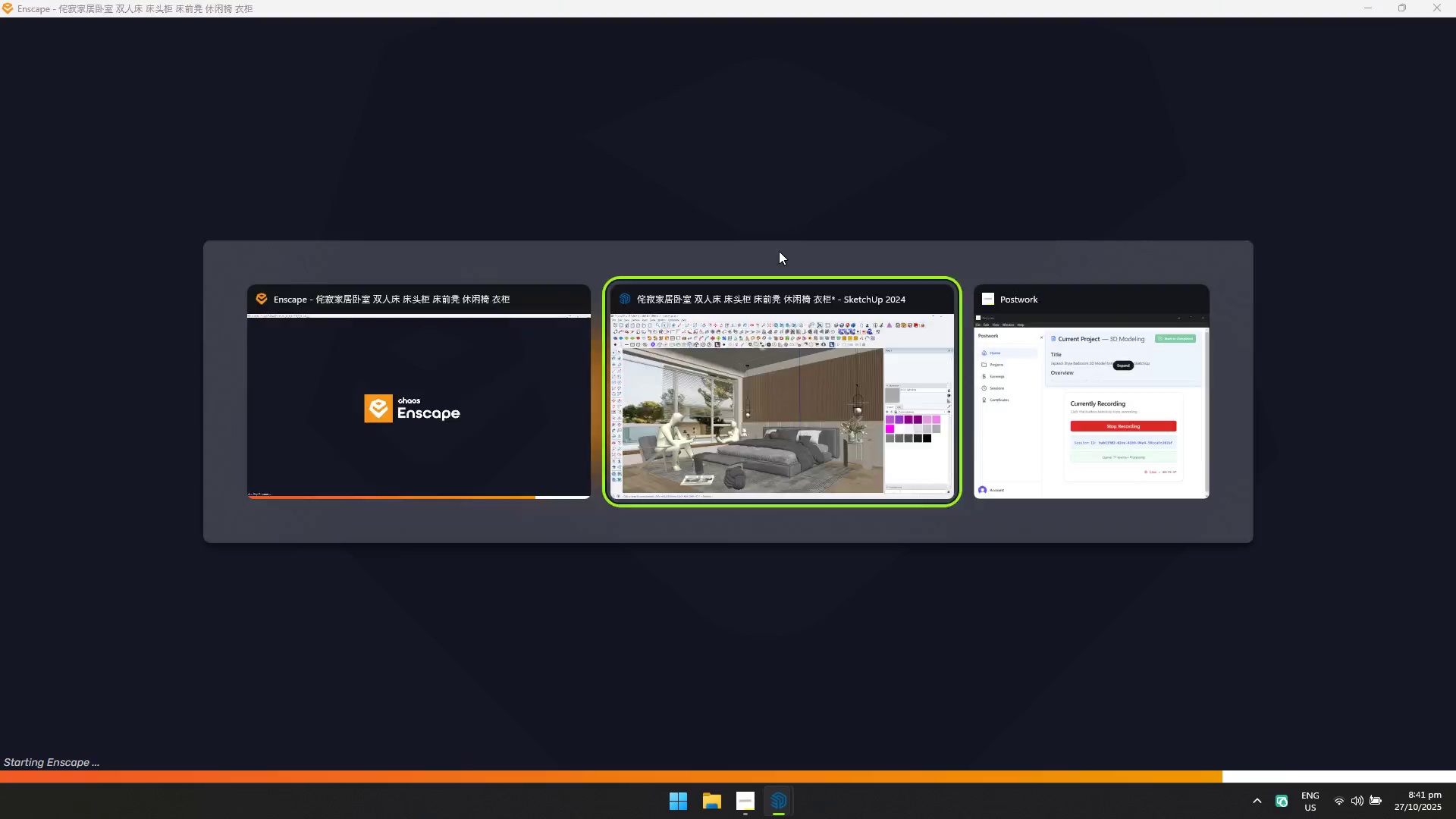 
key(Alt+Tab)
 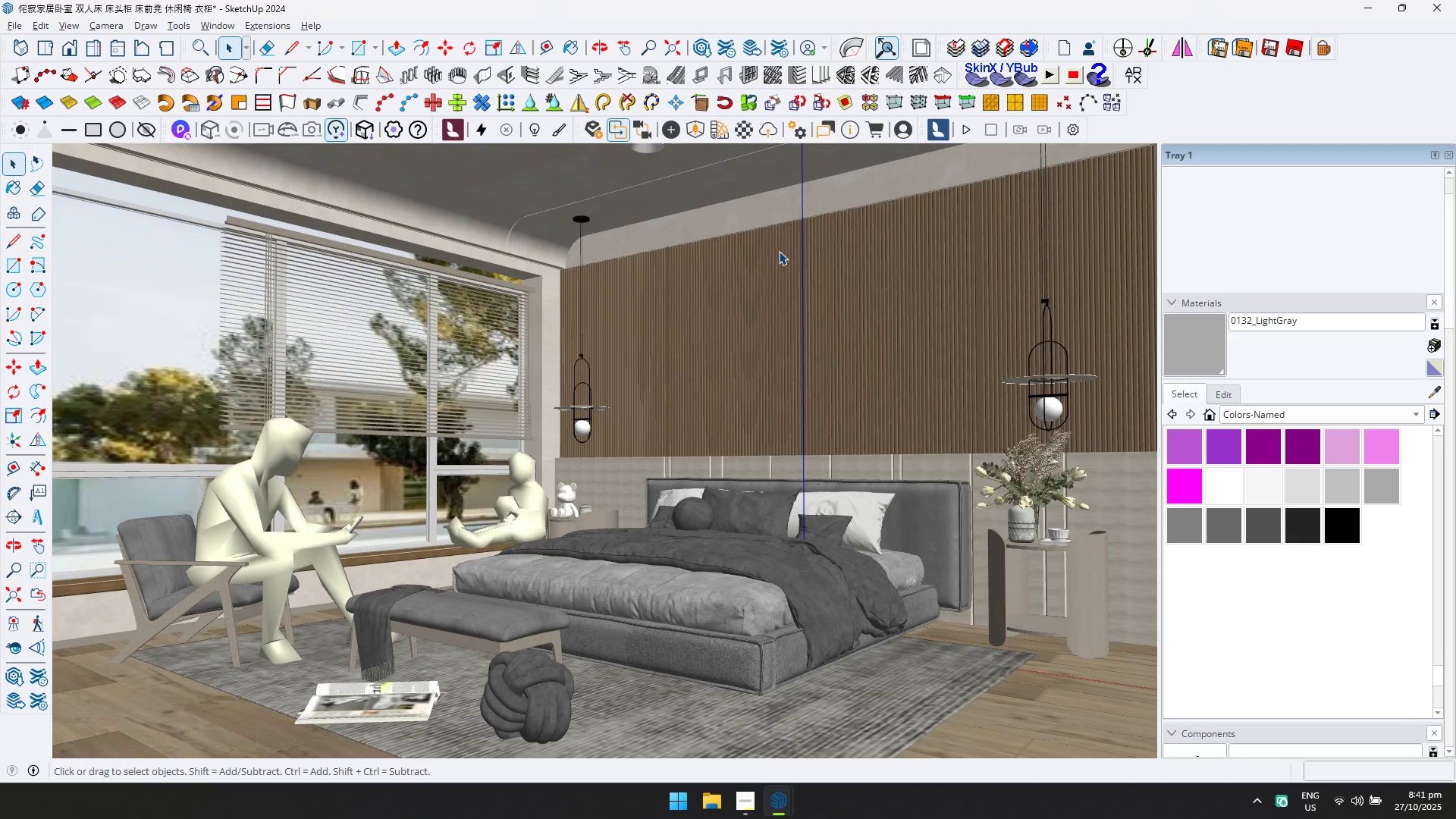 
key(Alt+AltLeft)
 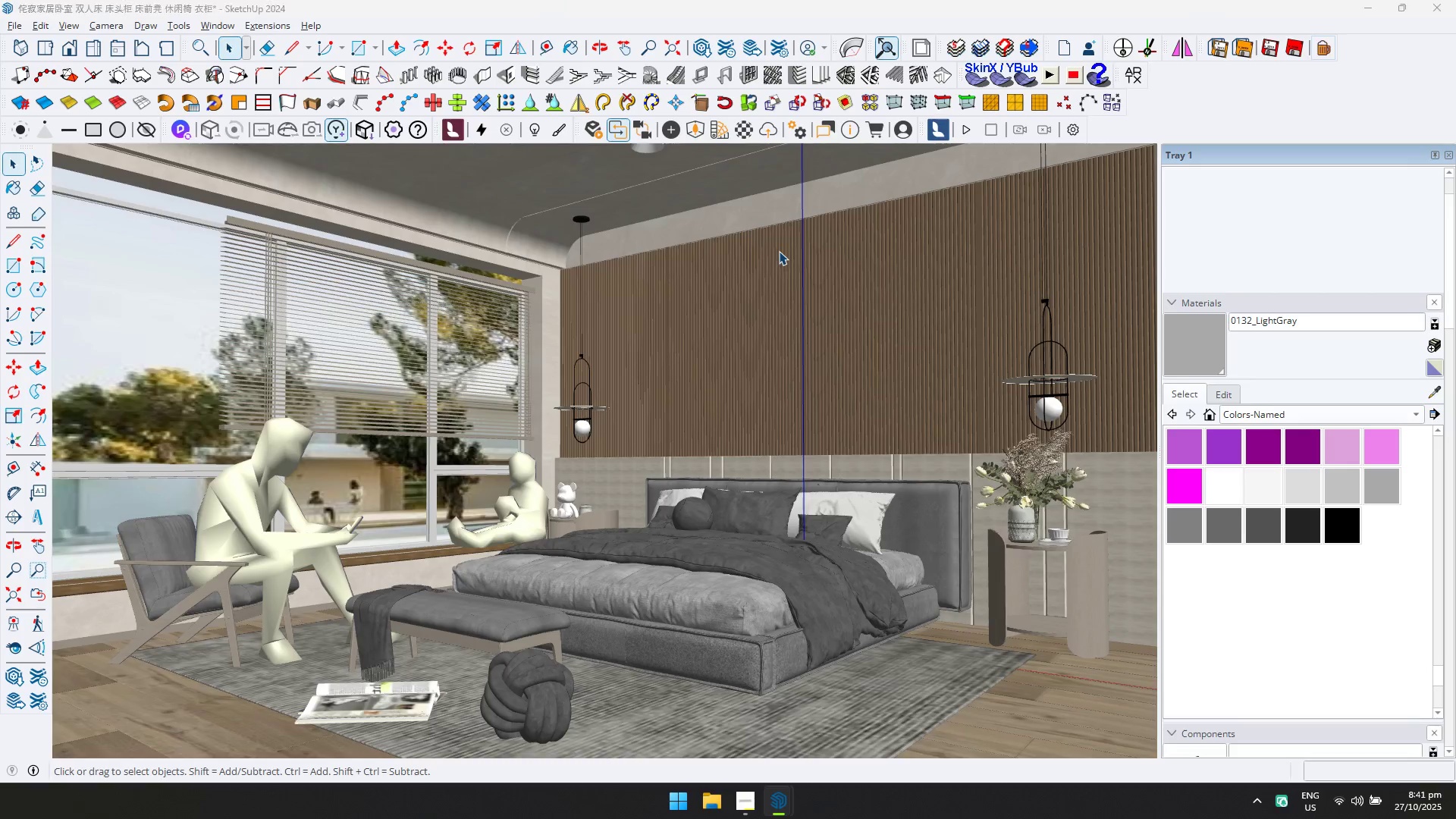 
key(Alt+Tab)
 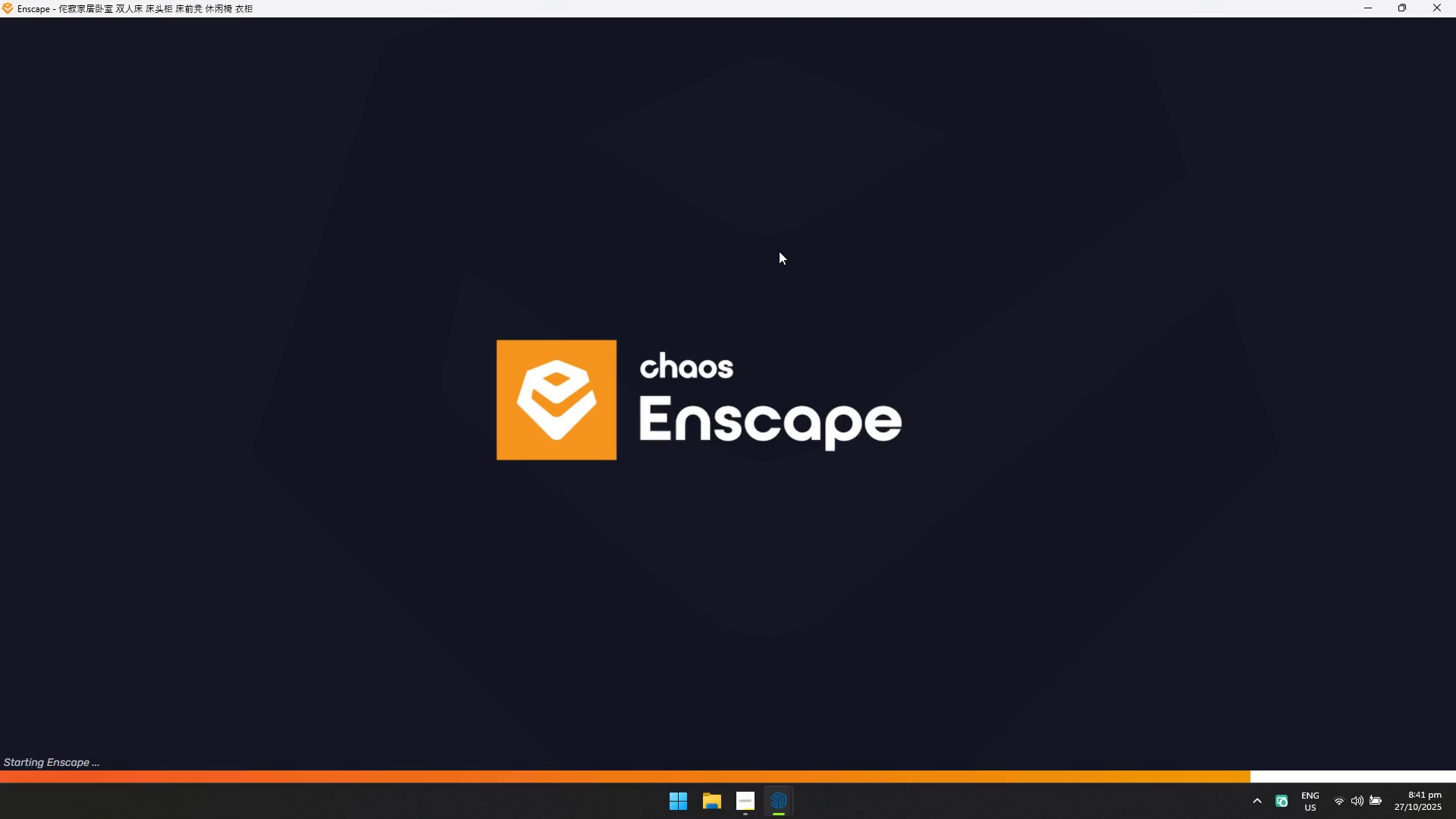 
key(Alt+AltLeft)
 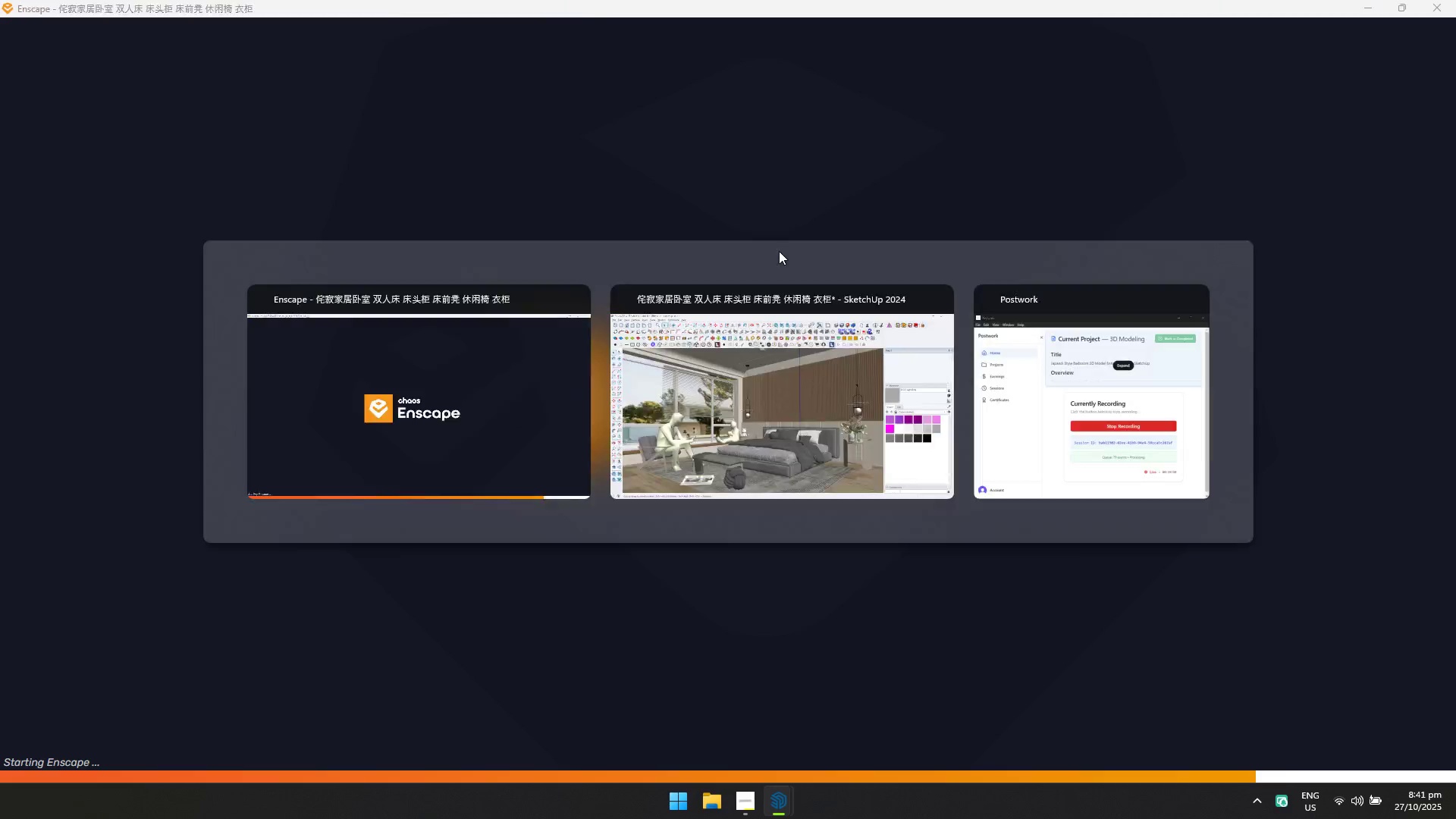 
key(Alt+Tab)
 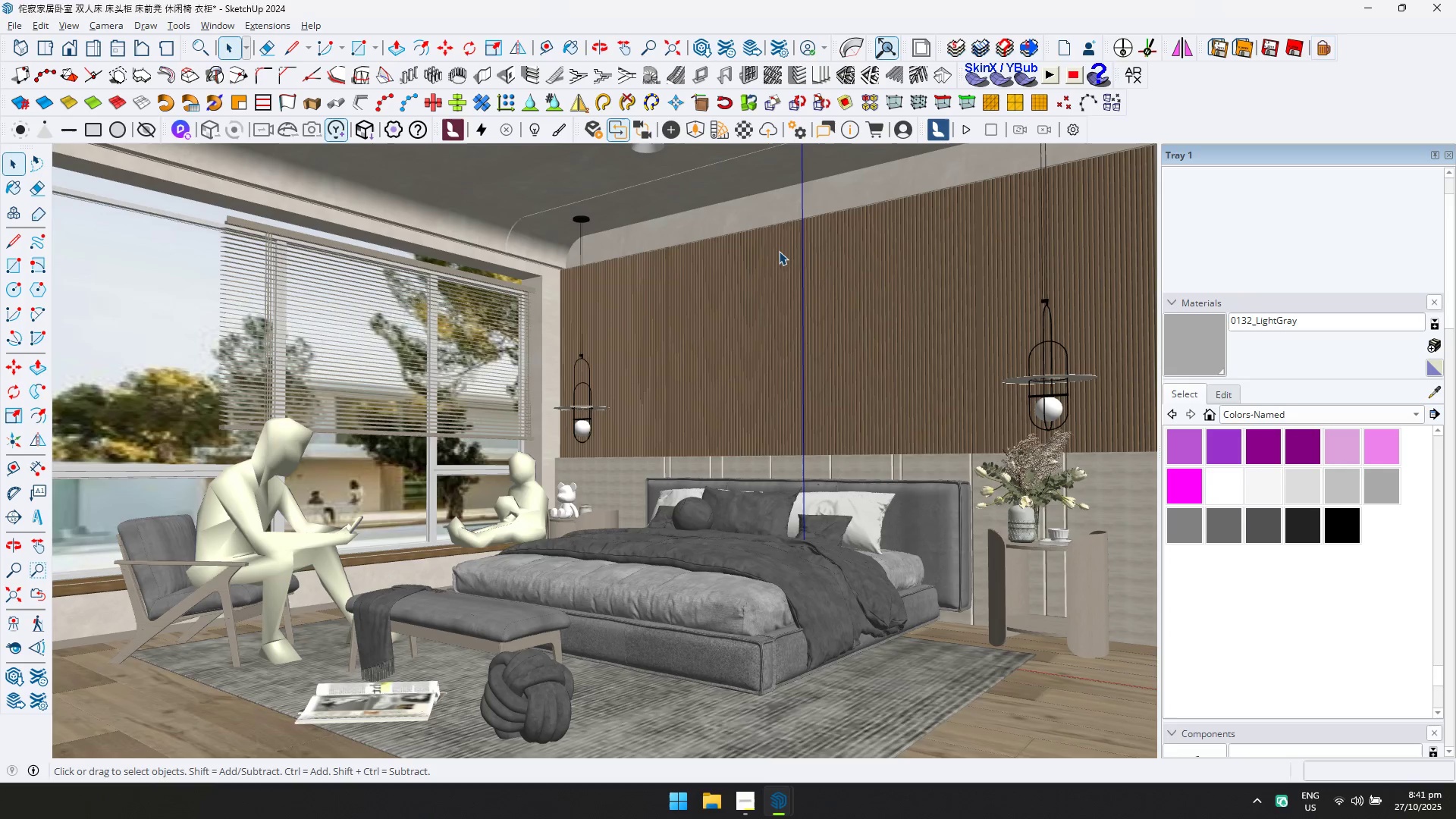 
key(Alt+AltLeft)
 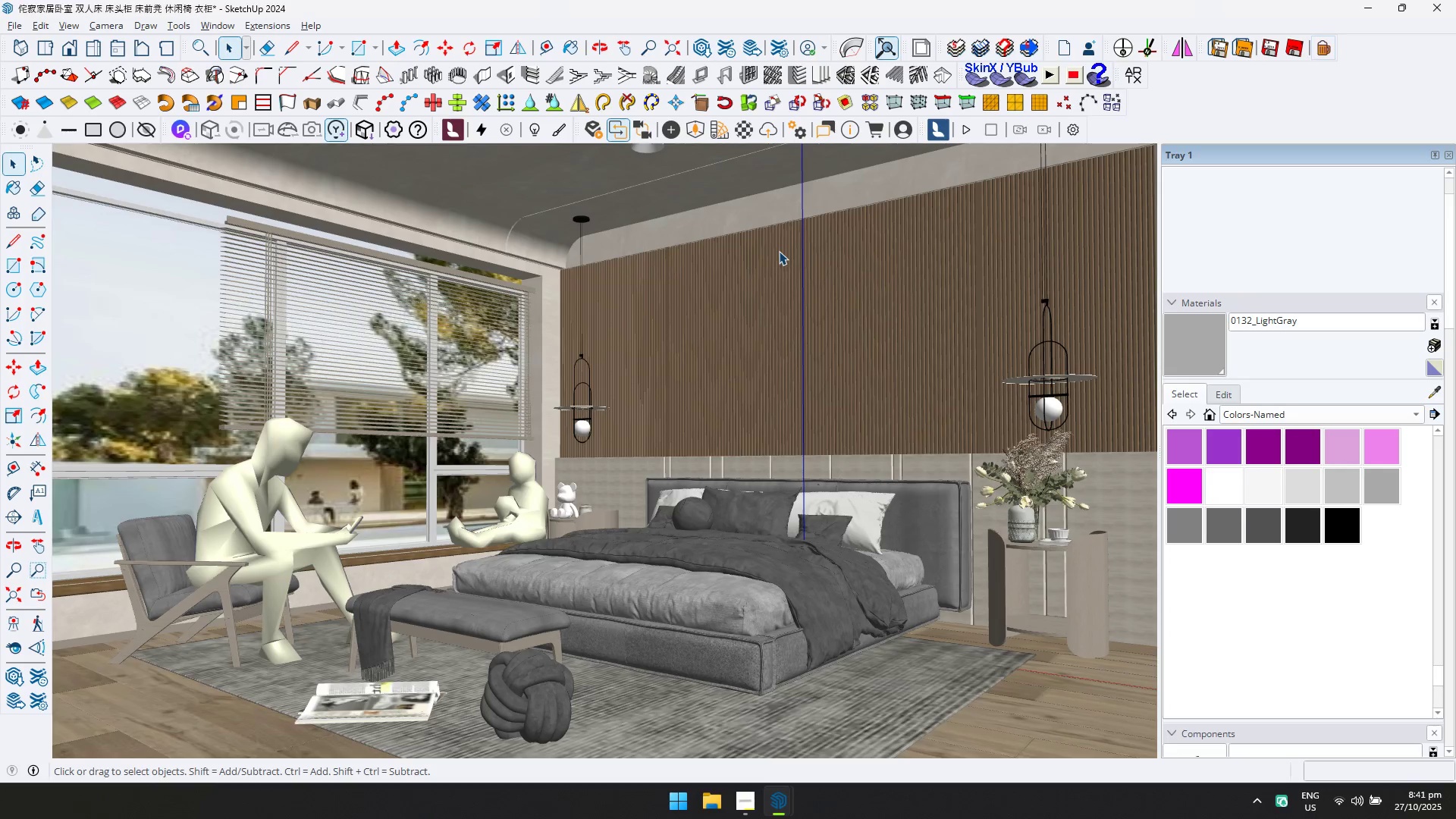 
key(Alt+Tab)
 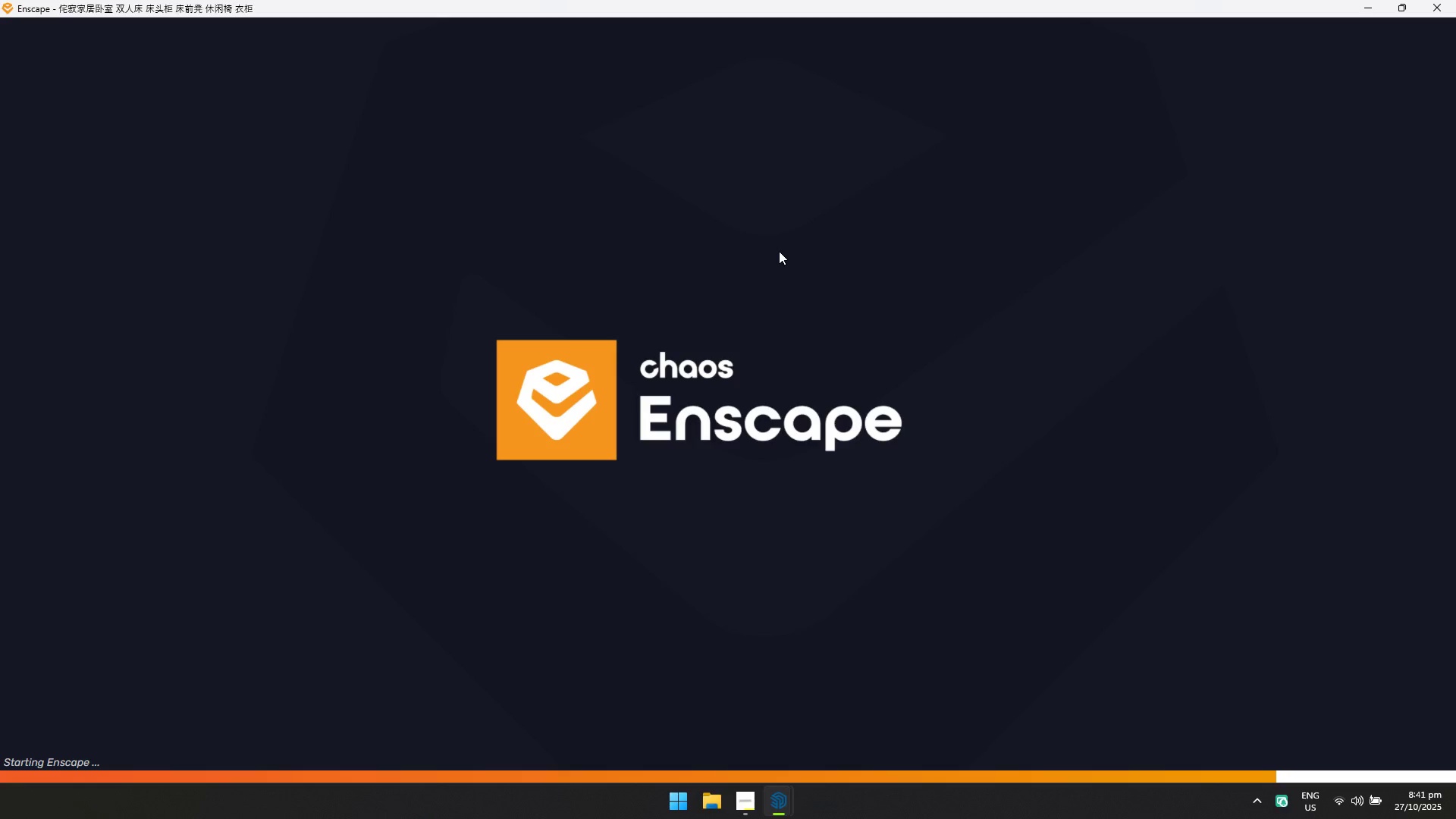 
key(Alt+AltLeft)
 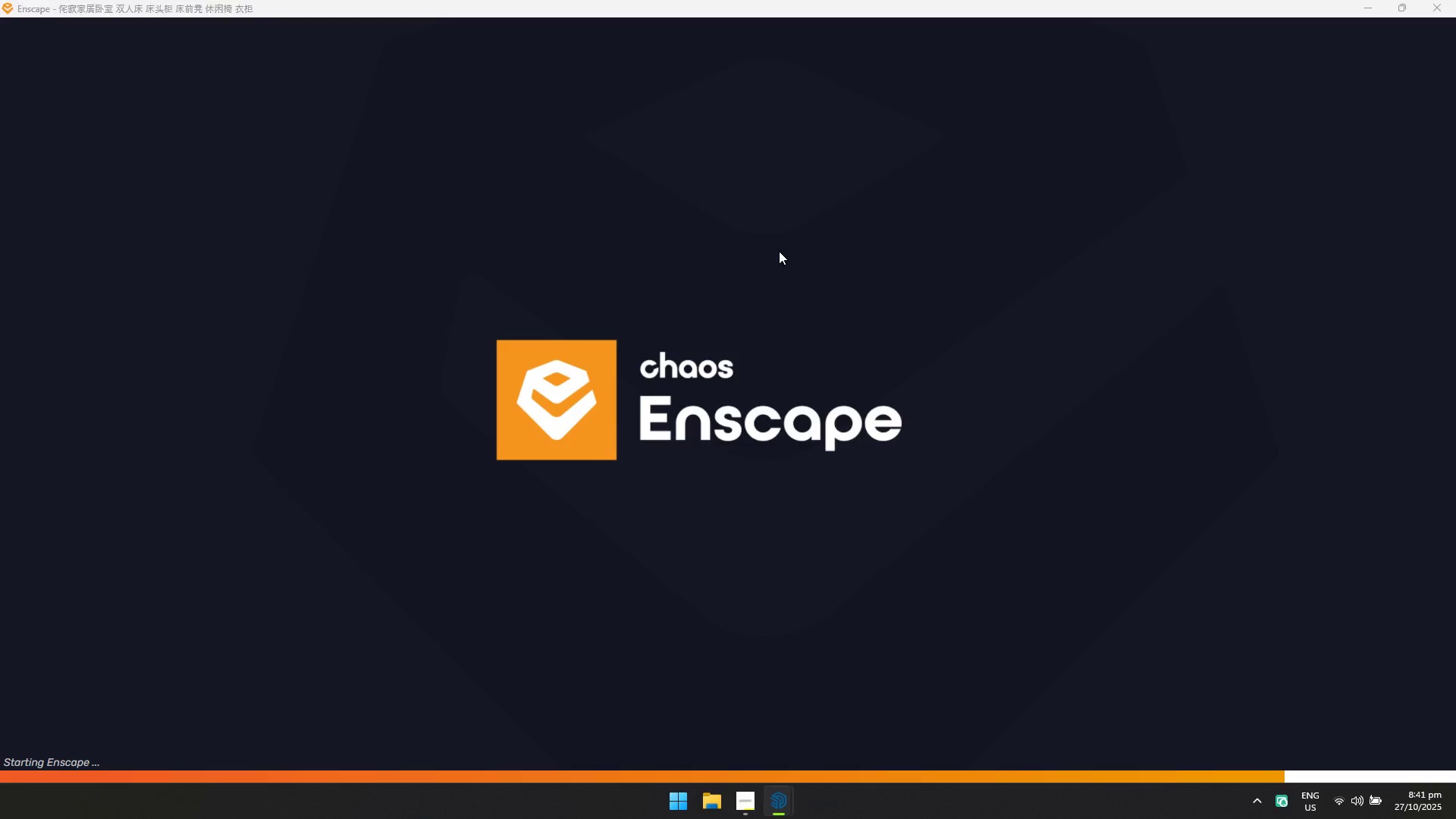 
key(Alt+Tab)
 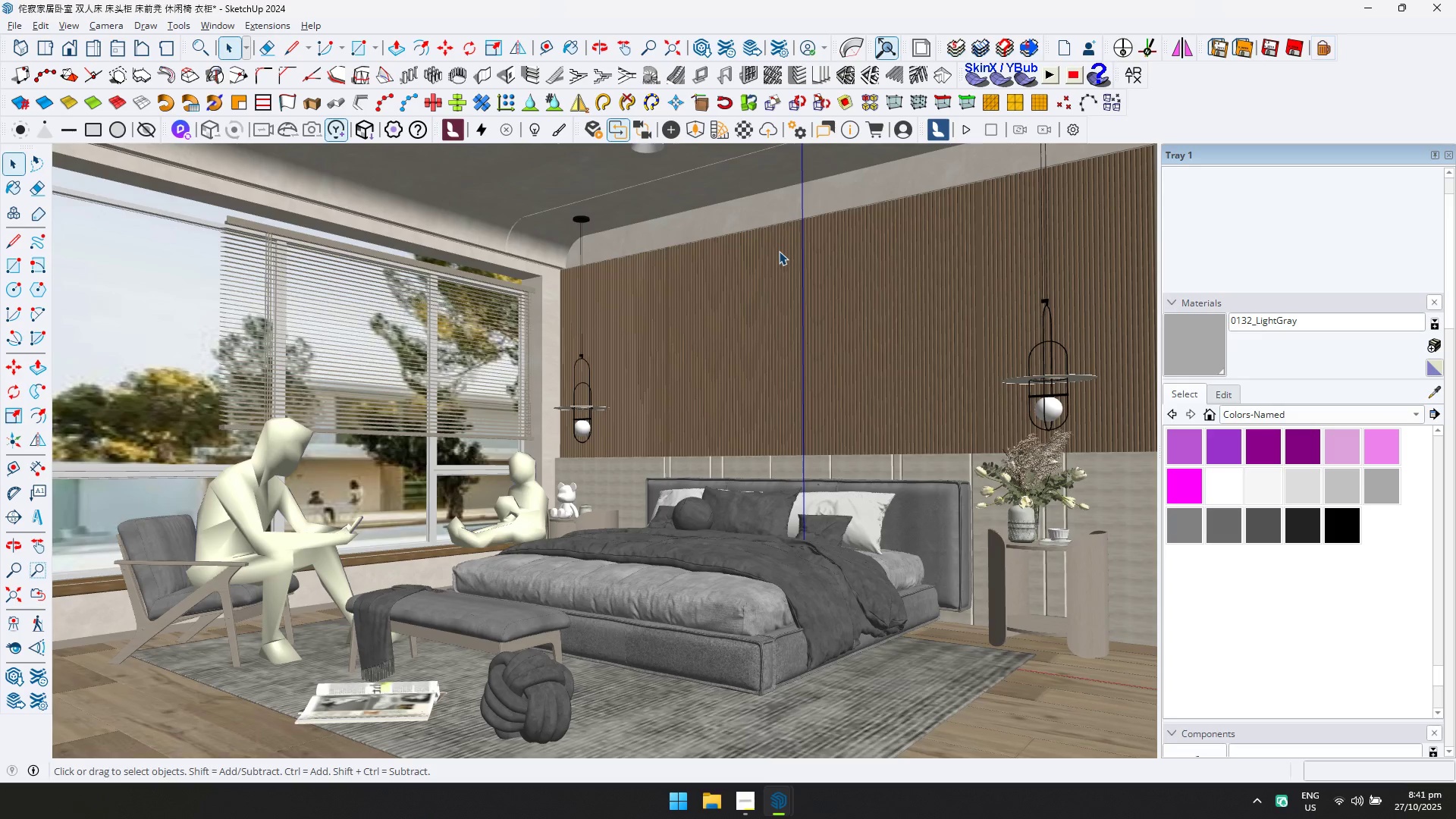 
key(Alt+AltLeft)
 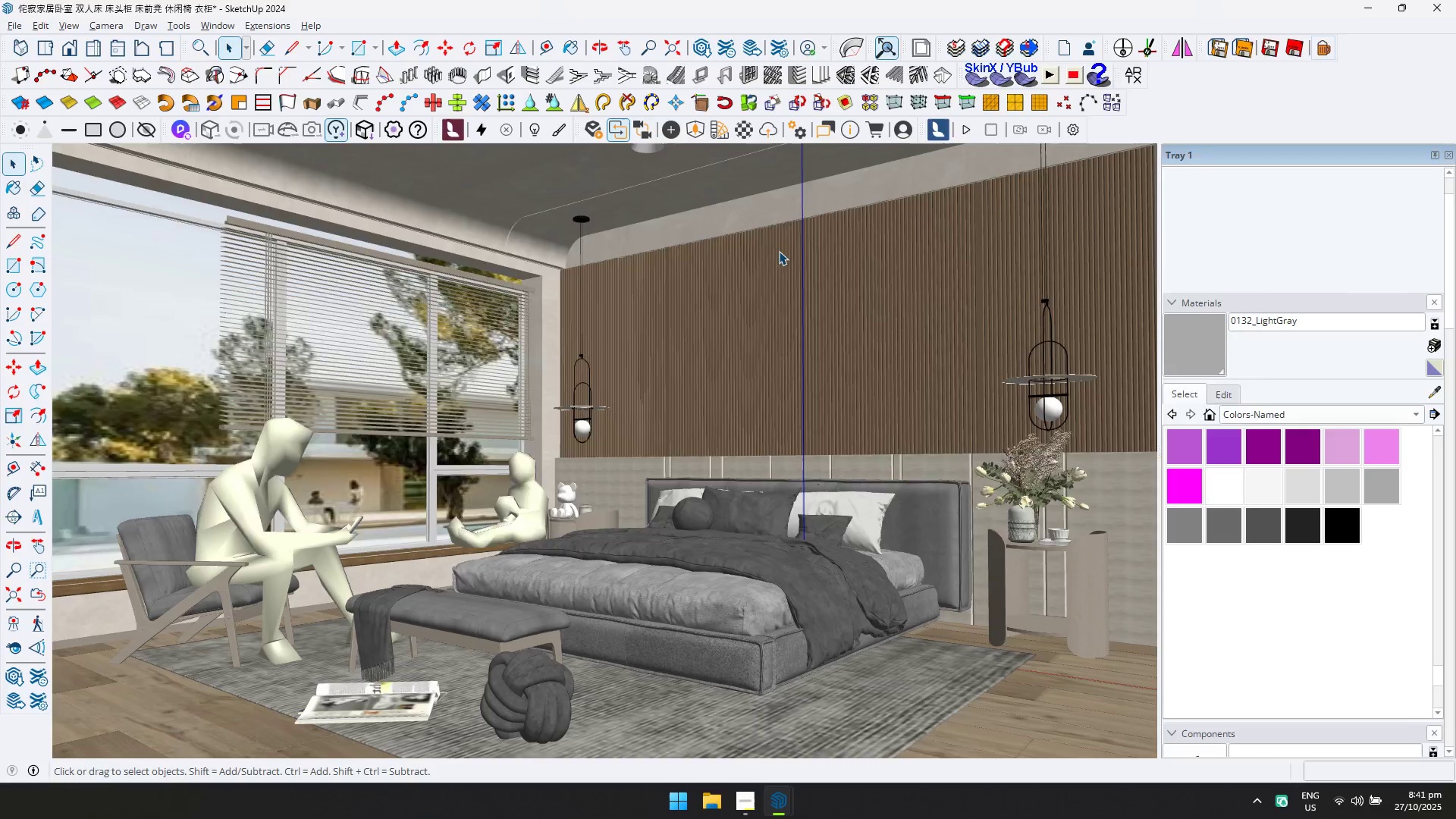 
key(Alt+Tab)
 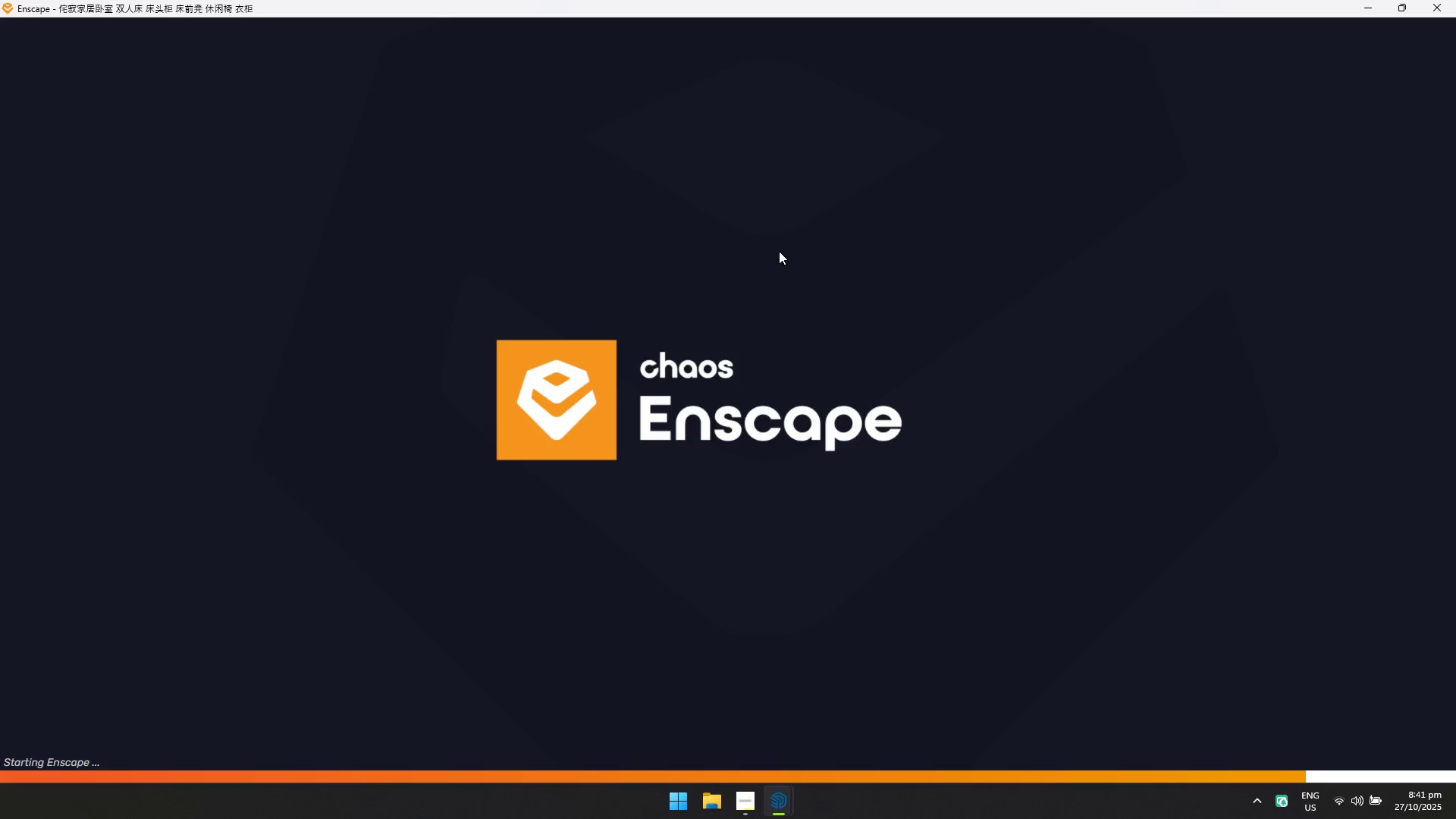 
key(Alt+AltLeft)
 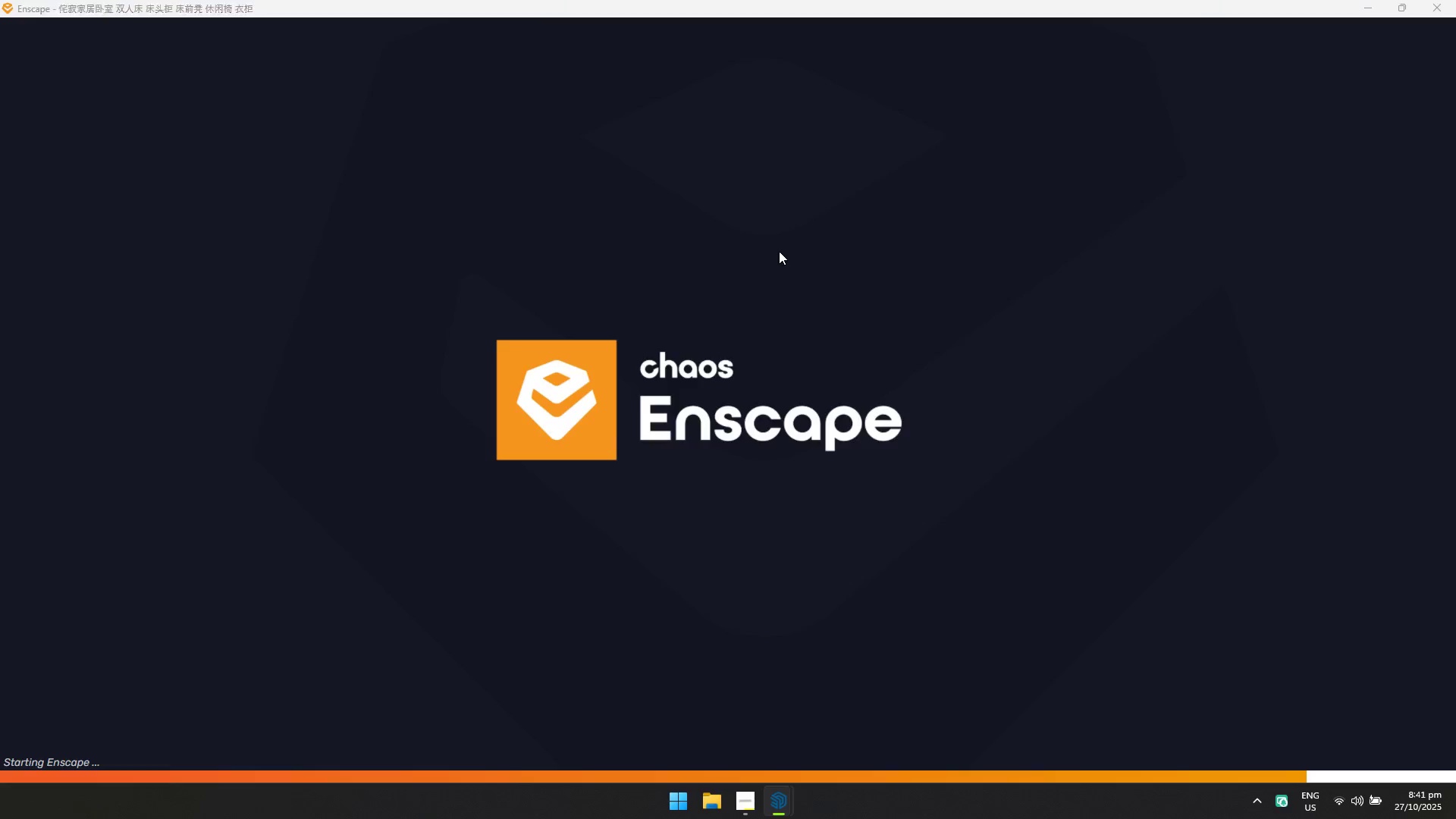 
key(Alt+Tab)
 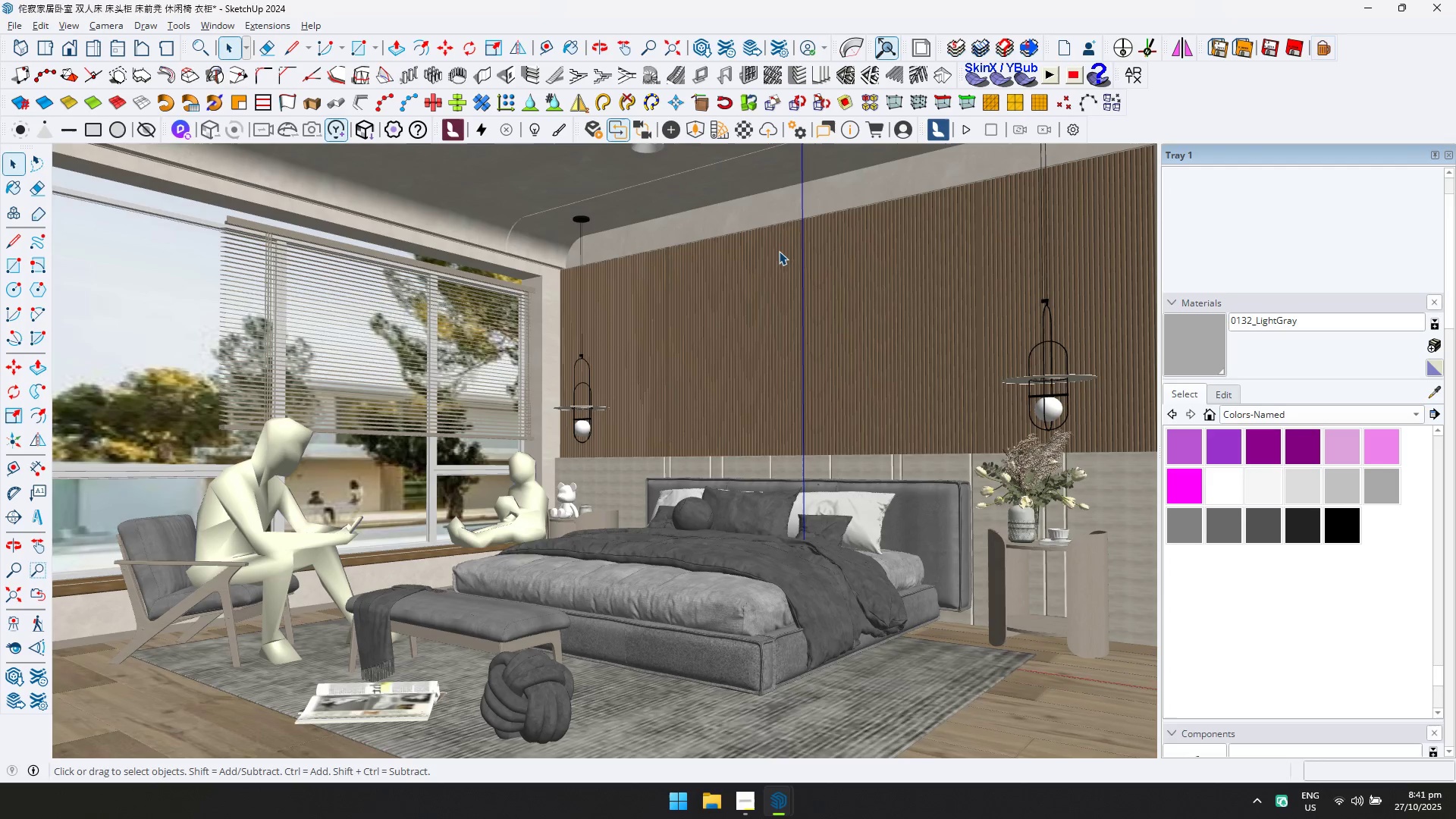 
key(Alt+AltLeft)
 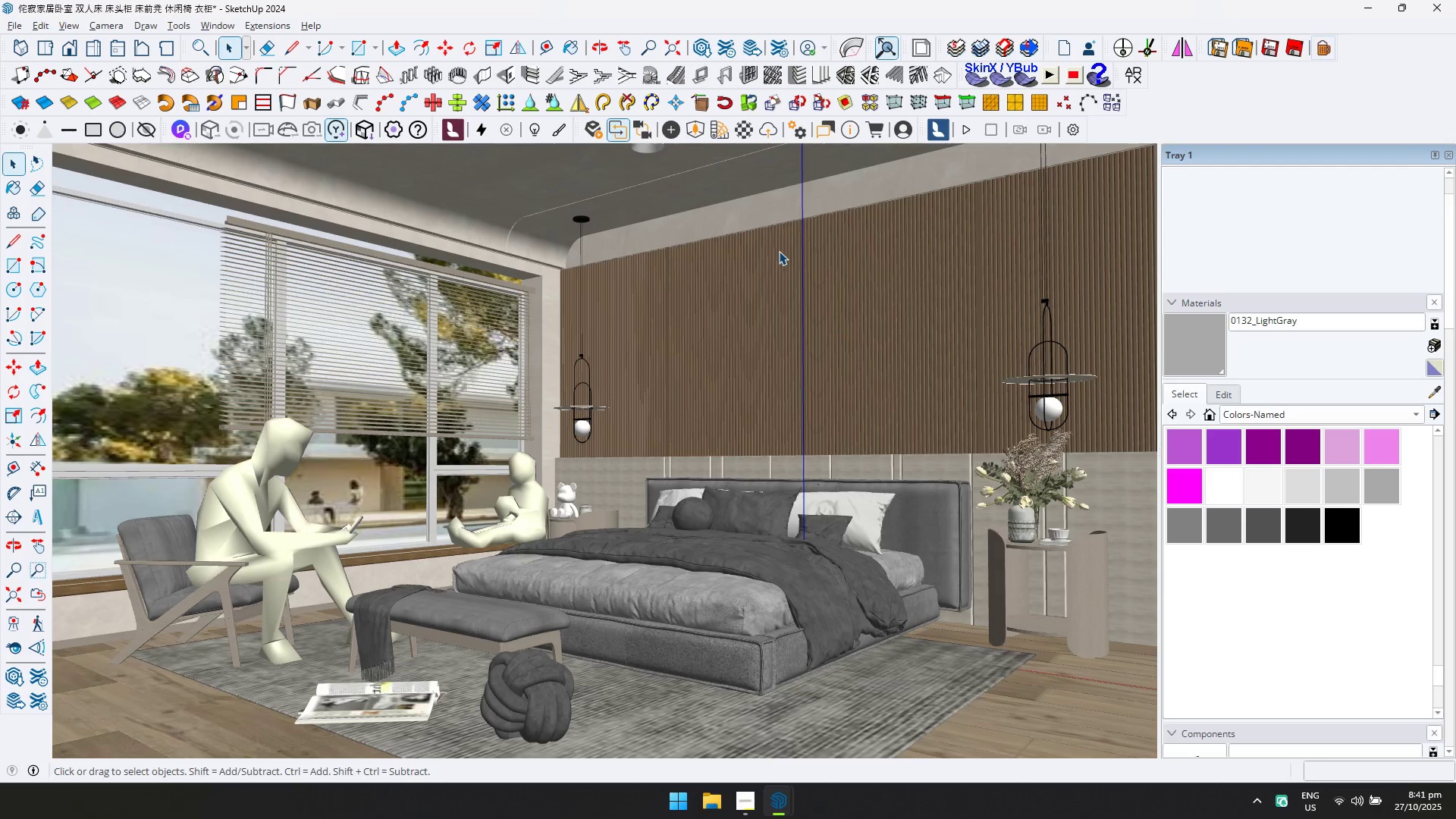 
key(Alt+Tab)
 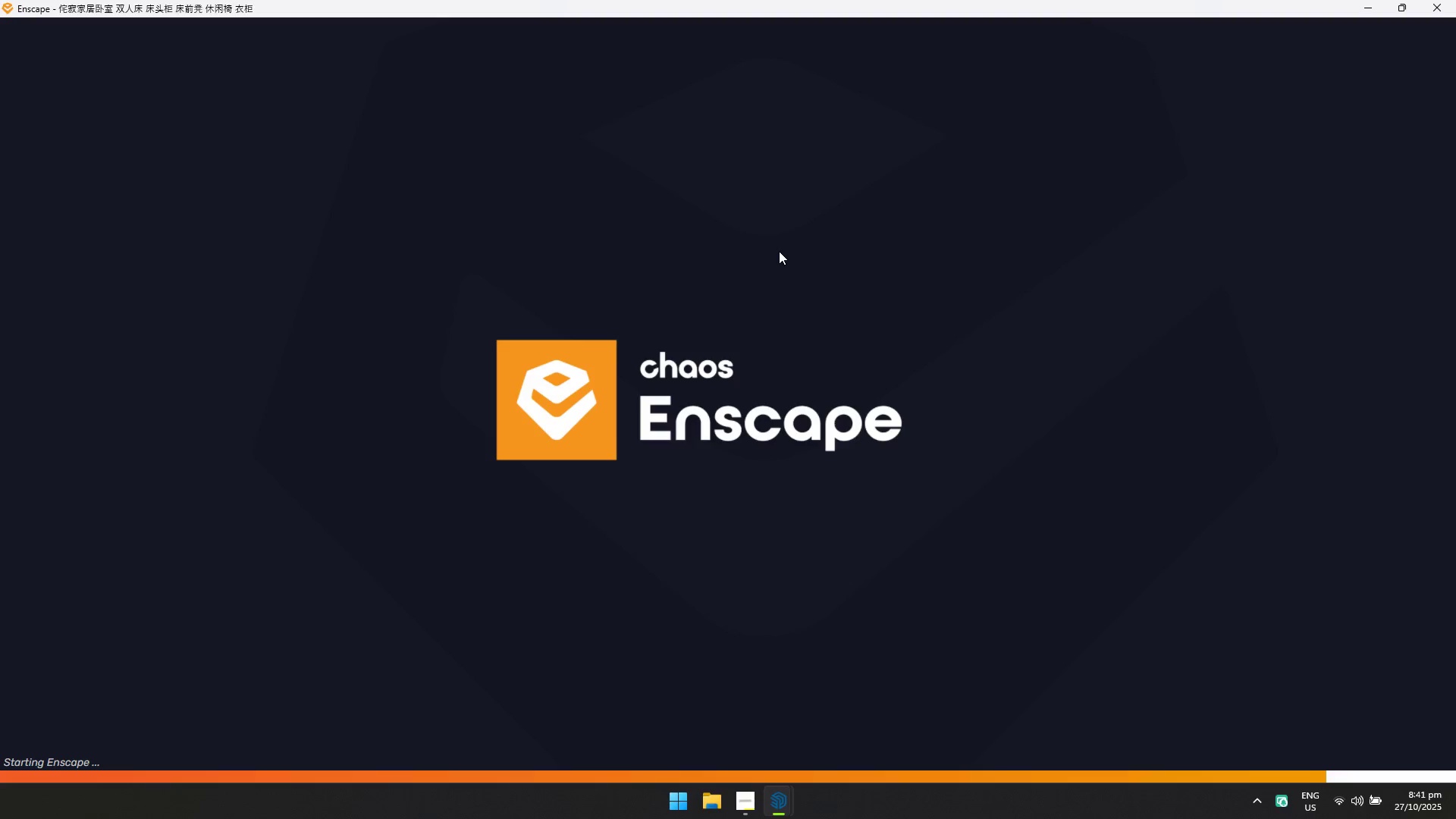 
key(Alt+AltLeft)
 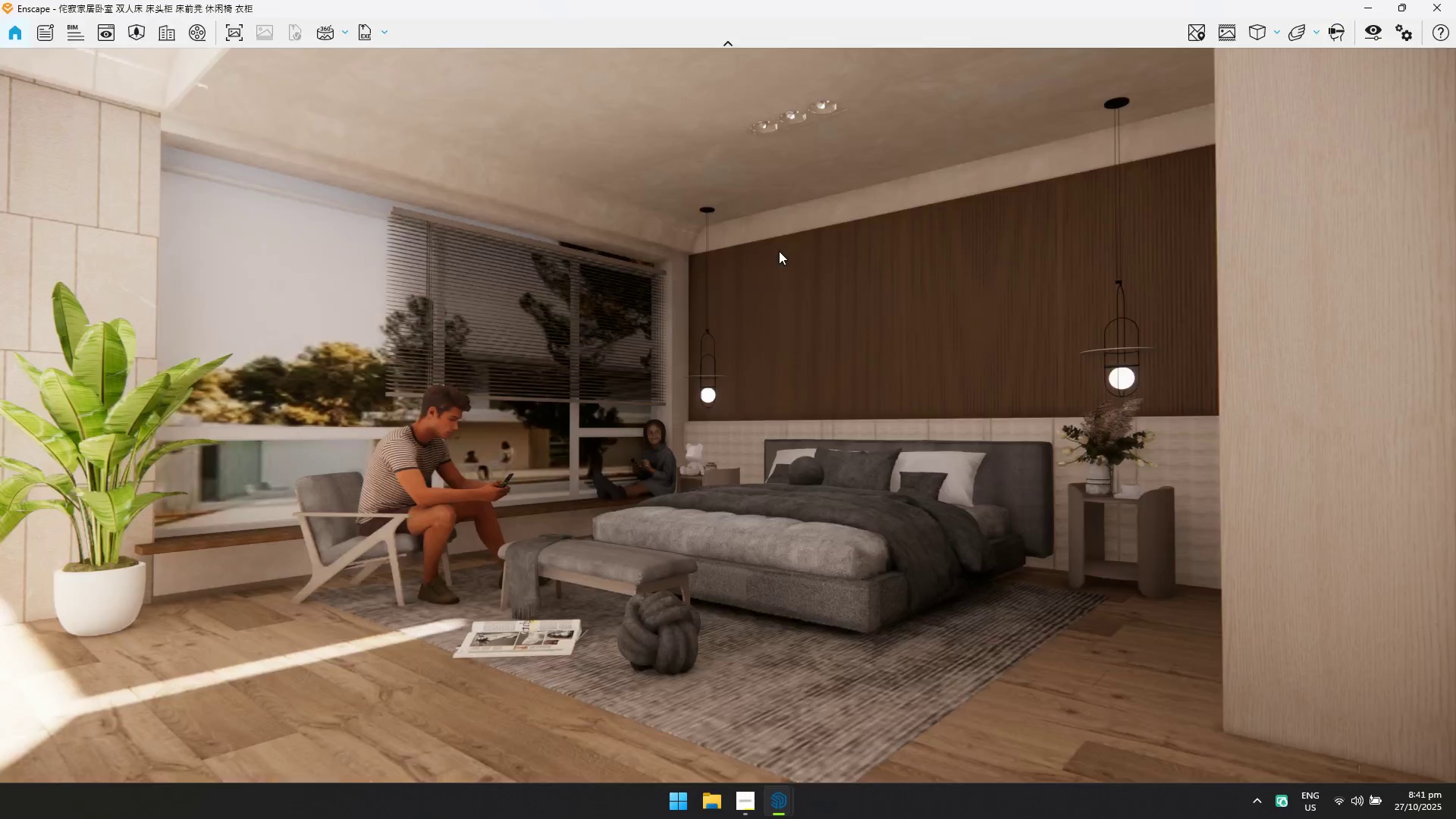 
key(Alt+Tab)
 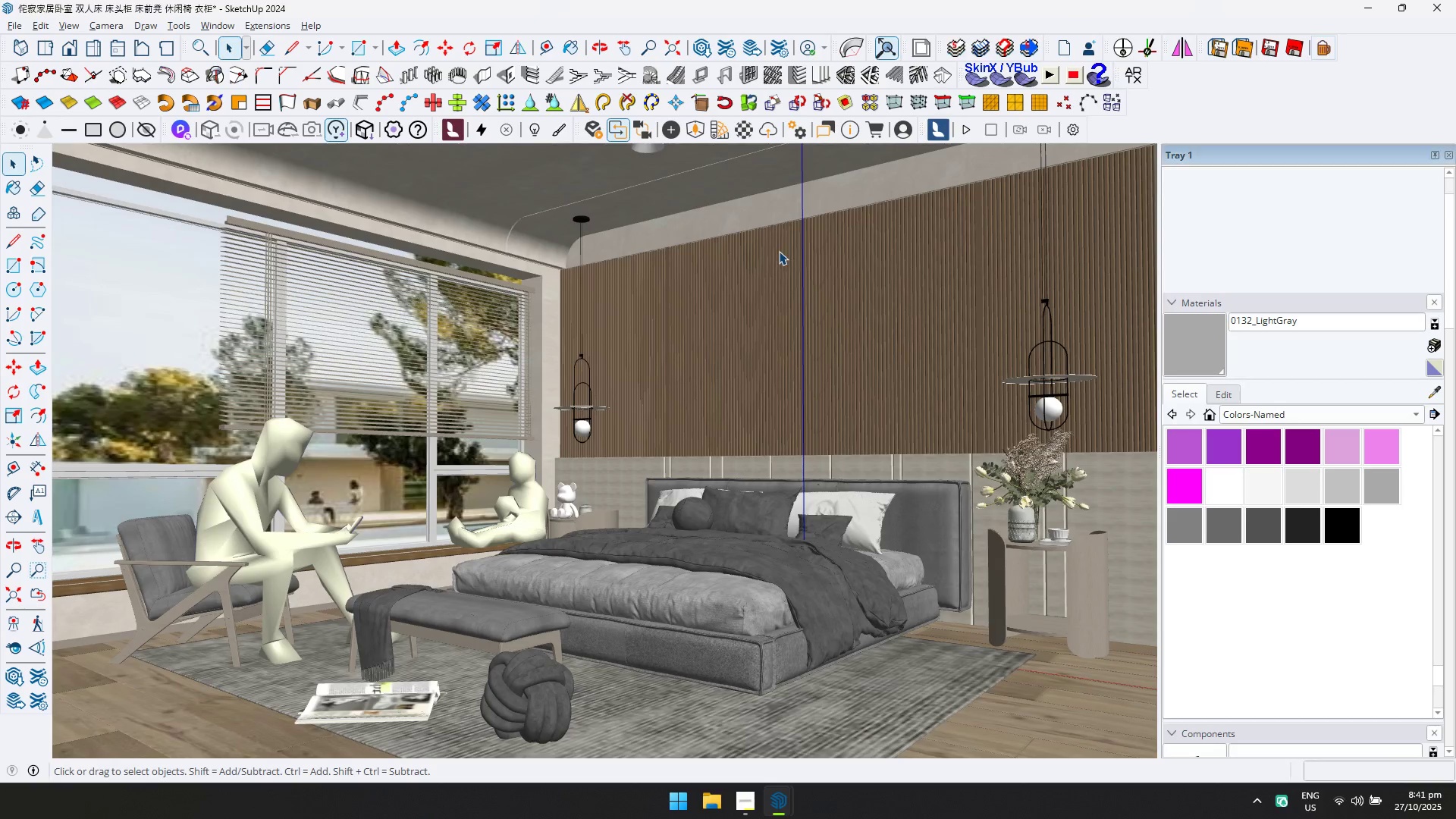 
key(Alt+AltLeft)
 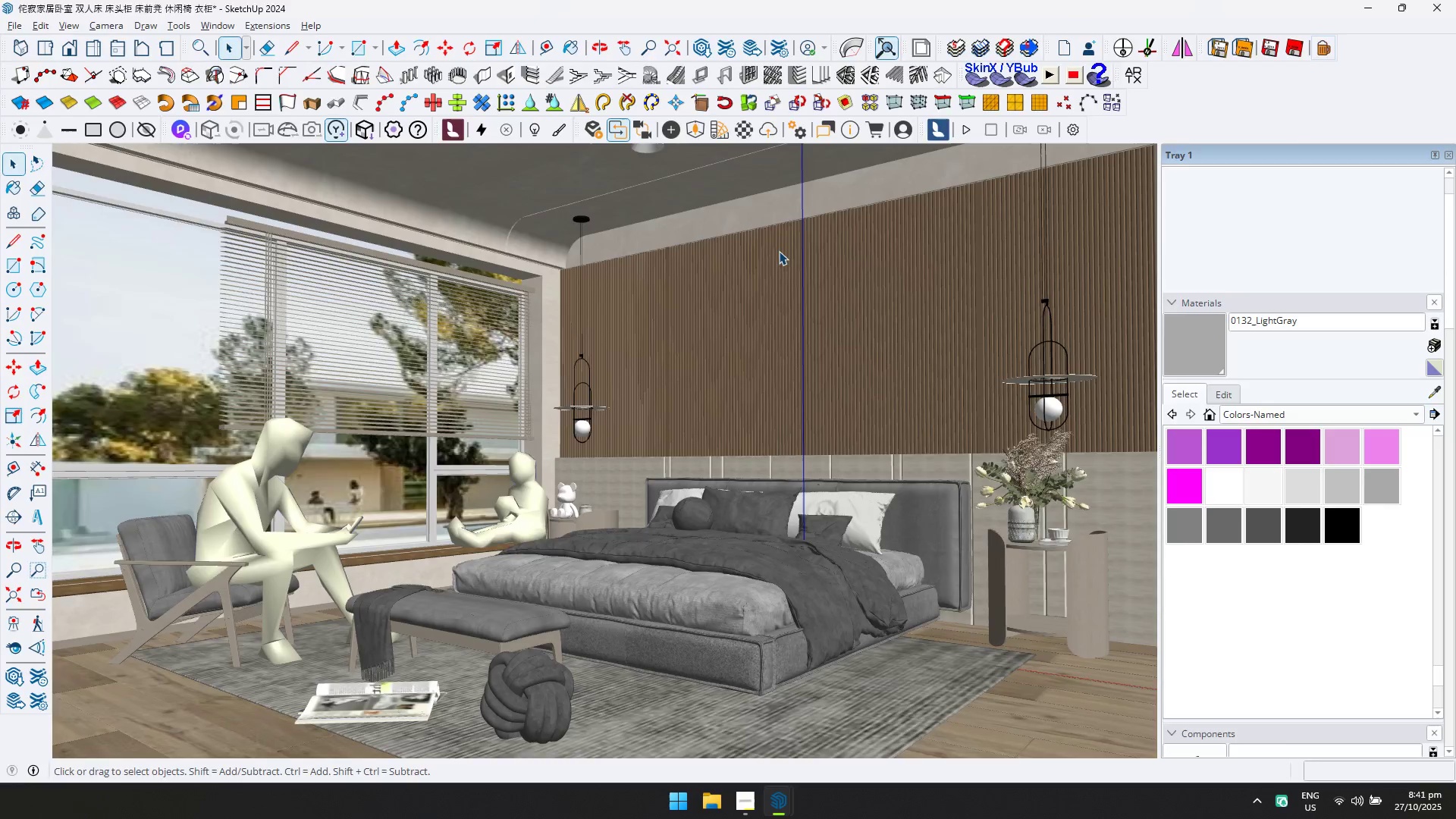 
key(Alt+Tab)
 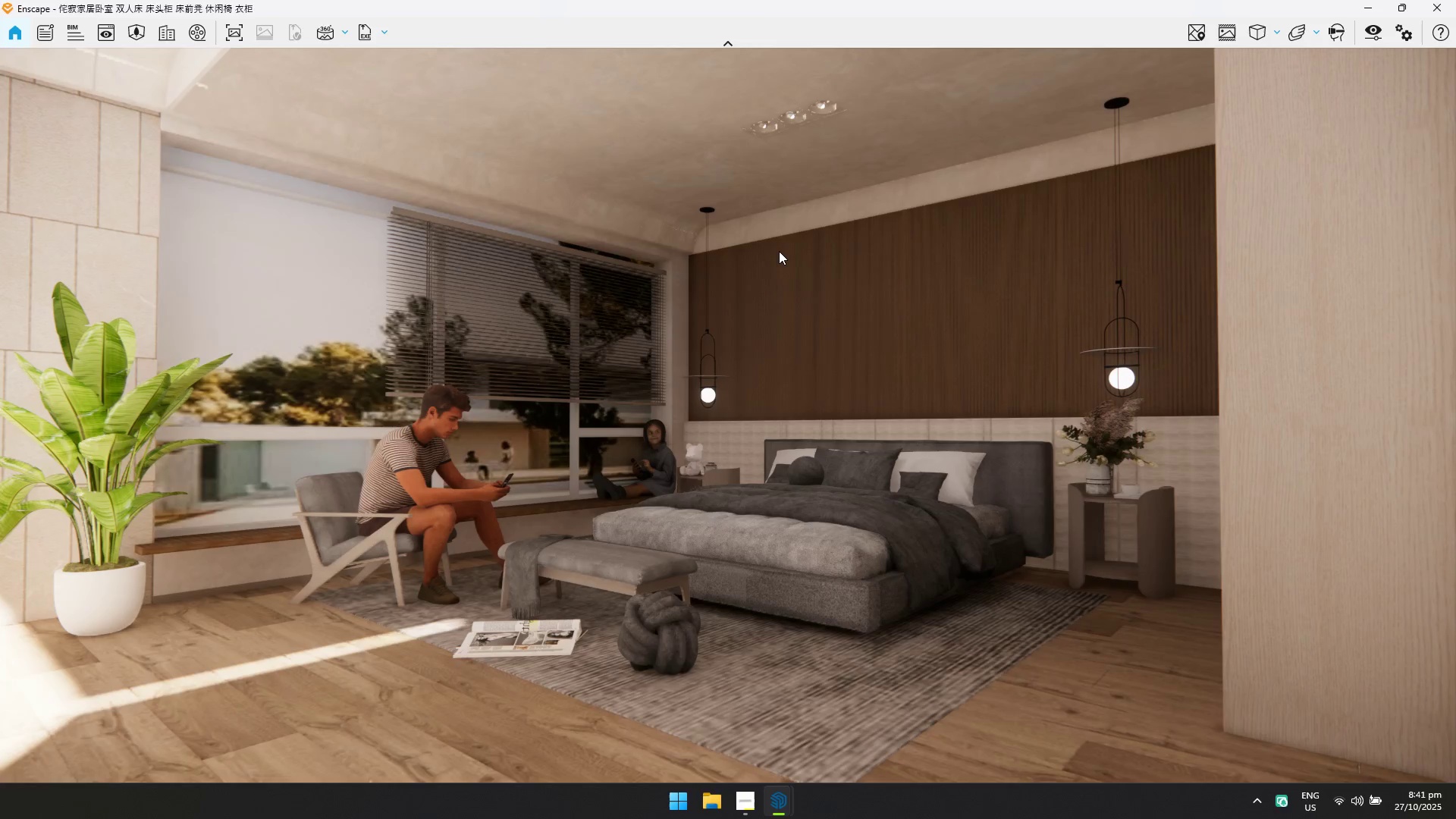 
key(Alt+AltLeft)
 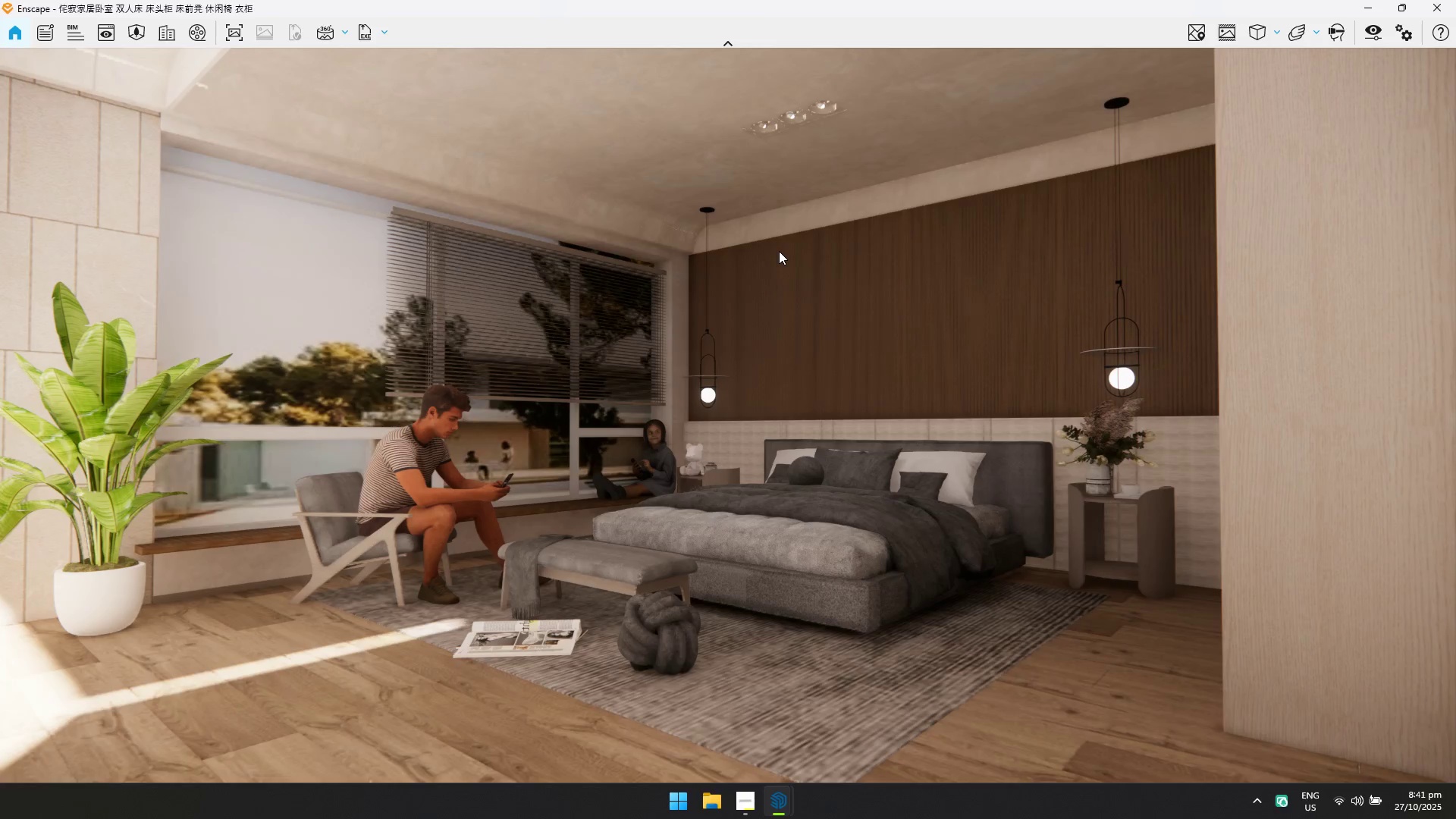 
key(Alt+Tab)
 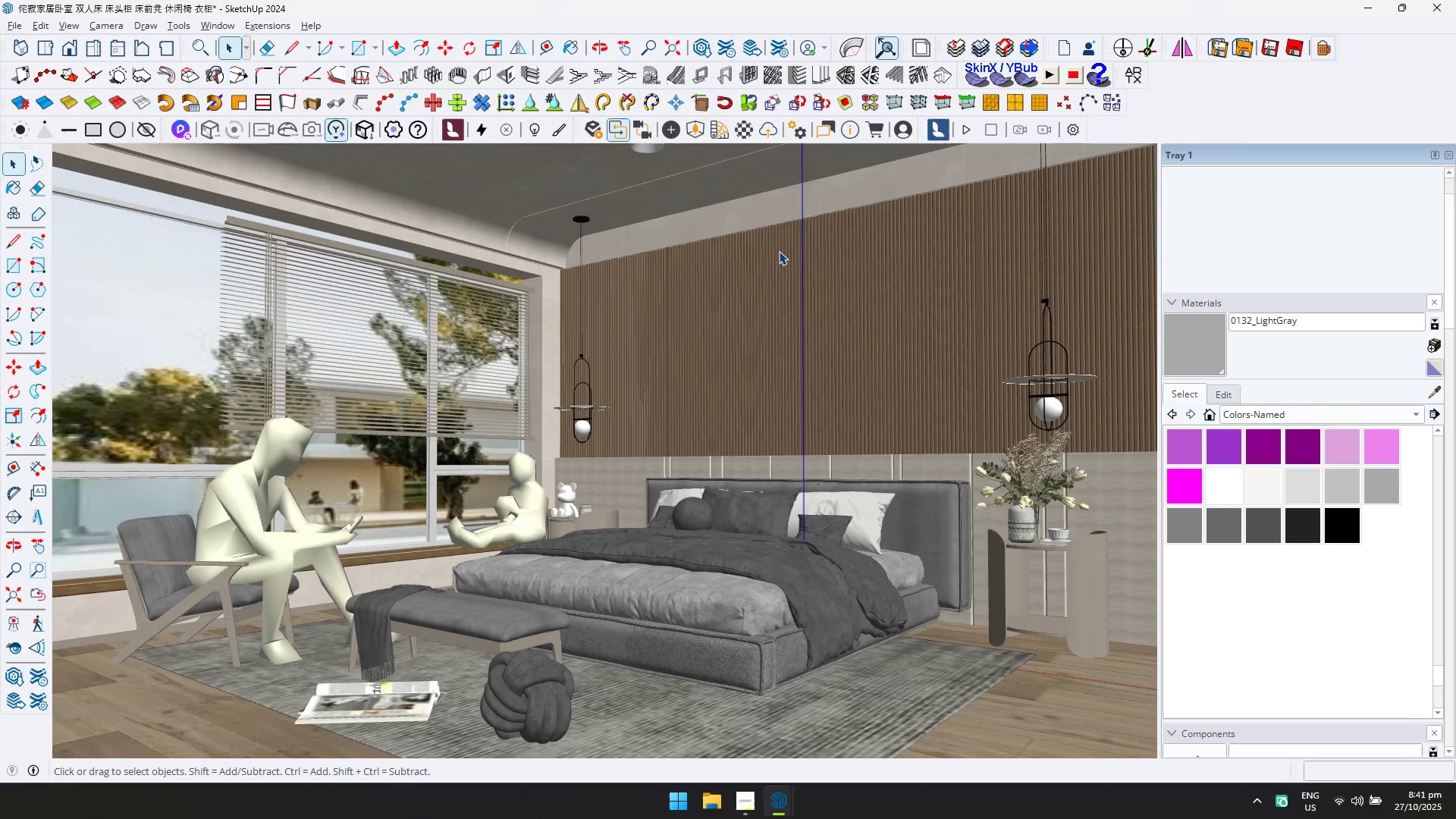 
key(Alt+AltLeft)
 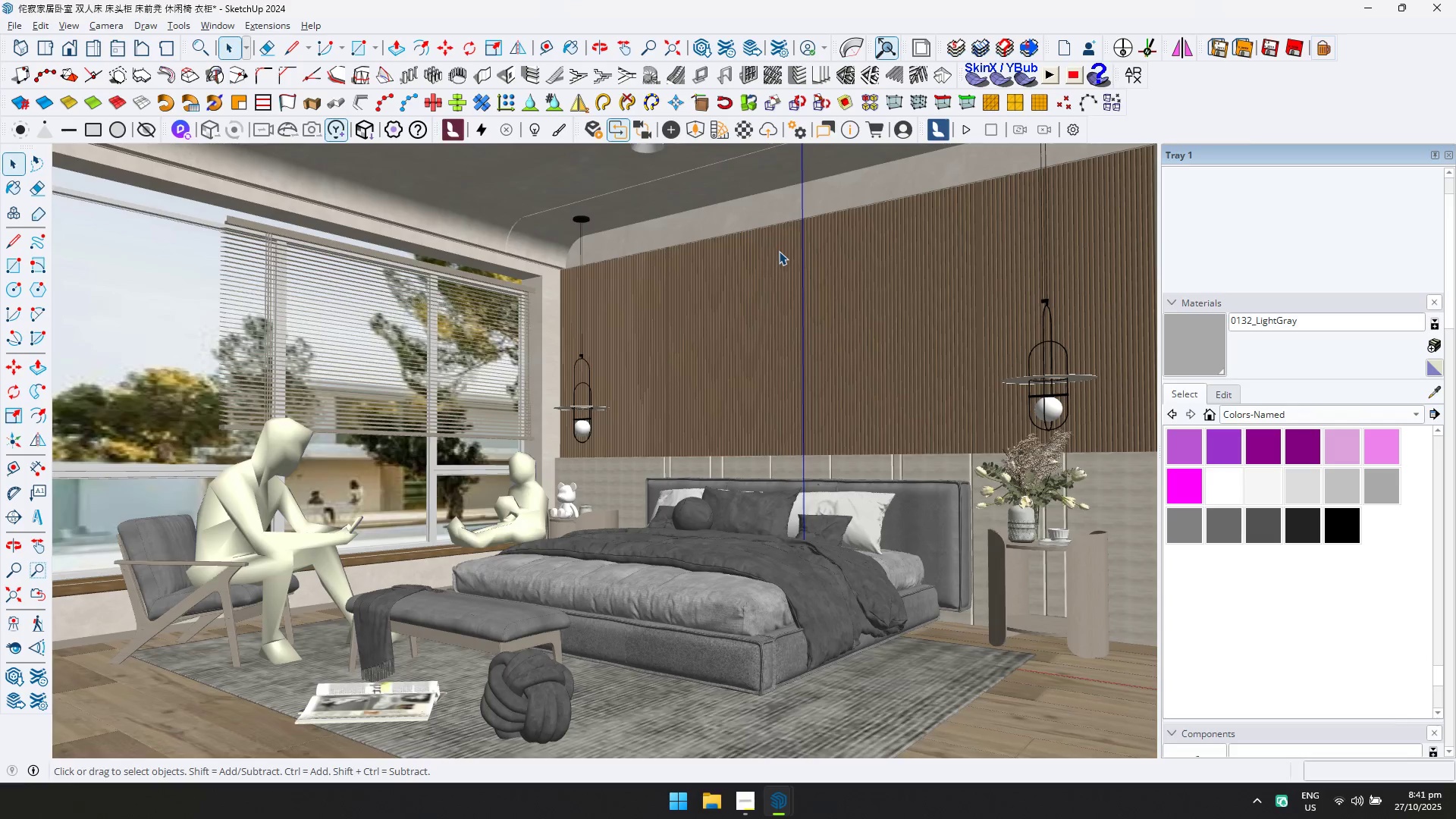 
key(Tab)
type(saaadsd)
 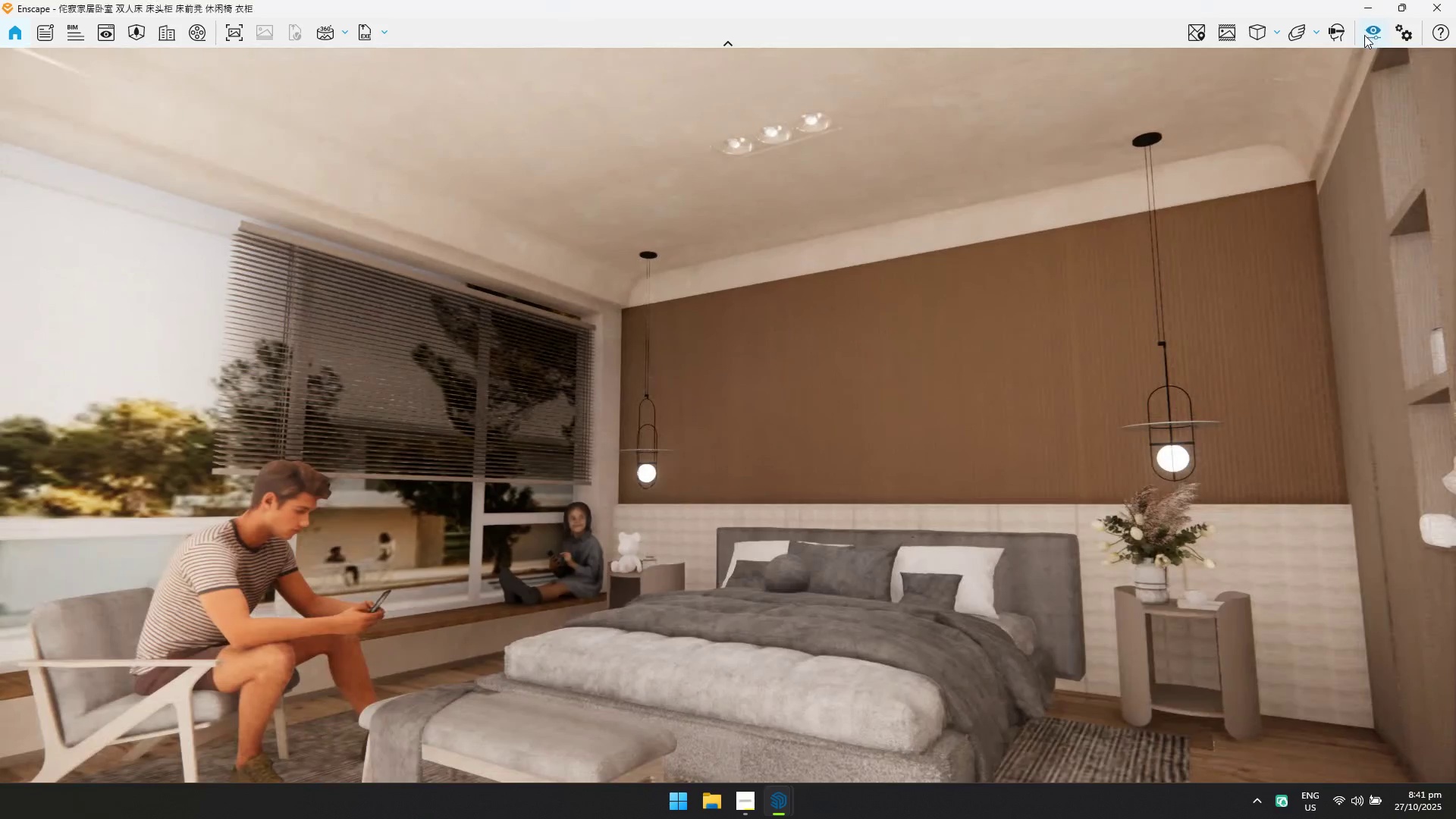 
left_click_drag(start_coordinate=[698, 347], to_coordinate=[786, 371])
 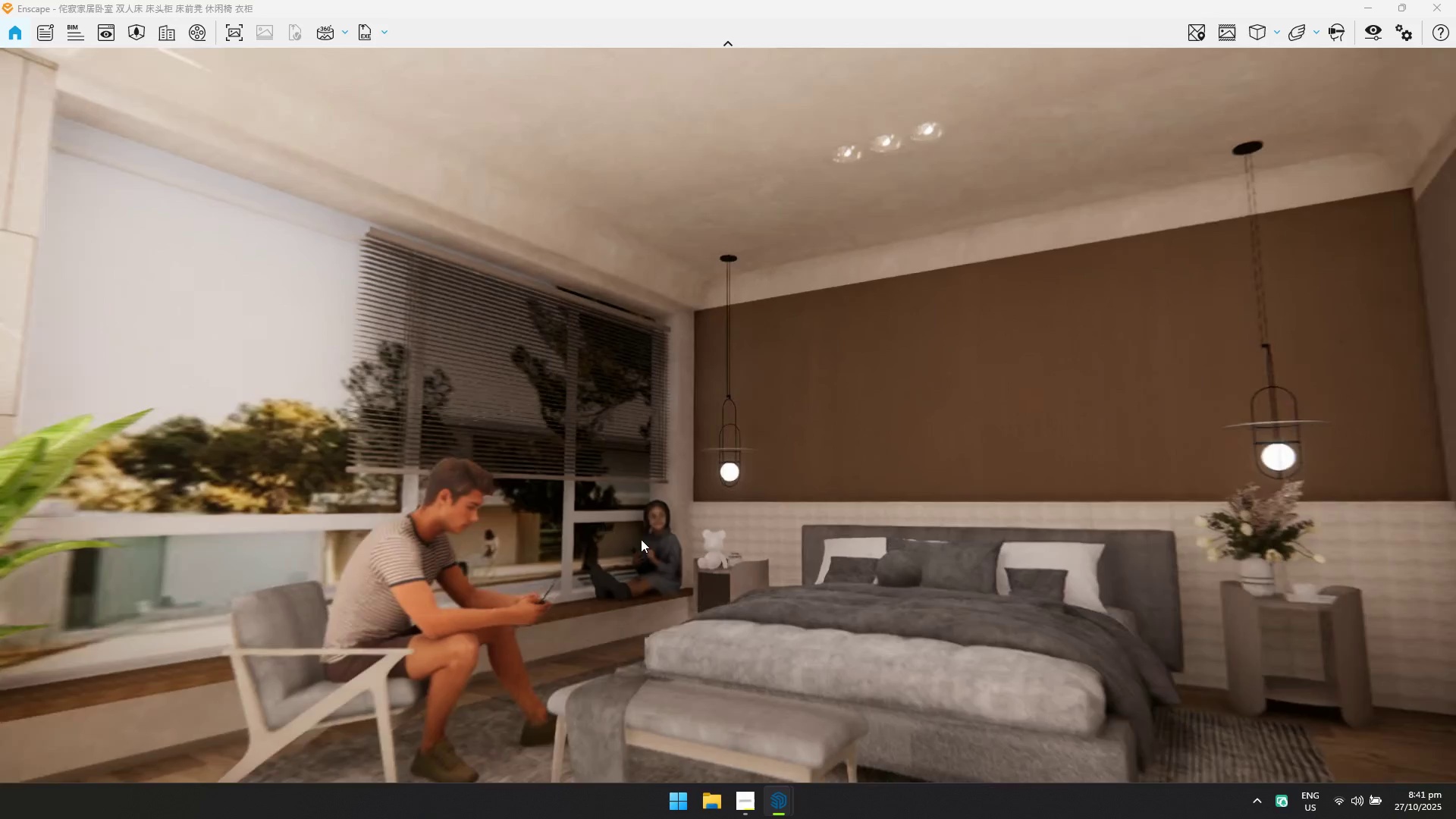 
hold_key(key=W, duration=0.33)
 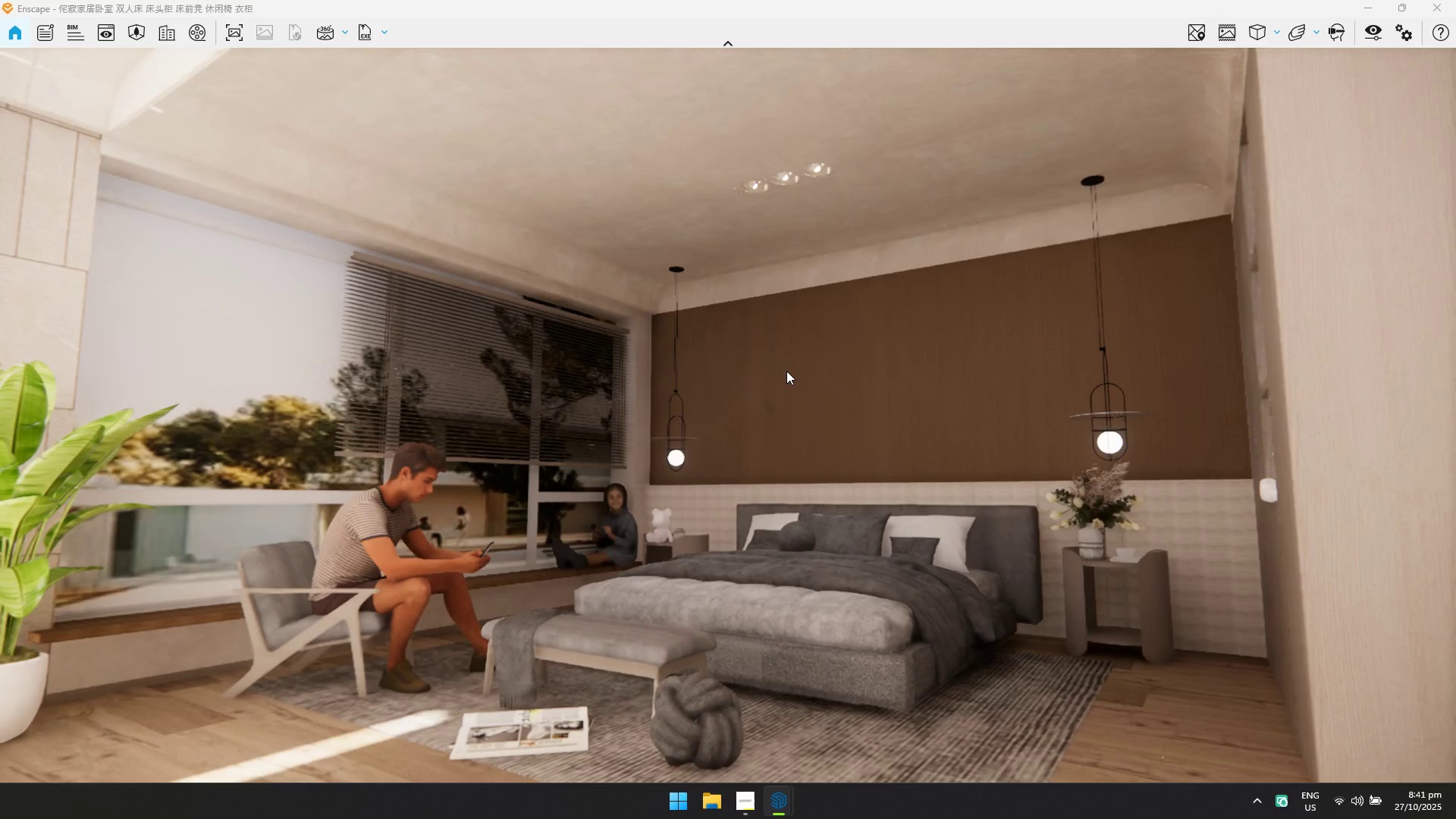 
hold_key(key=W, duration=1.51)
 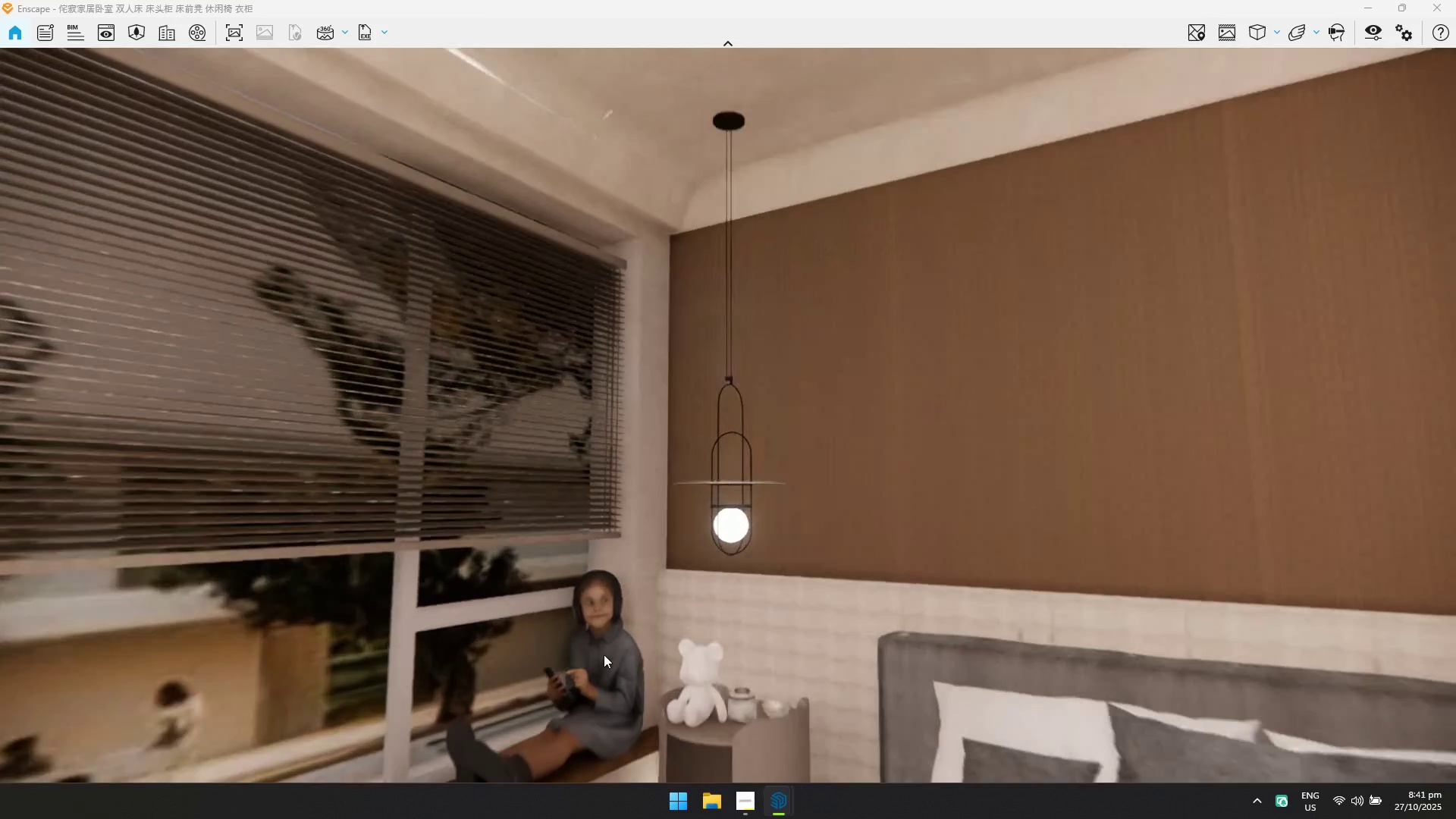 
hold_key(key=W, duration=0.31)
 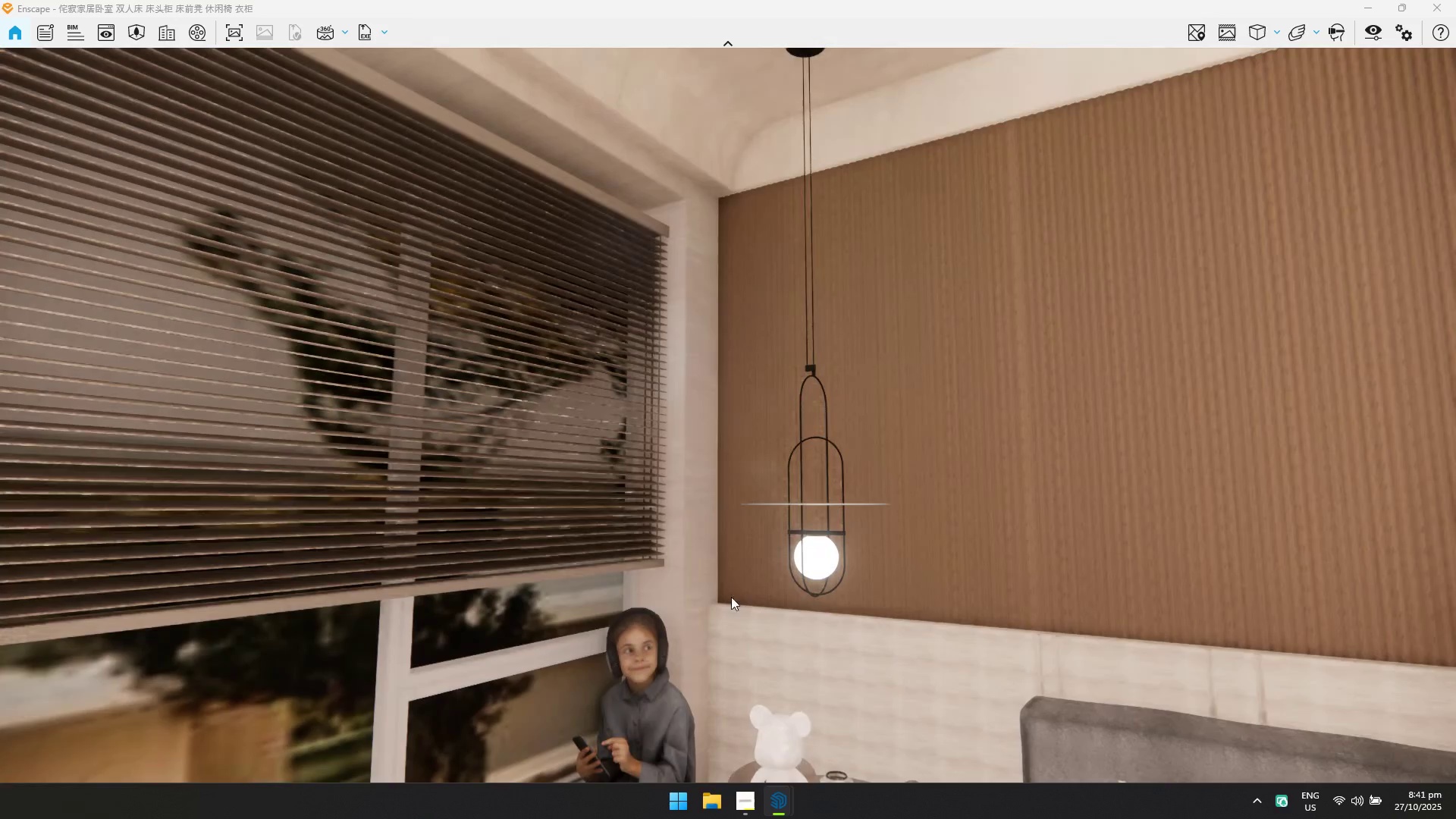 
left_click([1365, 33])
 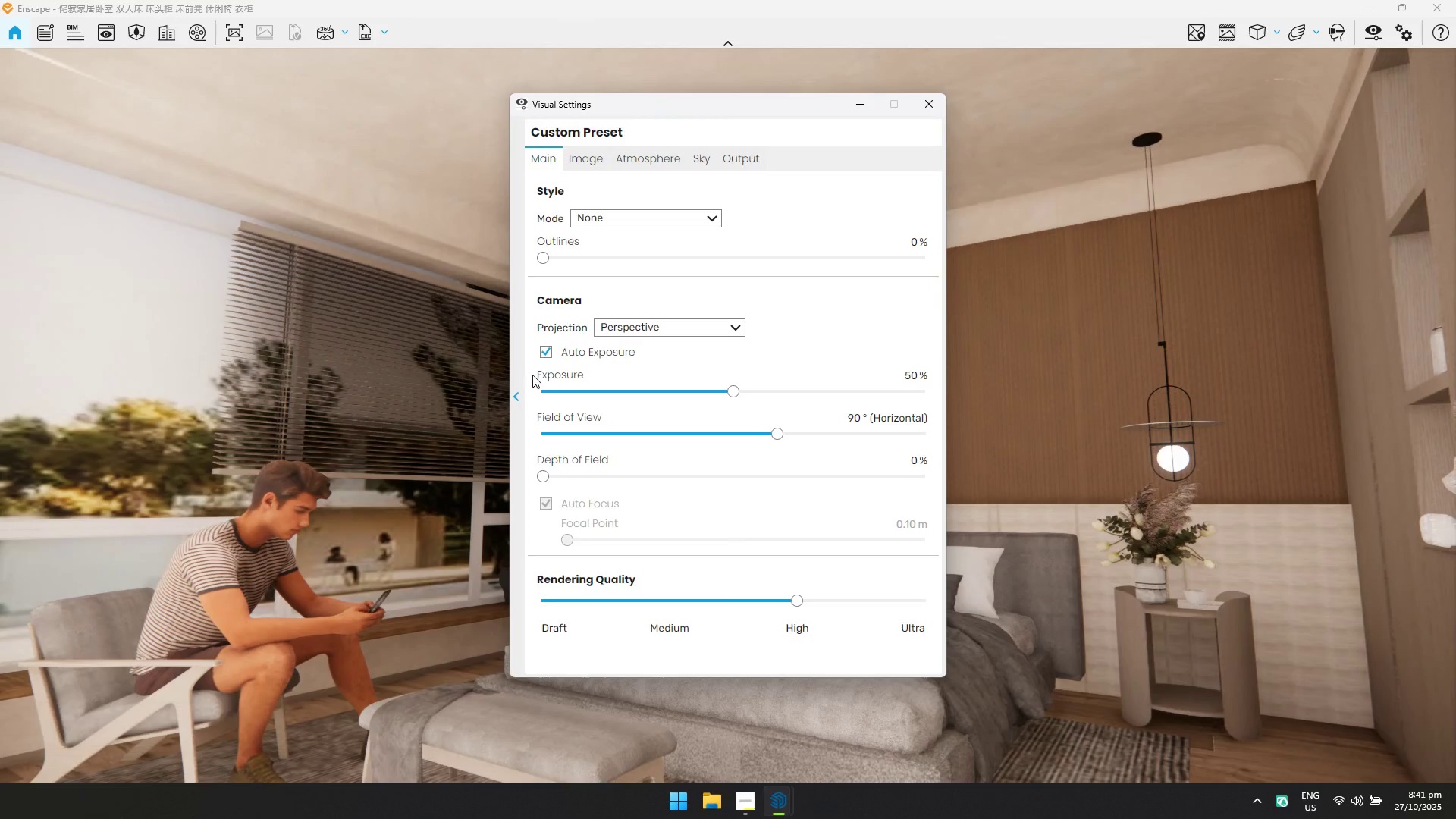 
left_click([519, 394])
 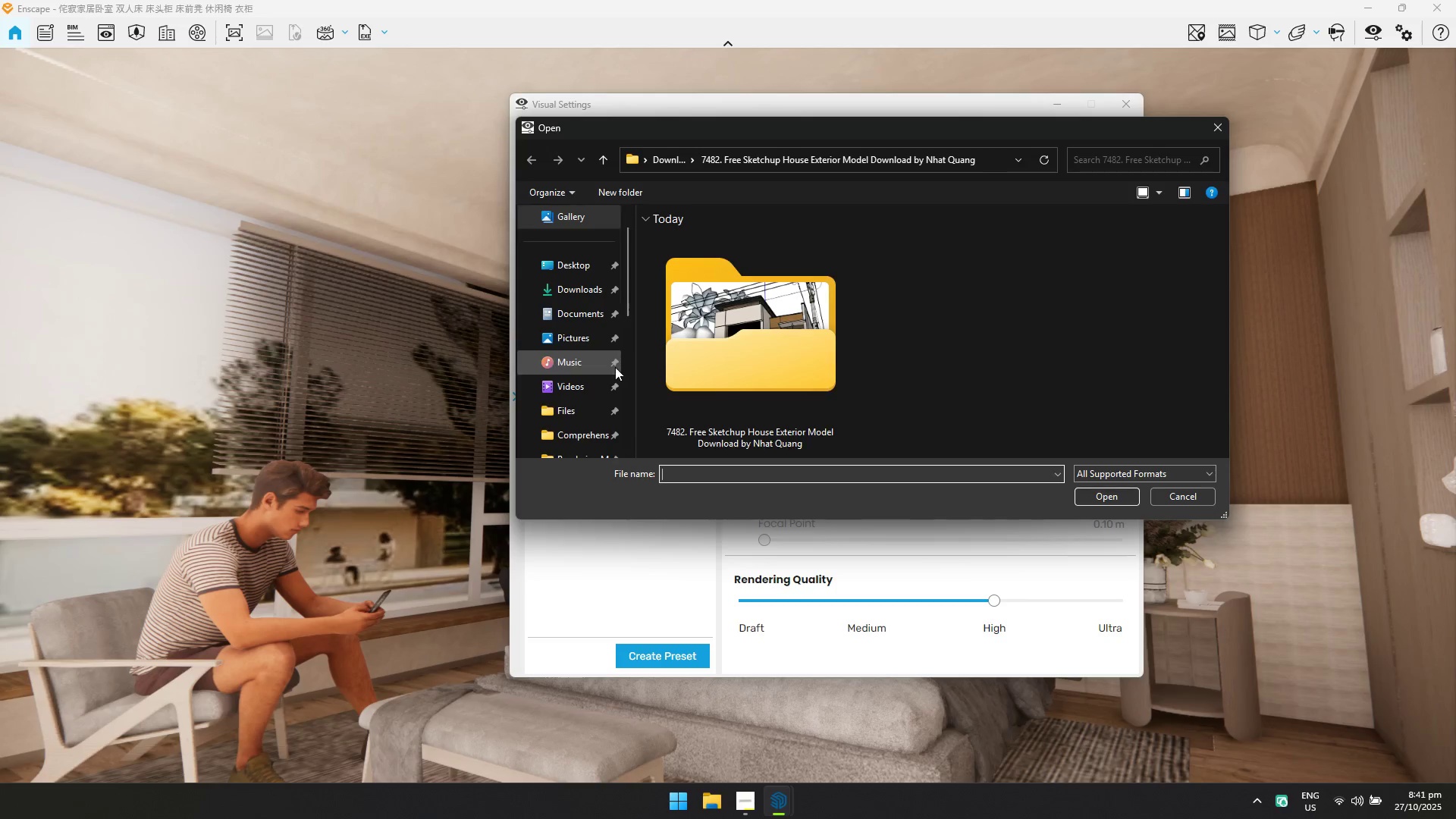 
scroll: coordinate [583, 413], scroll_direction: down, amount: 1.0
 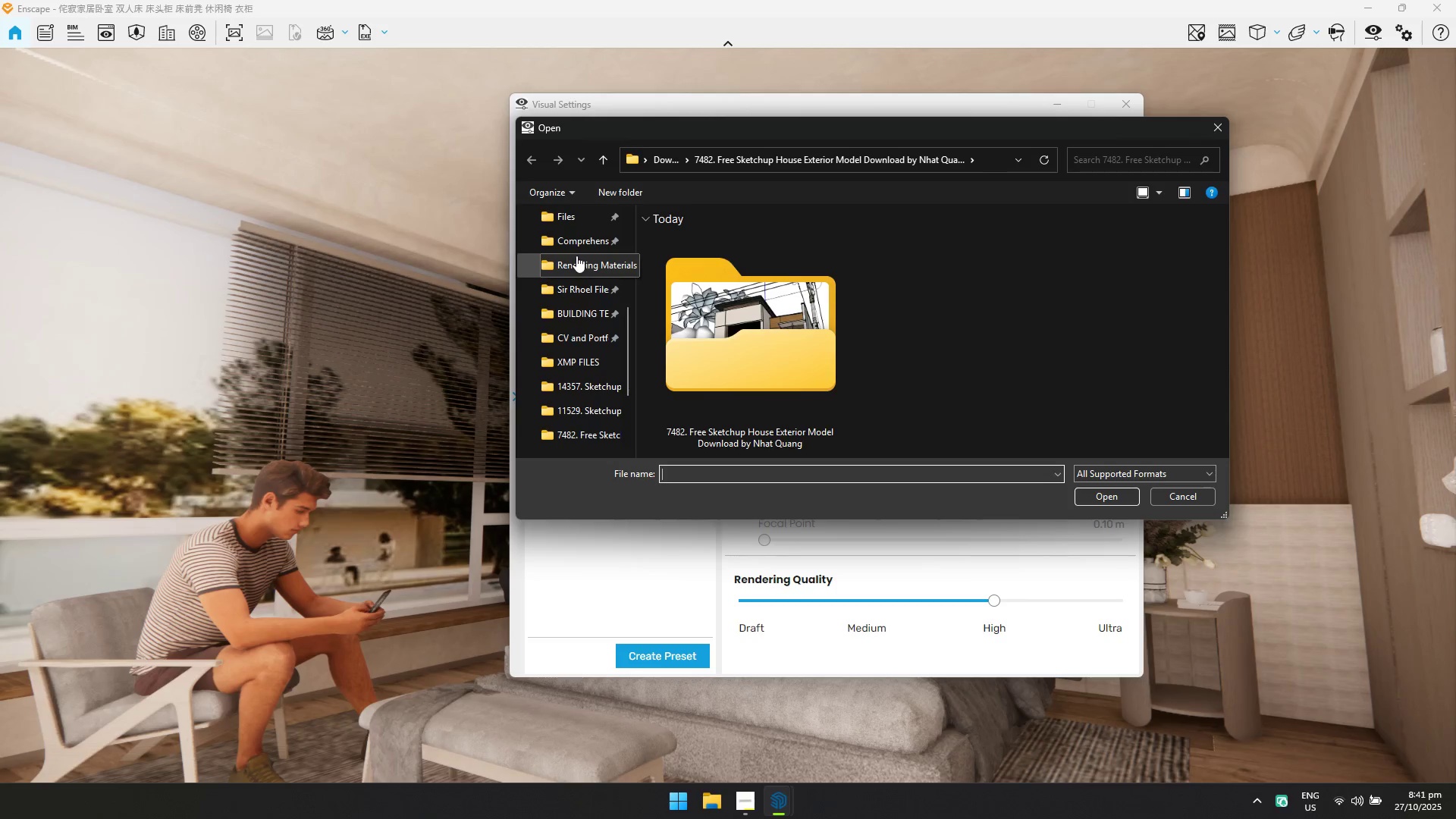 
double_click([576, 256])
 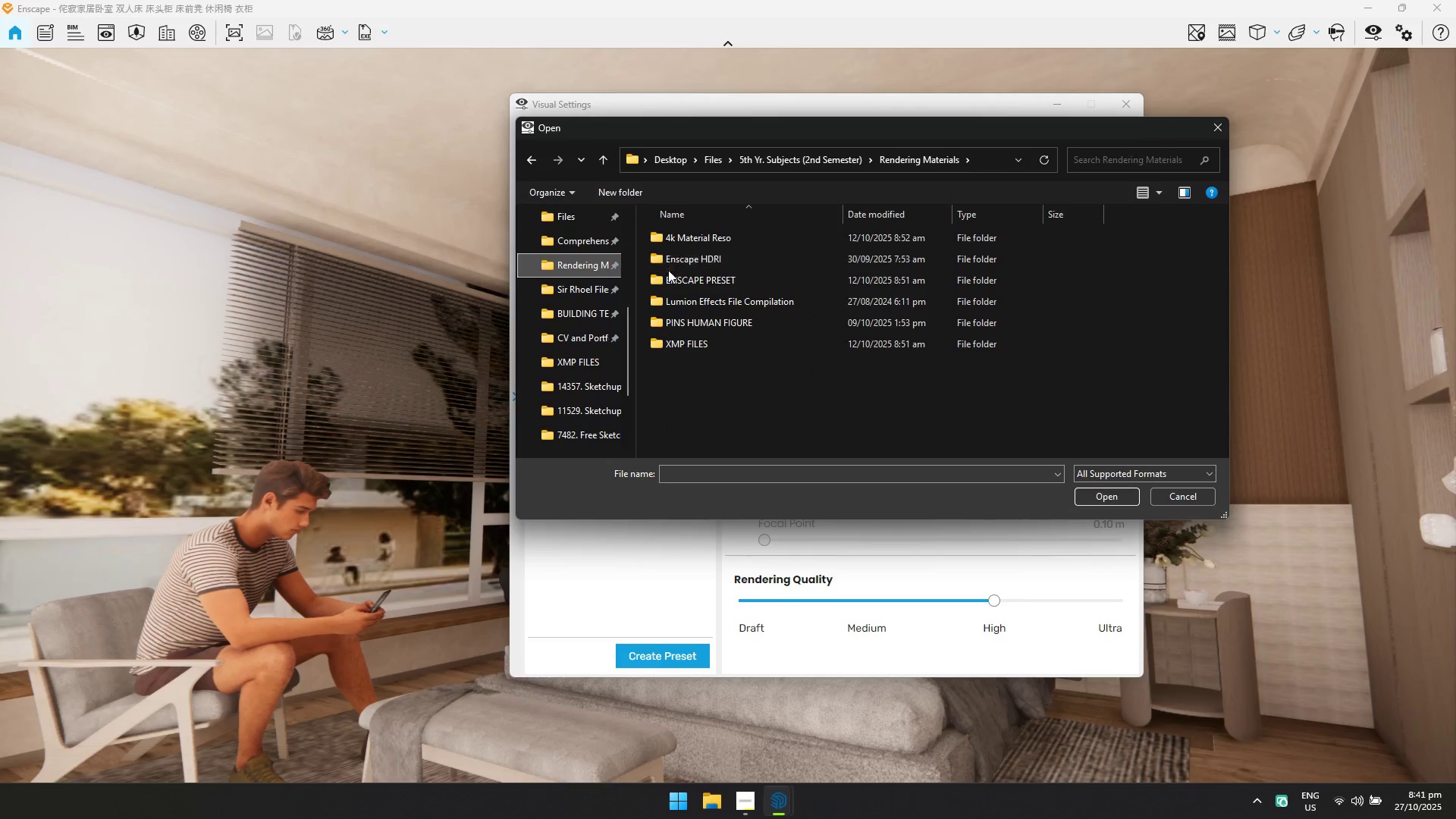 
double_click([669, 272])
 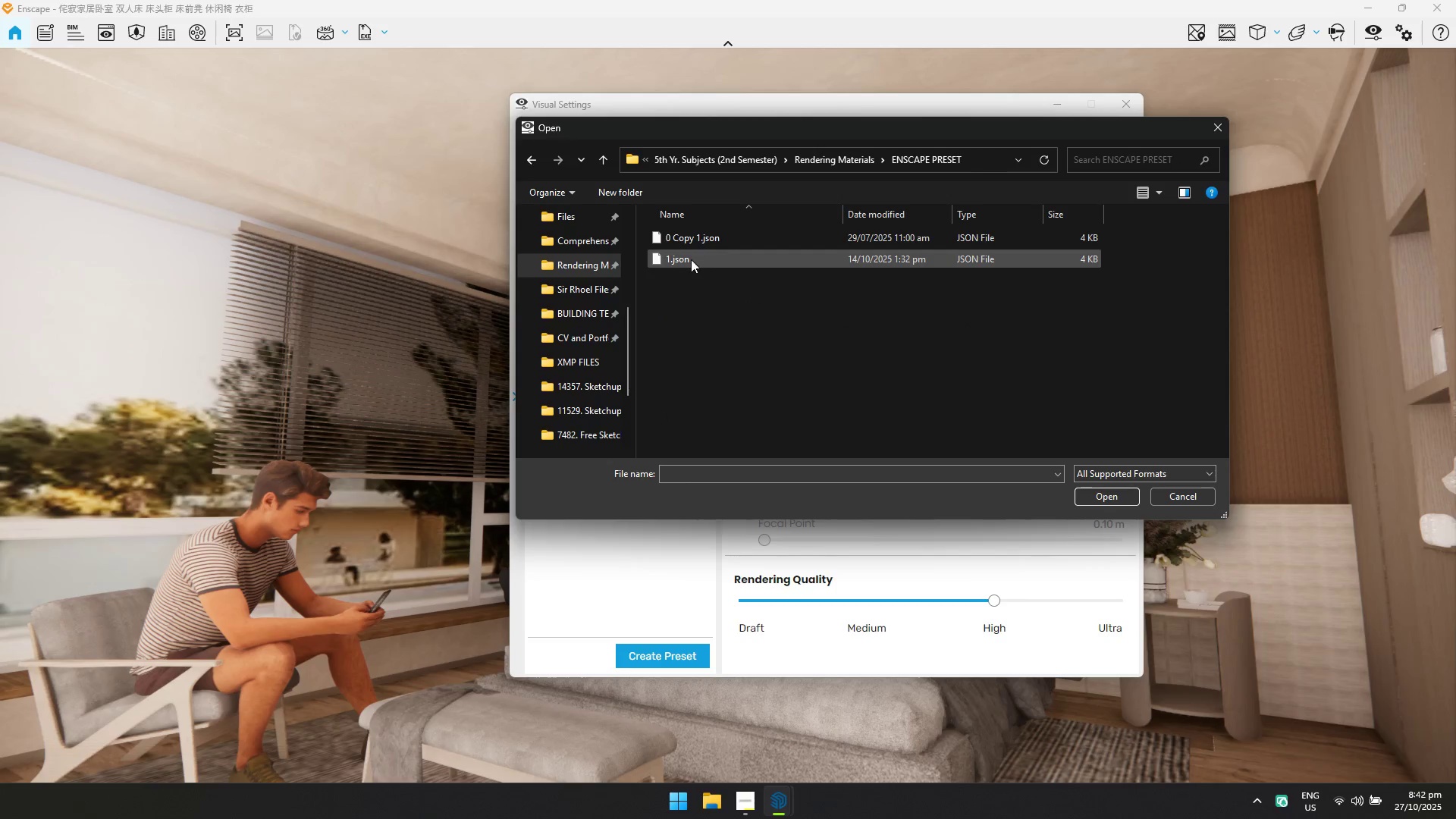 
triple_click([692, 259])
 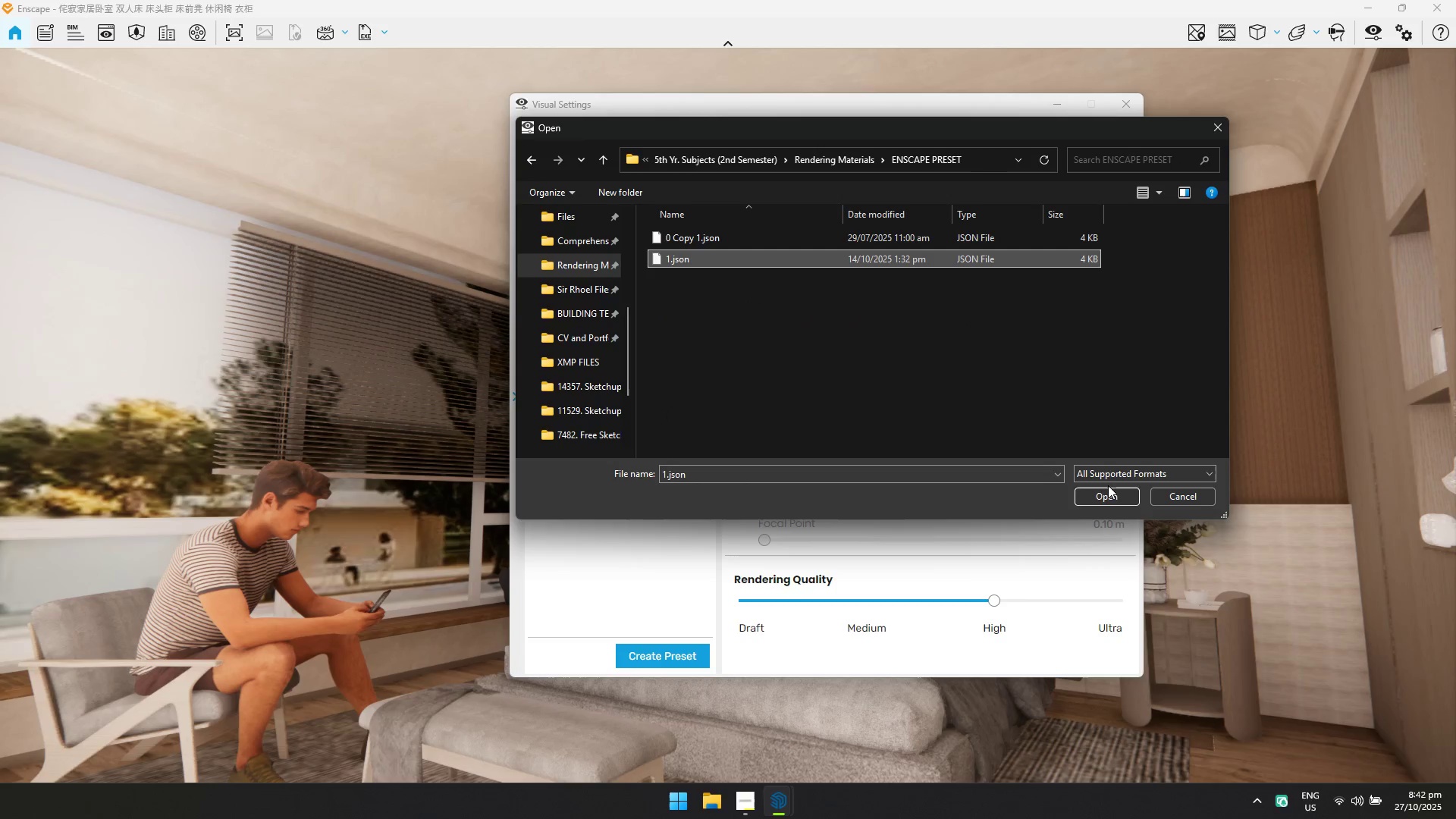 
left_click([1108, 494])
 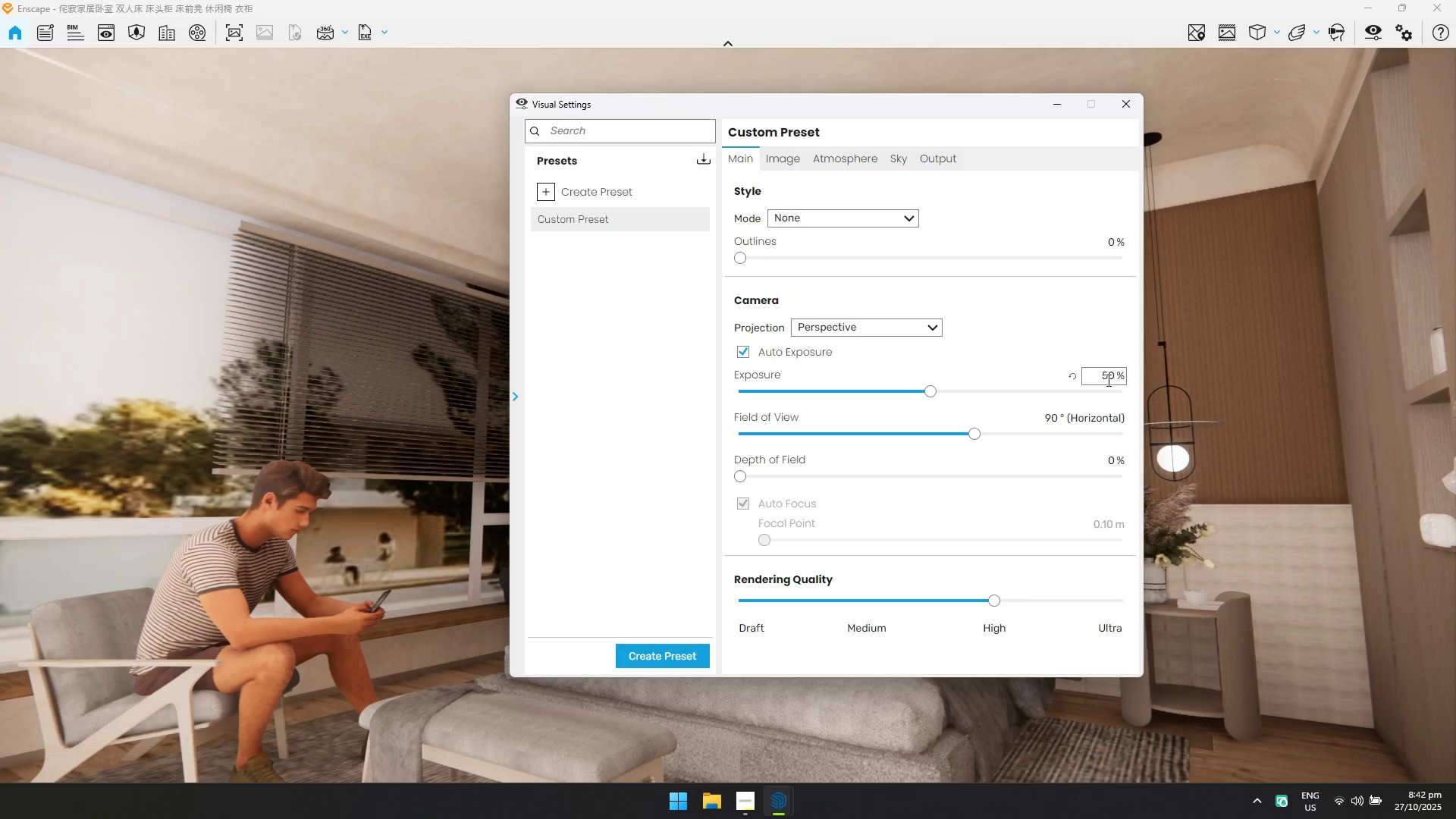 
left_click([1109, 378])
 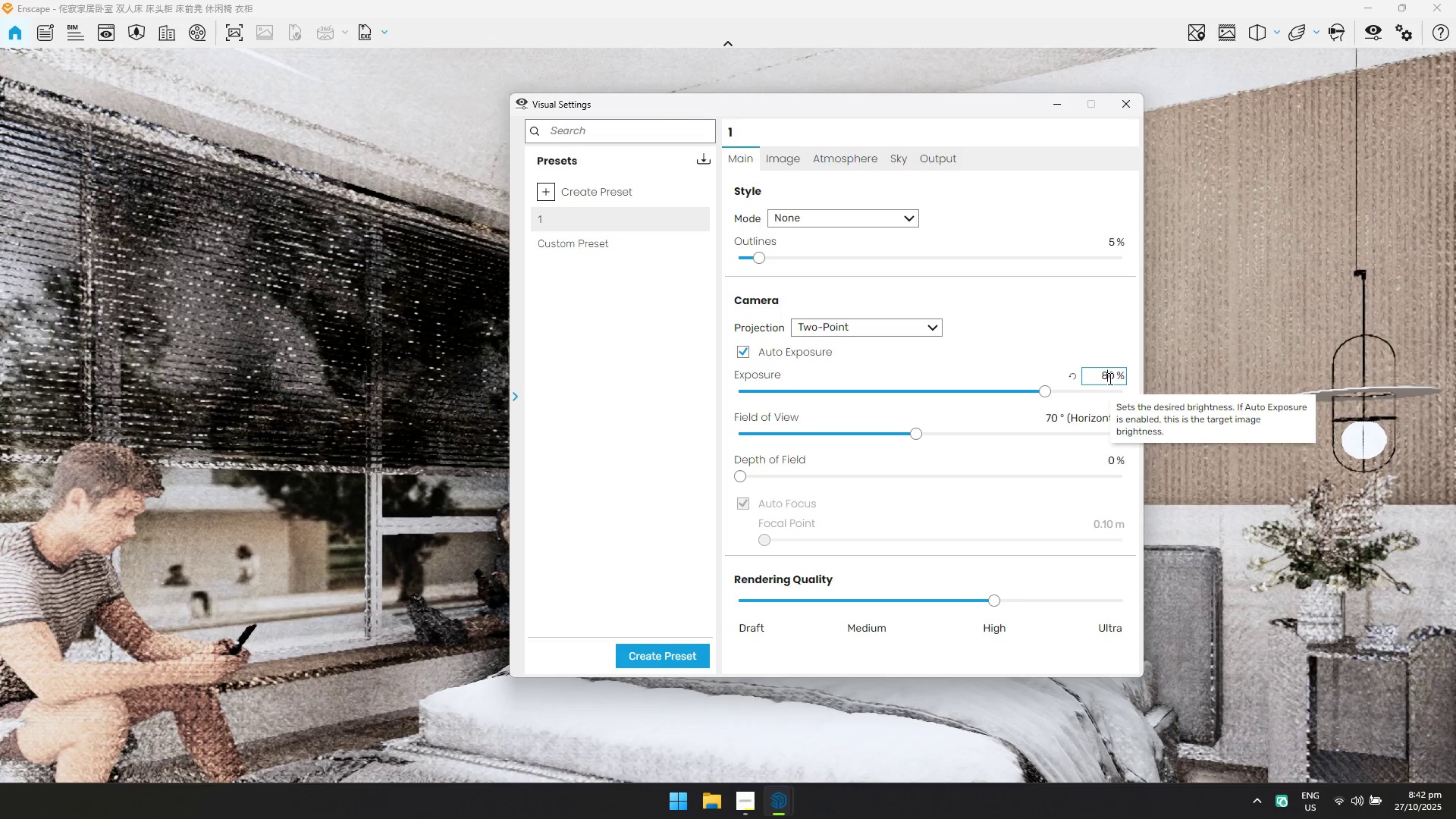 
key(Control+ControlLeft)
 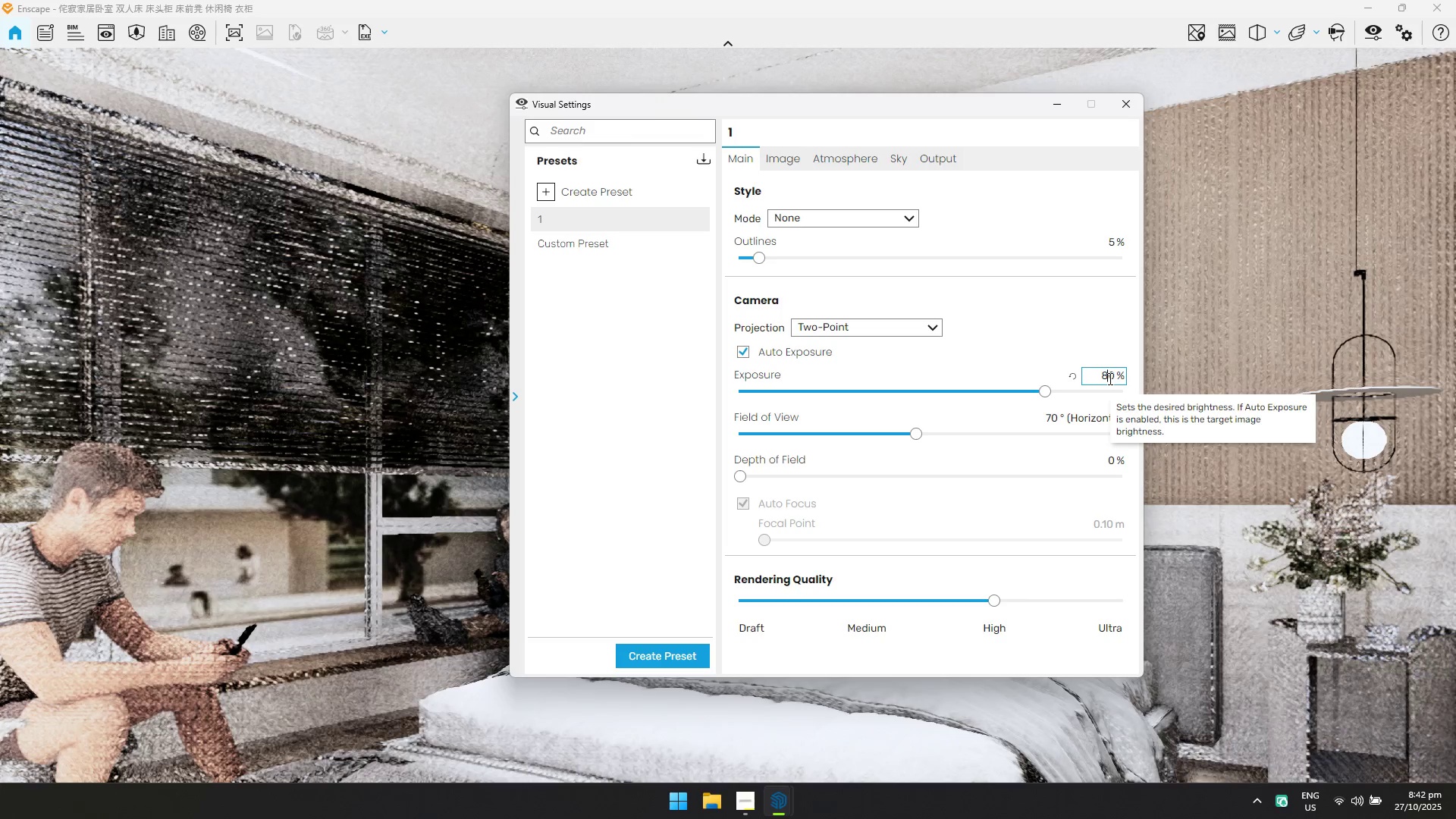 
key(Control+A)
 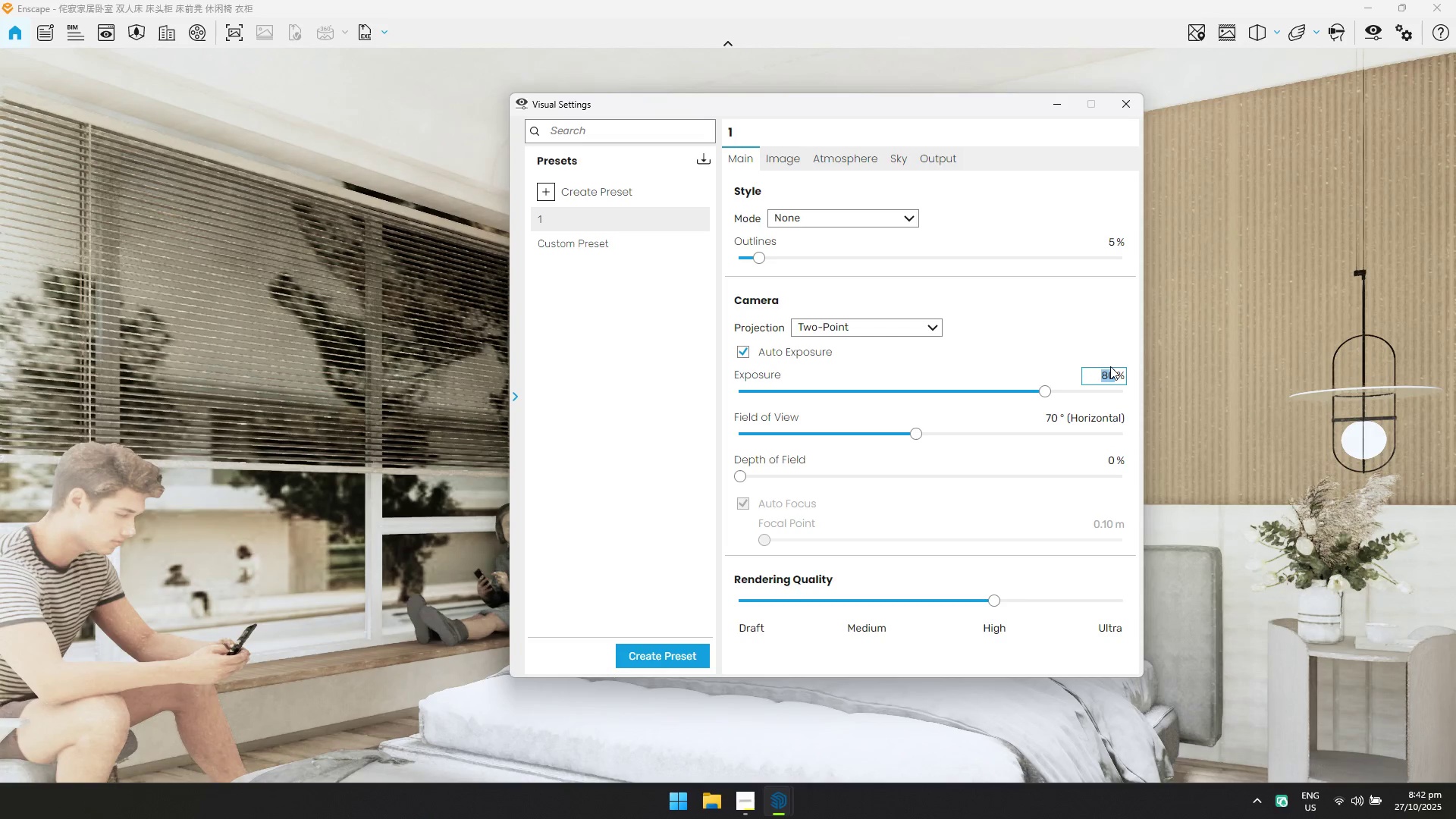 
type(65)
 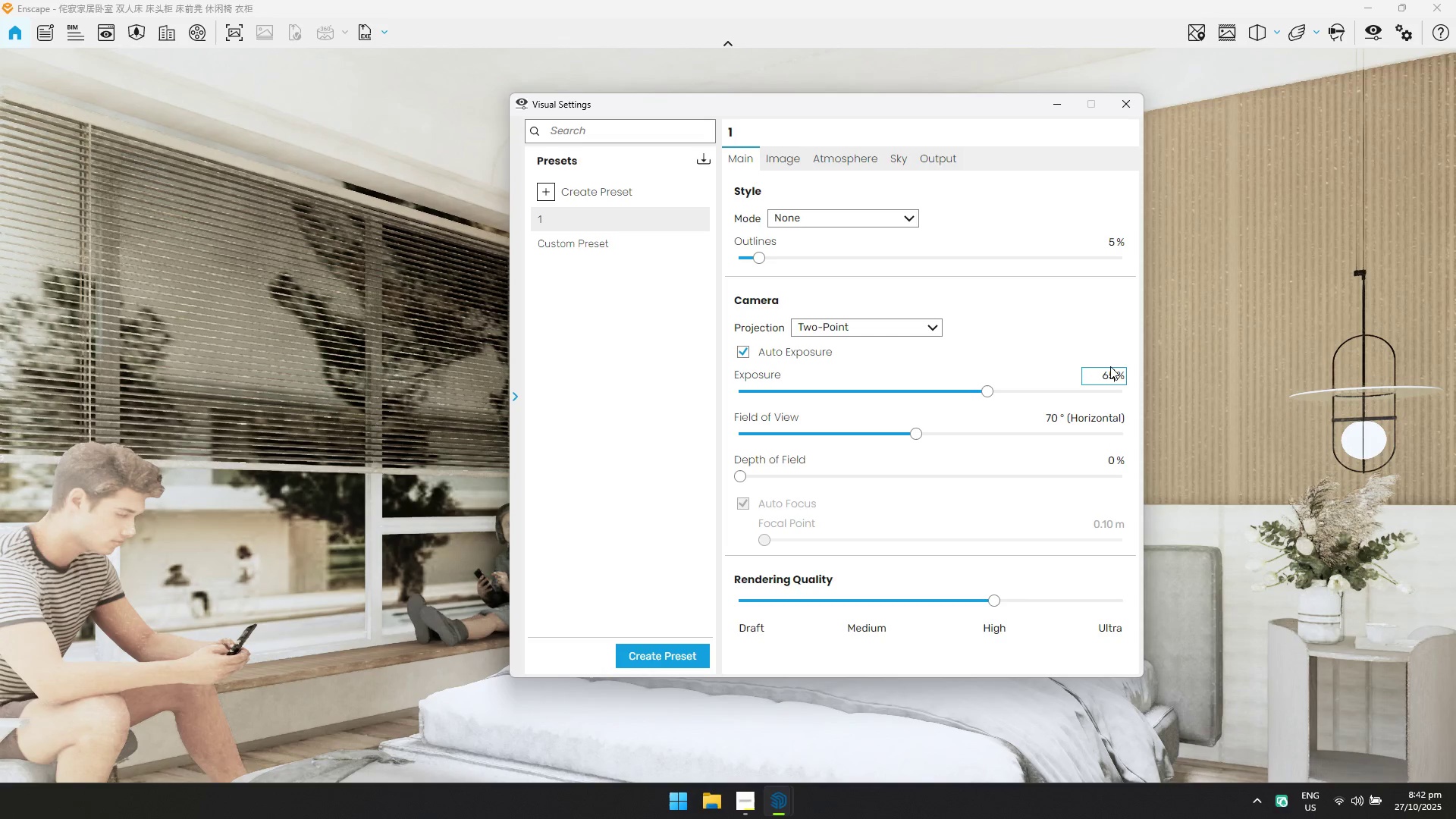 
key(Enter)
 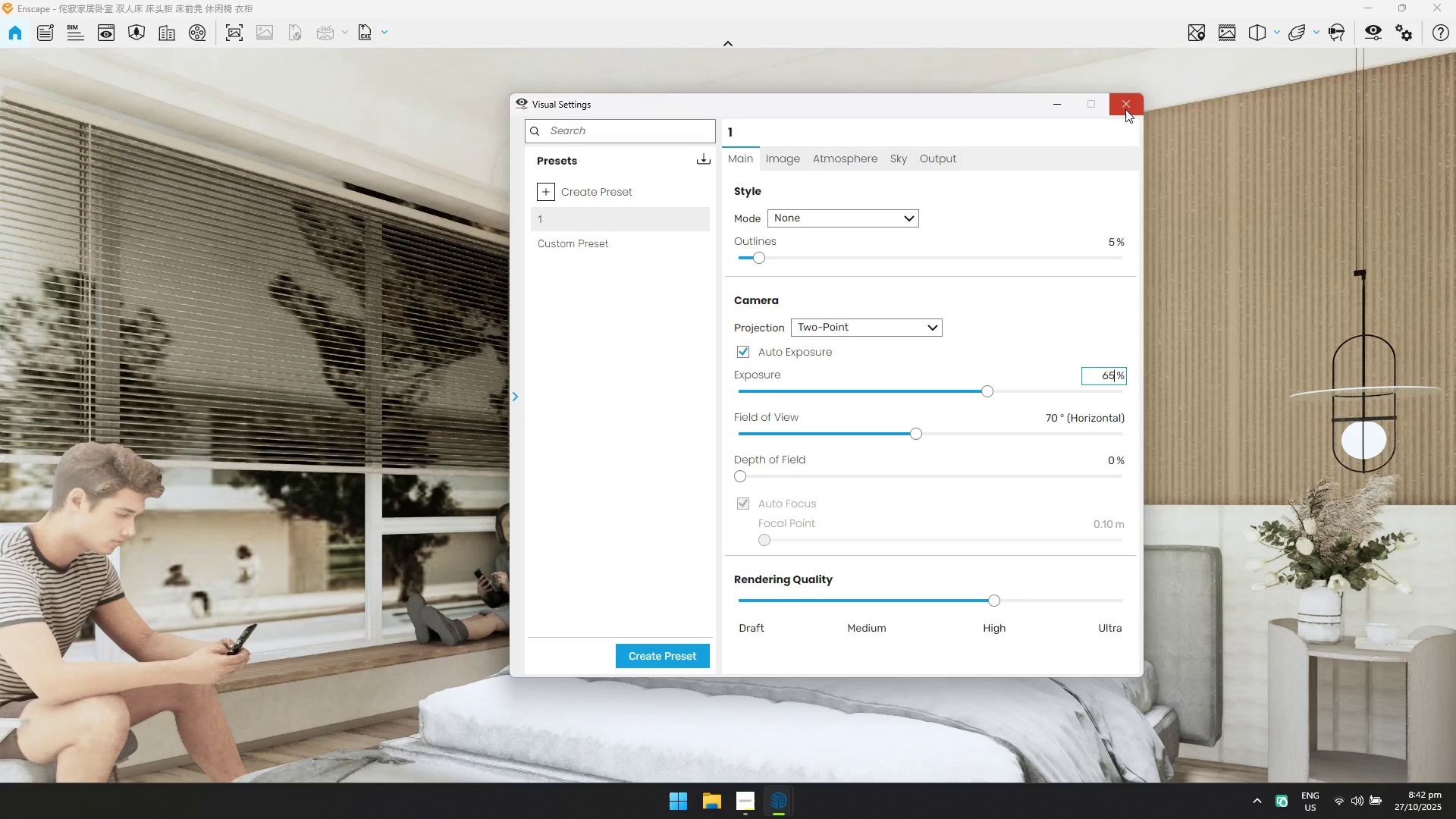 
left_click([1125, 109])
 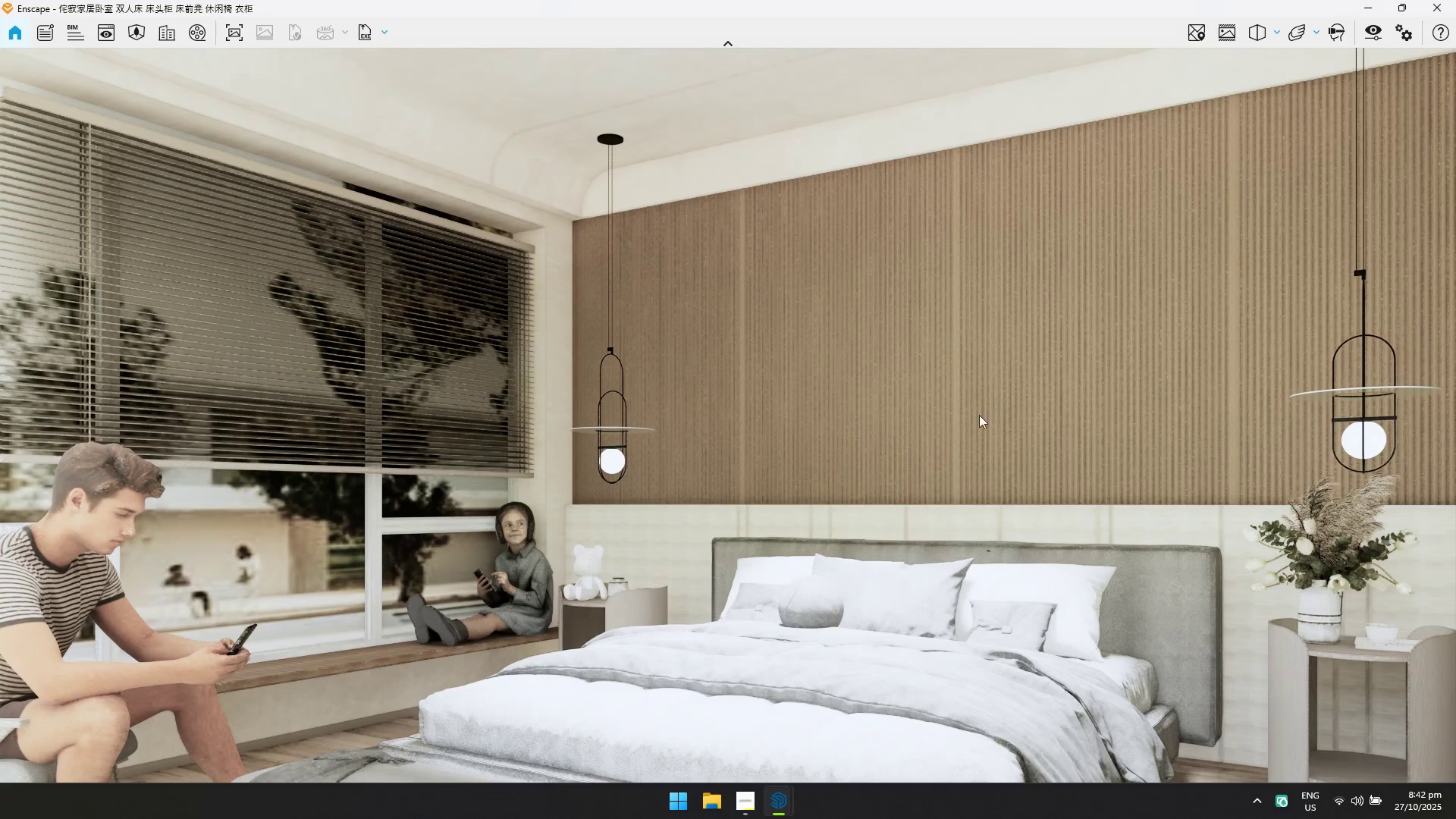 
left_click_drag(start_coordinate=[971, 428], to_coordinate=[578, 531])
 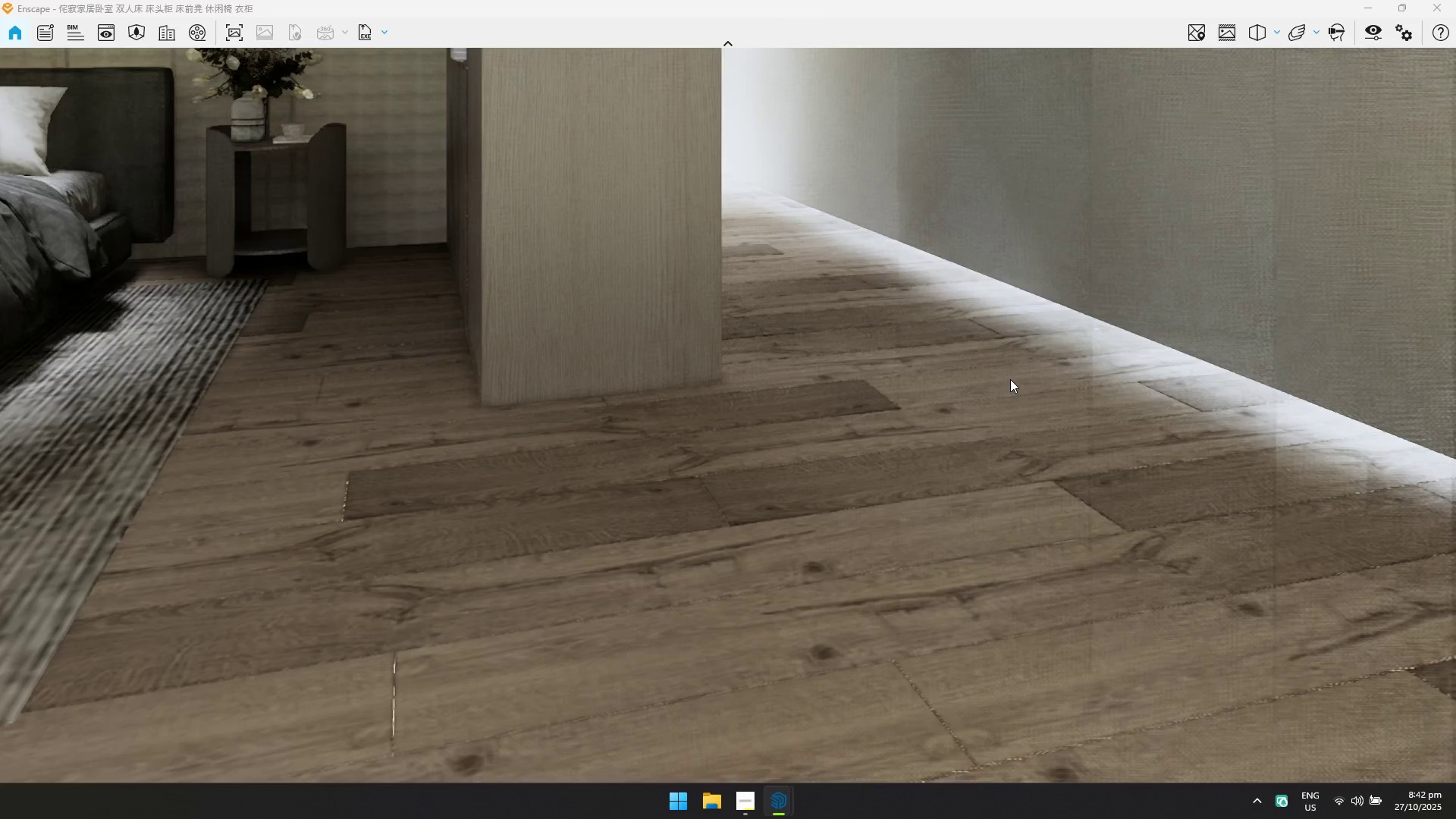 
hold_key(key=S, duration=0.97)
 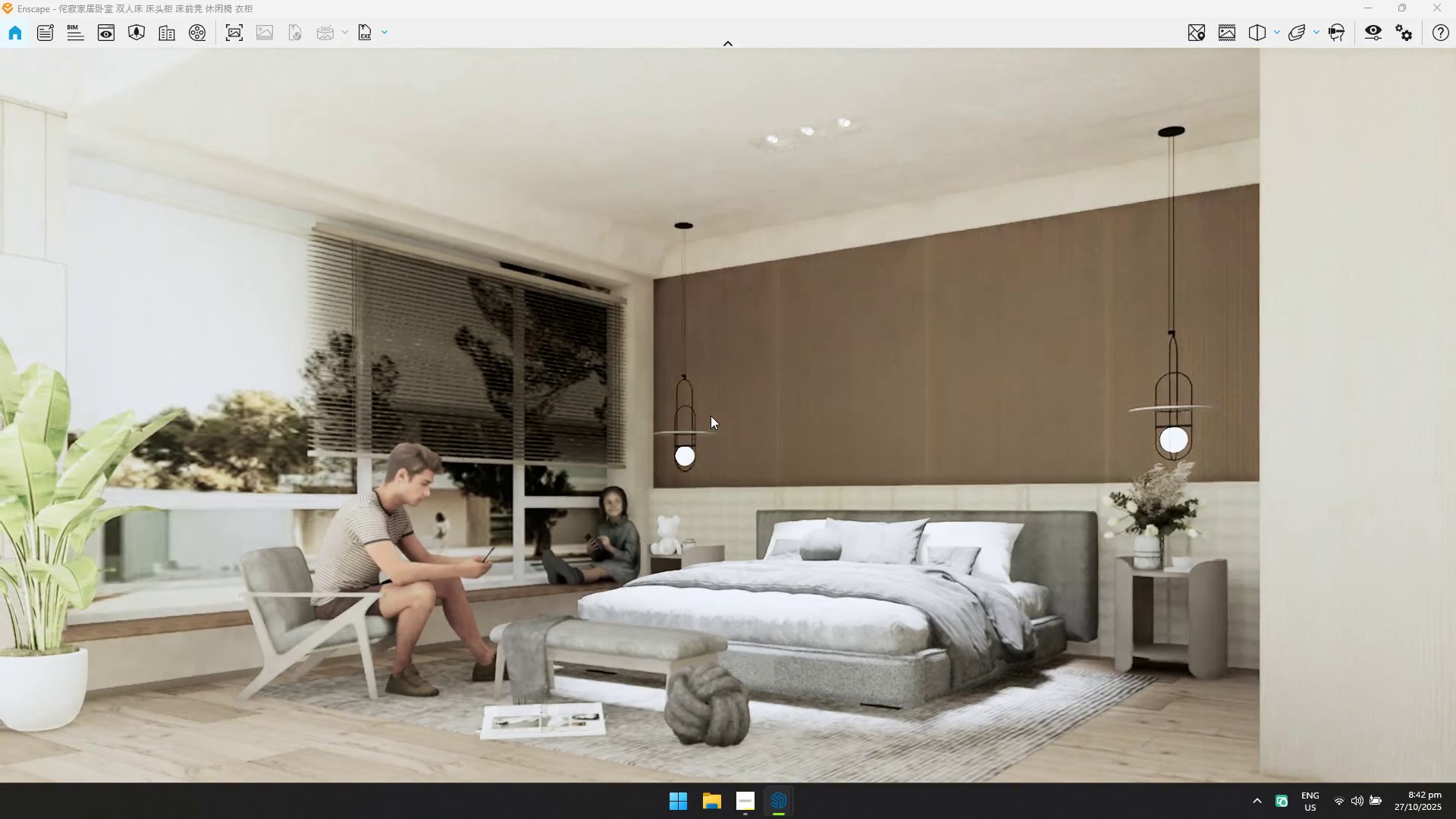 
type(wa)
 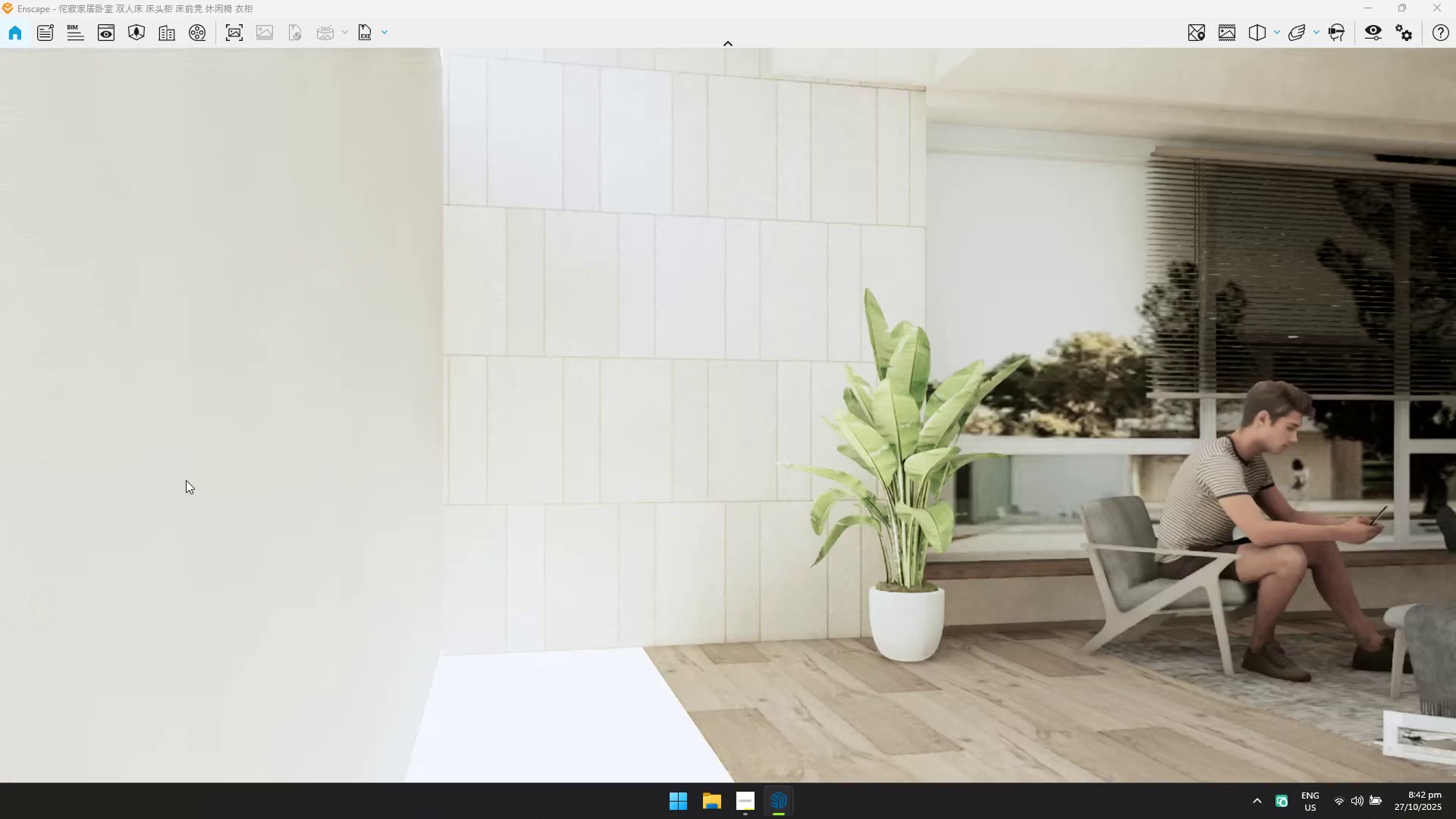 
hold_key(key=D, duration=0.68)
 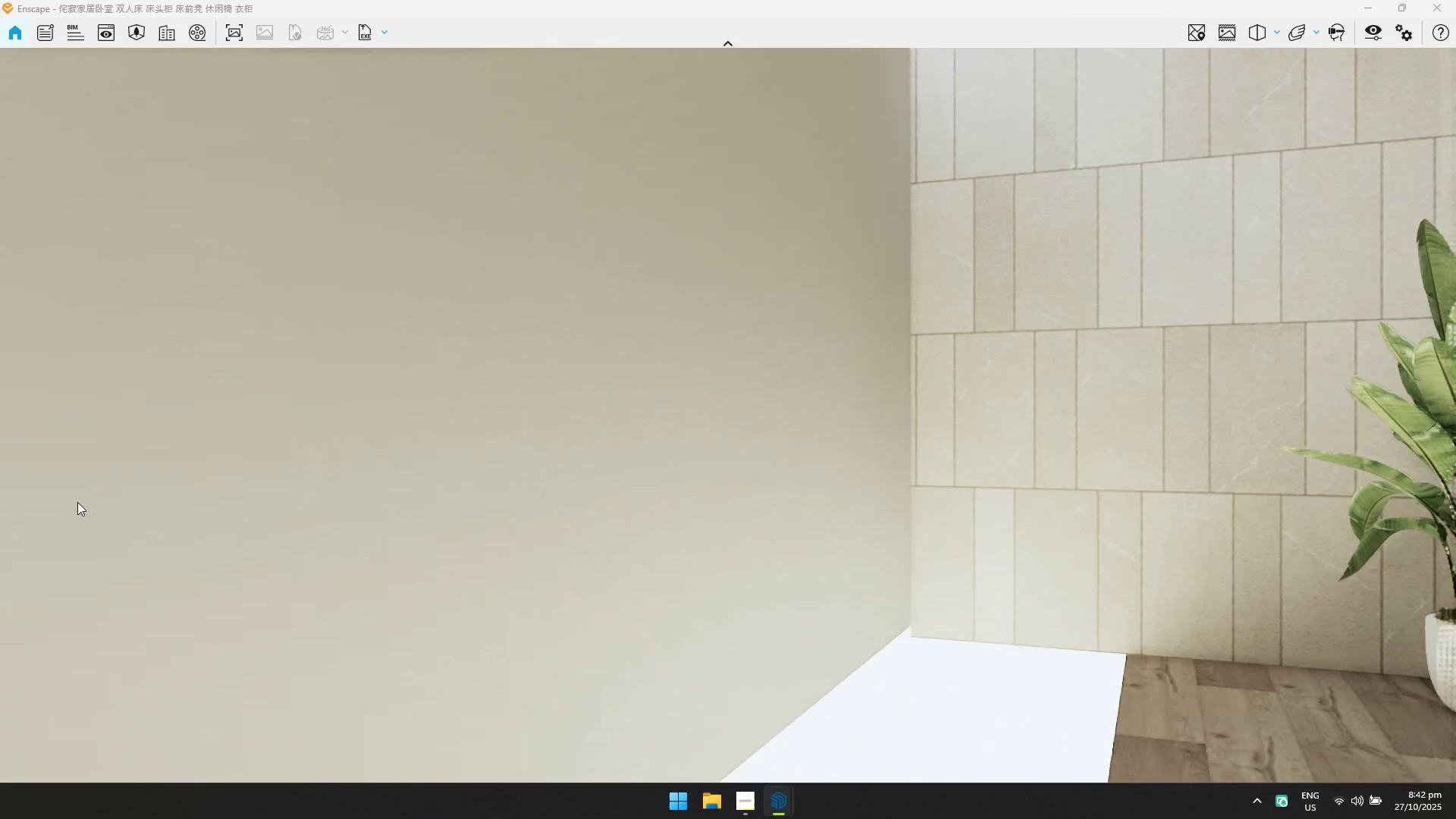 
hold_key(key=Q, duration=0.55)
 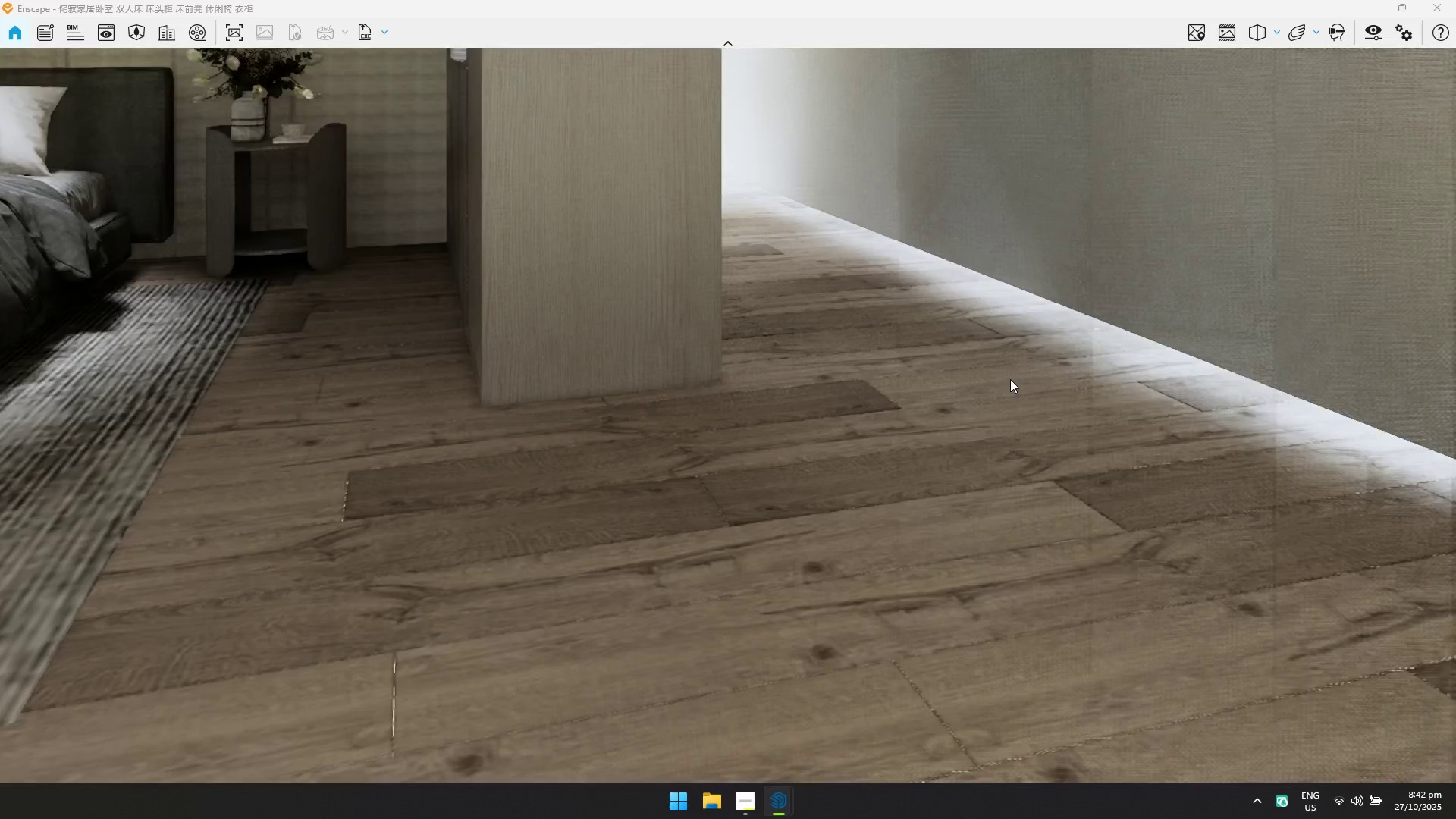 
left_click_drag(start_coordinate=[805, 349], to_coordinate=[131, 252])
 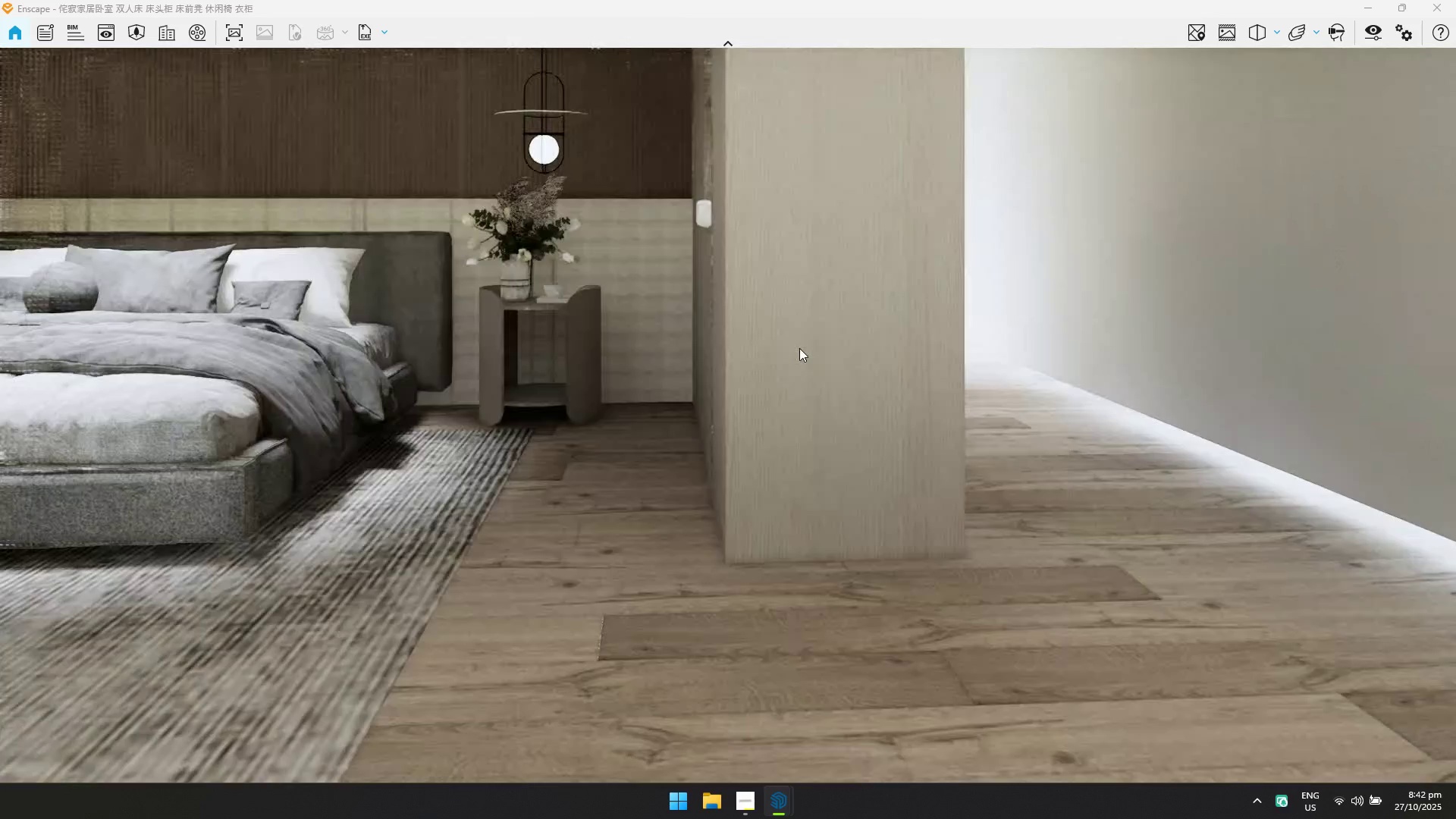 
left_click_drag(start_coordinate=[801, 335], to_coordinate=[294, 238])
 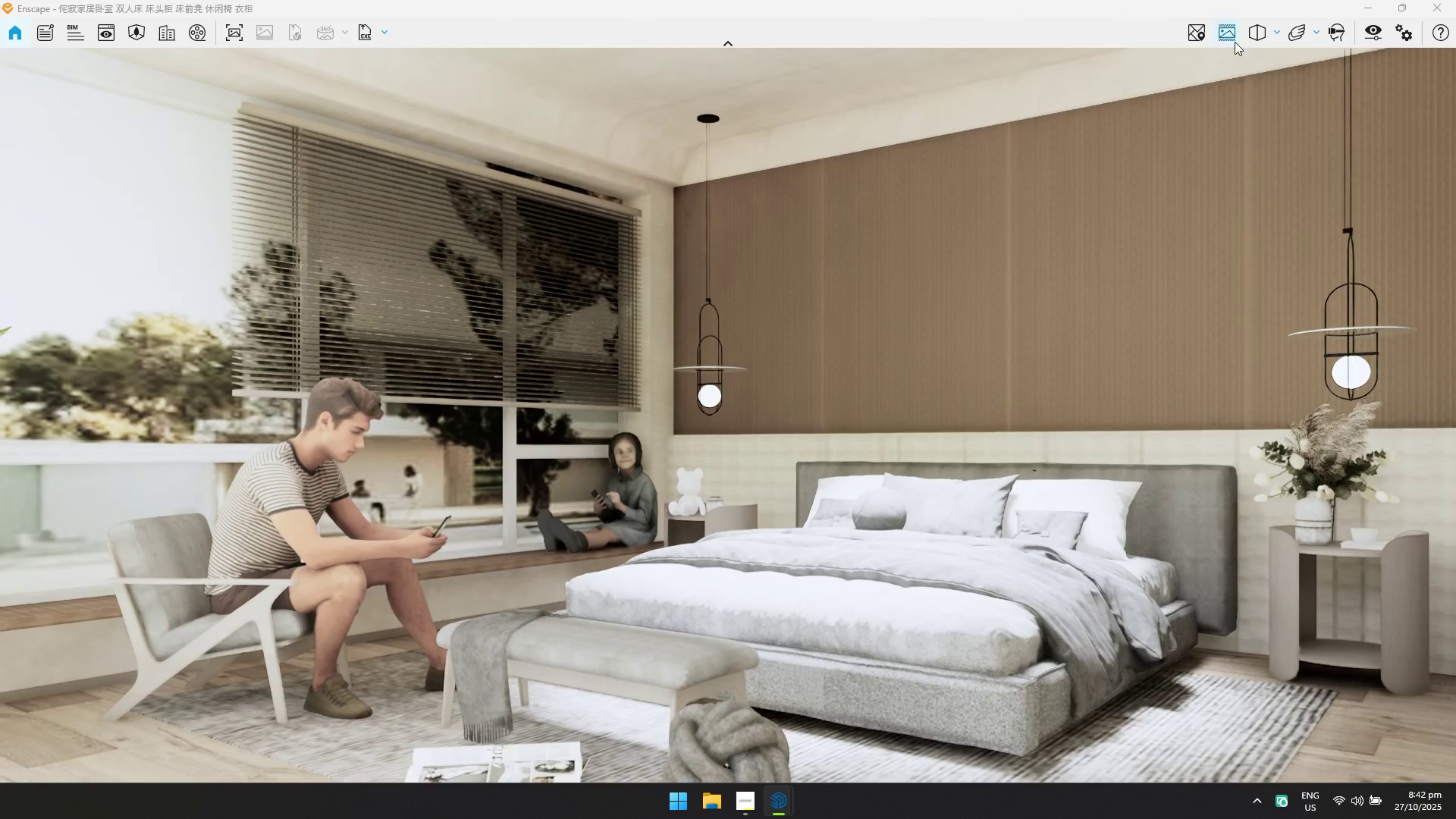 
left_click([1233, 40])
 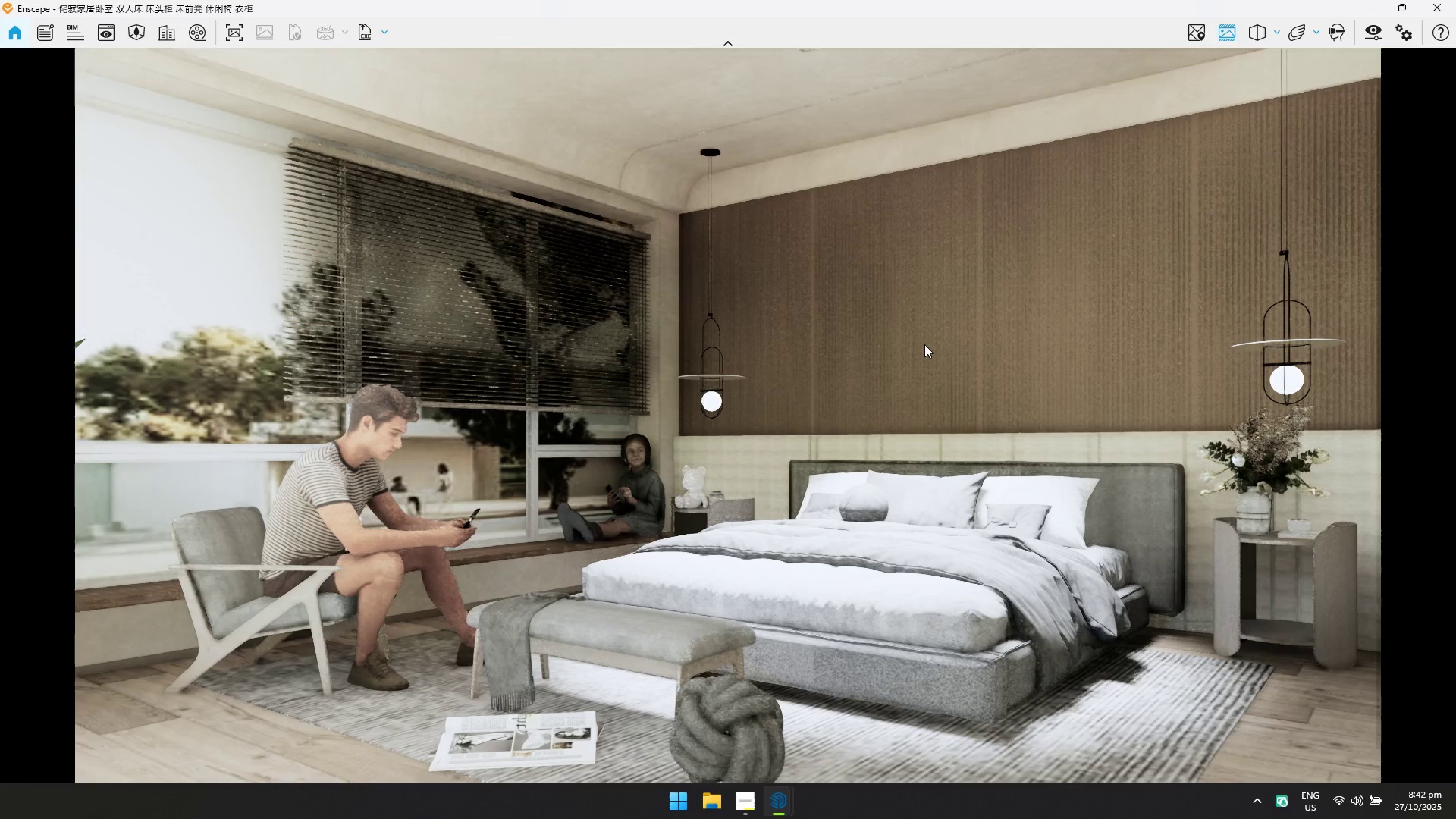 
left_click_drag(start_coordinate=[922, 331], to_coordinate=[729, 403])
 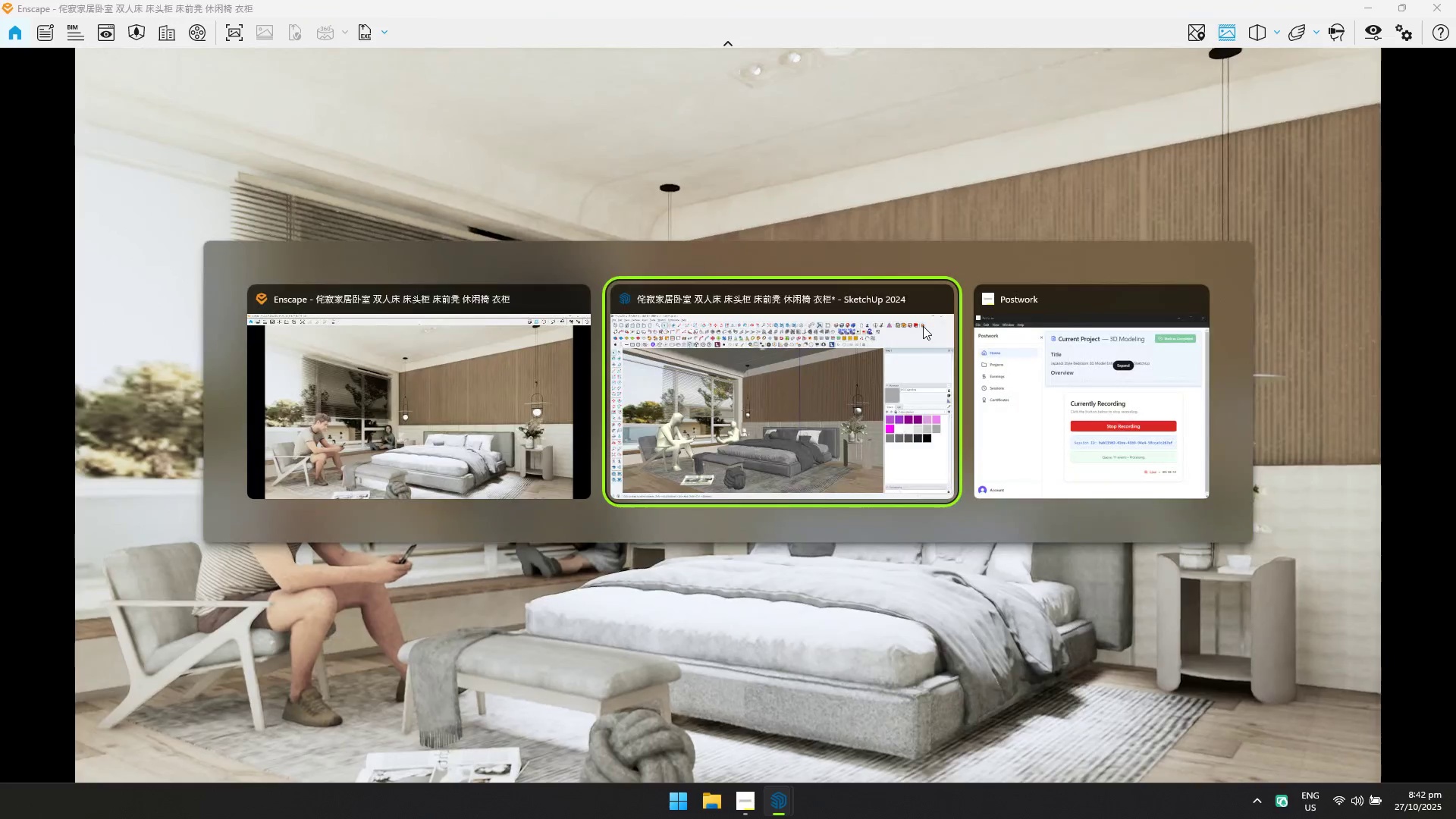 
key(D)
 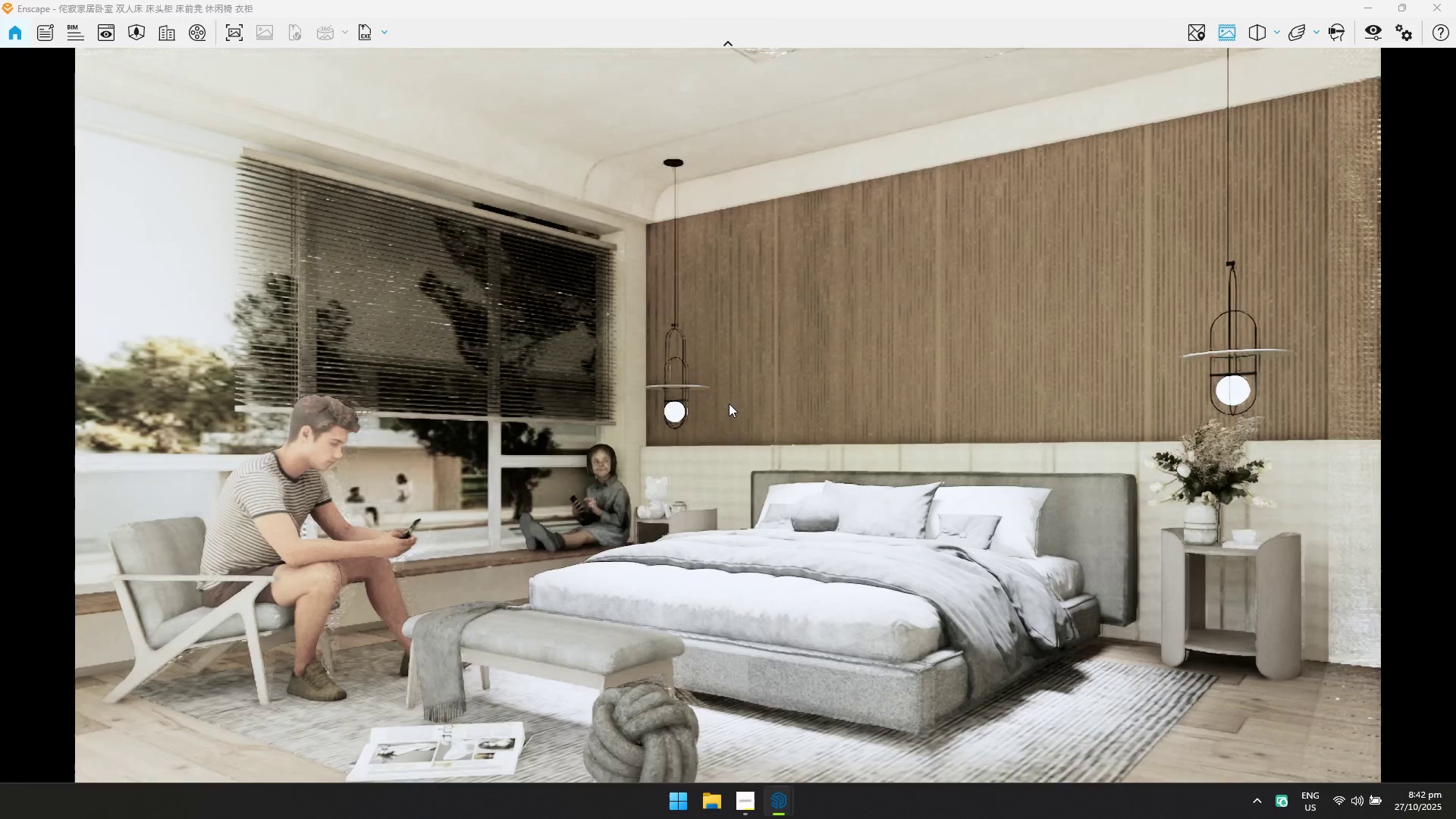 
key(Alt+Tab)
 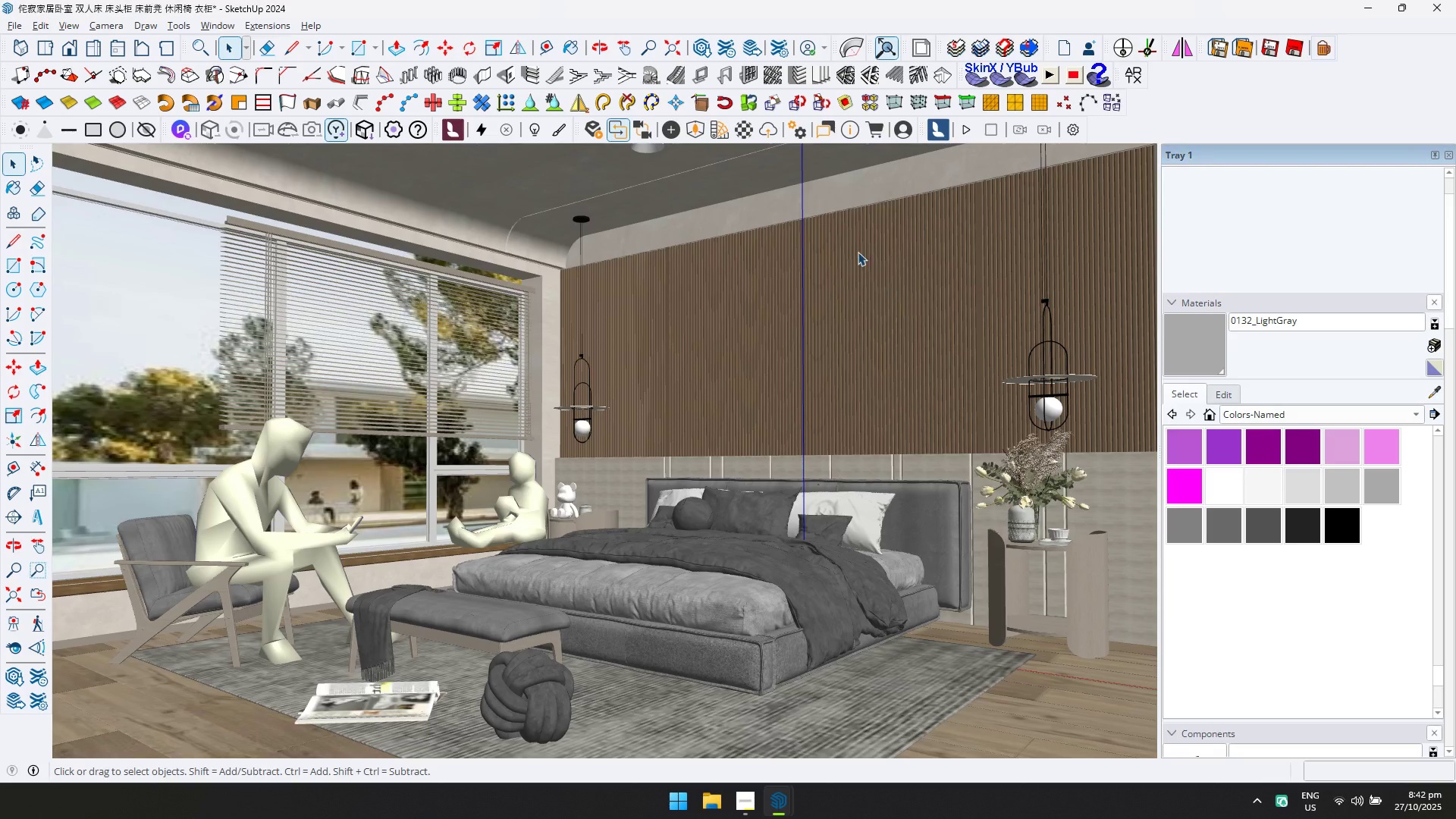 
hold_key(key=ShiftLeft, duration=0.49)
 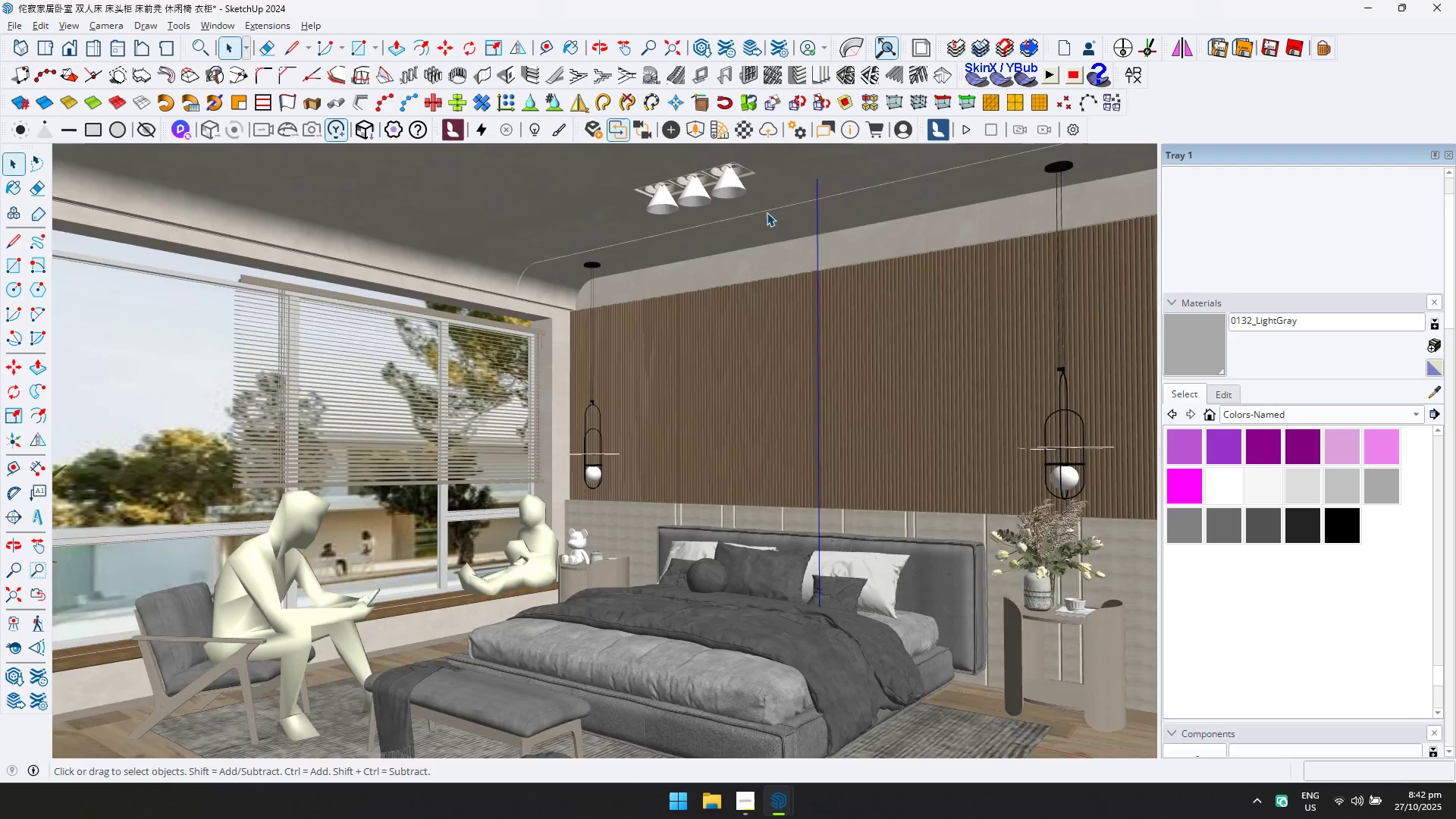 
scroll: coordinate [767, 213], scroll_direction: up, amount: 1.0
 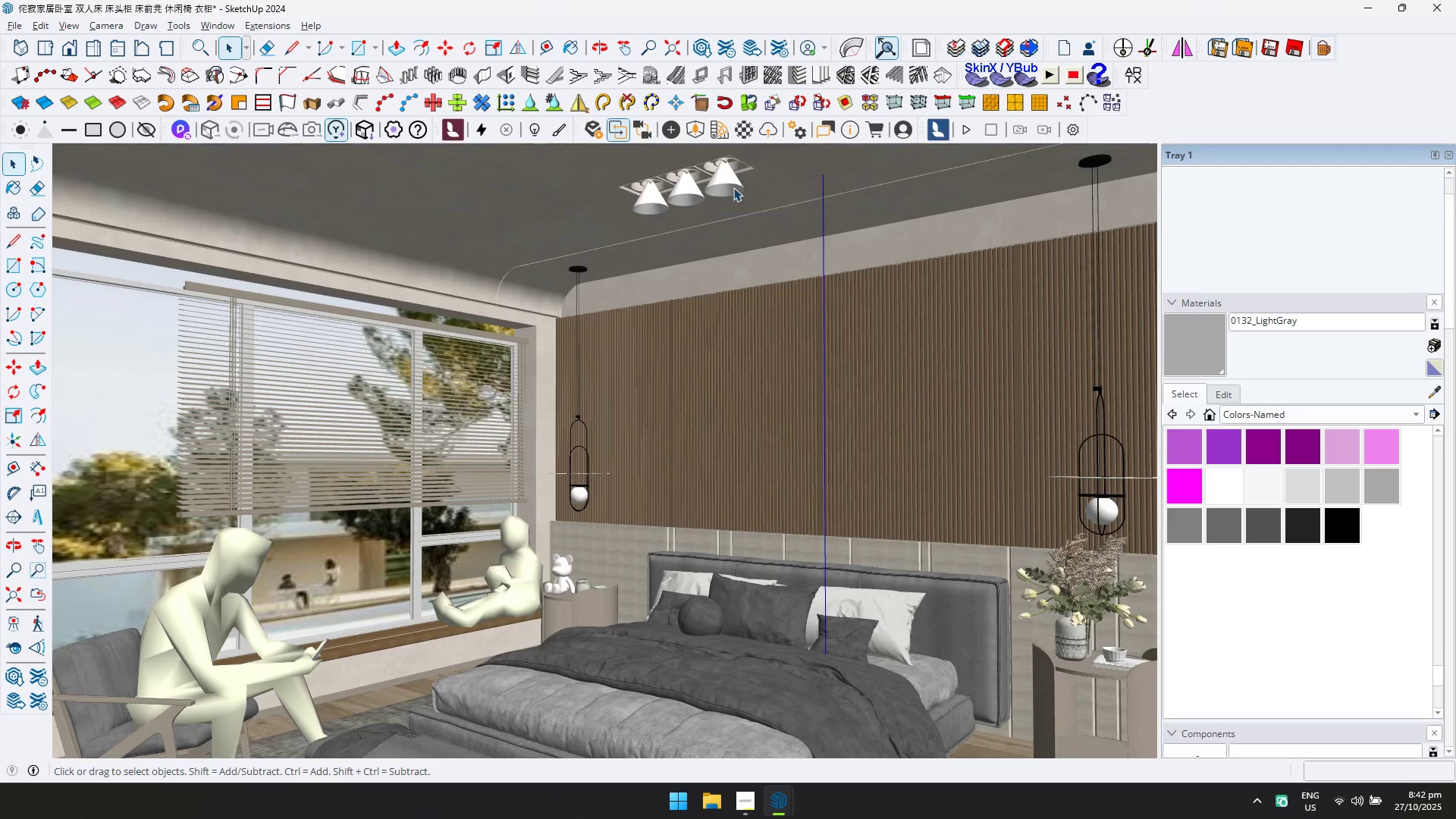 
left_click([733, 187])
 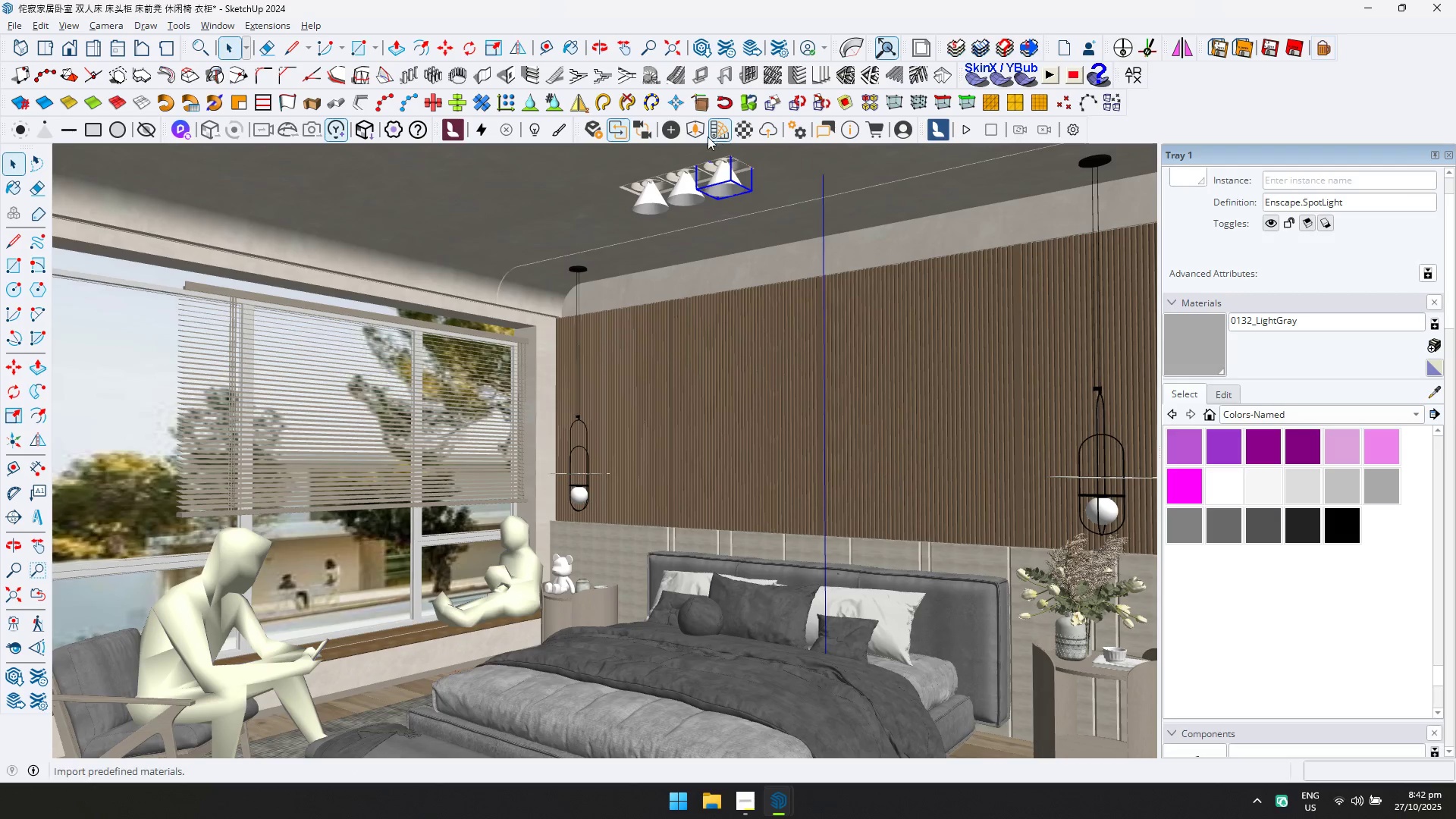 
left_click([668, 130])
 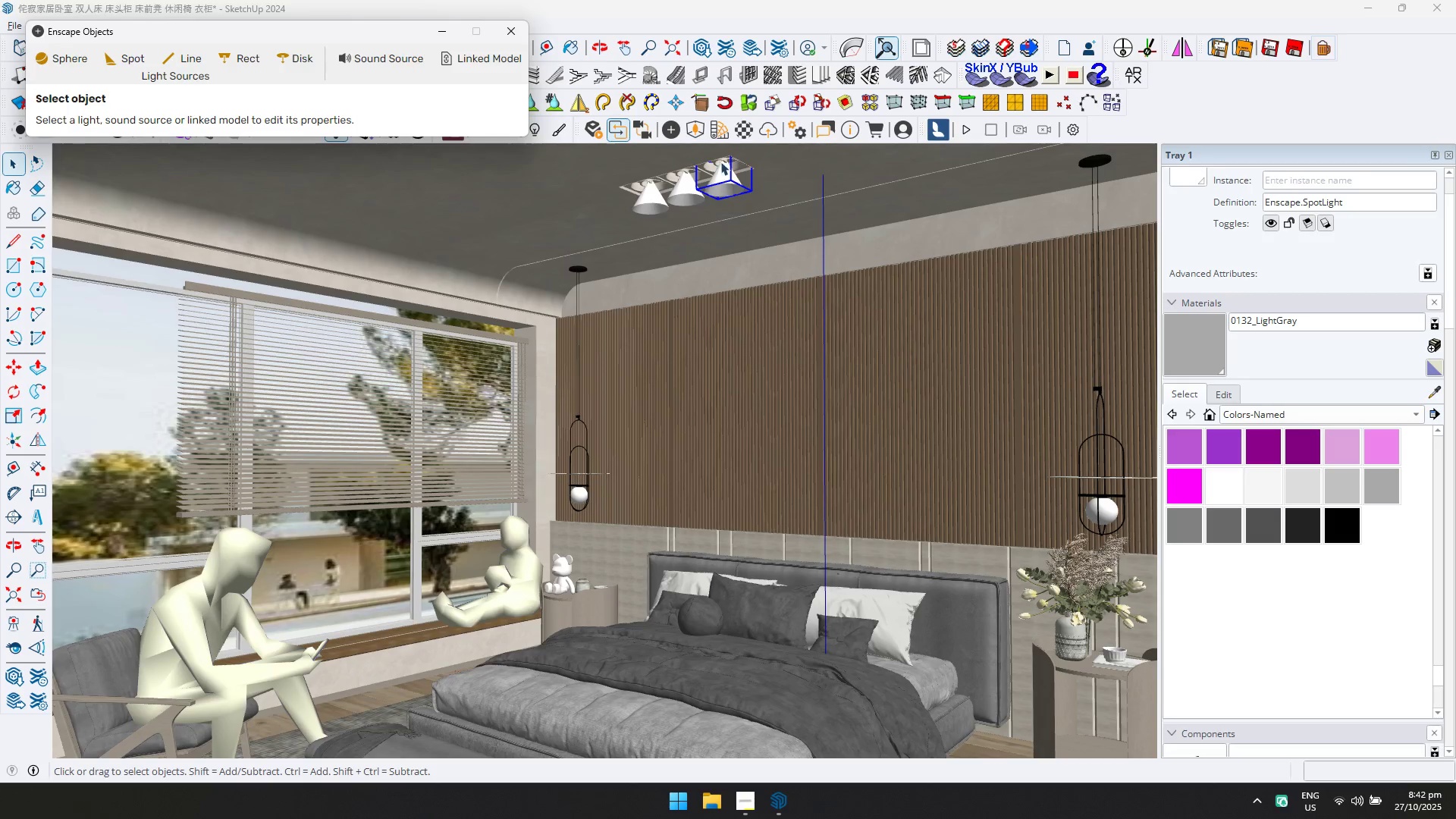 
left_click([725, 174])
 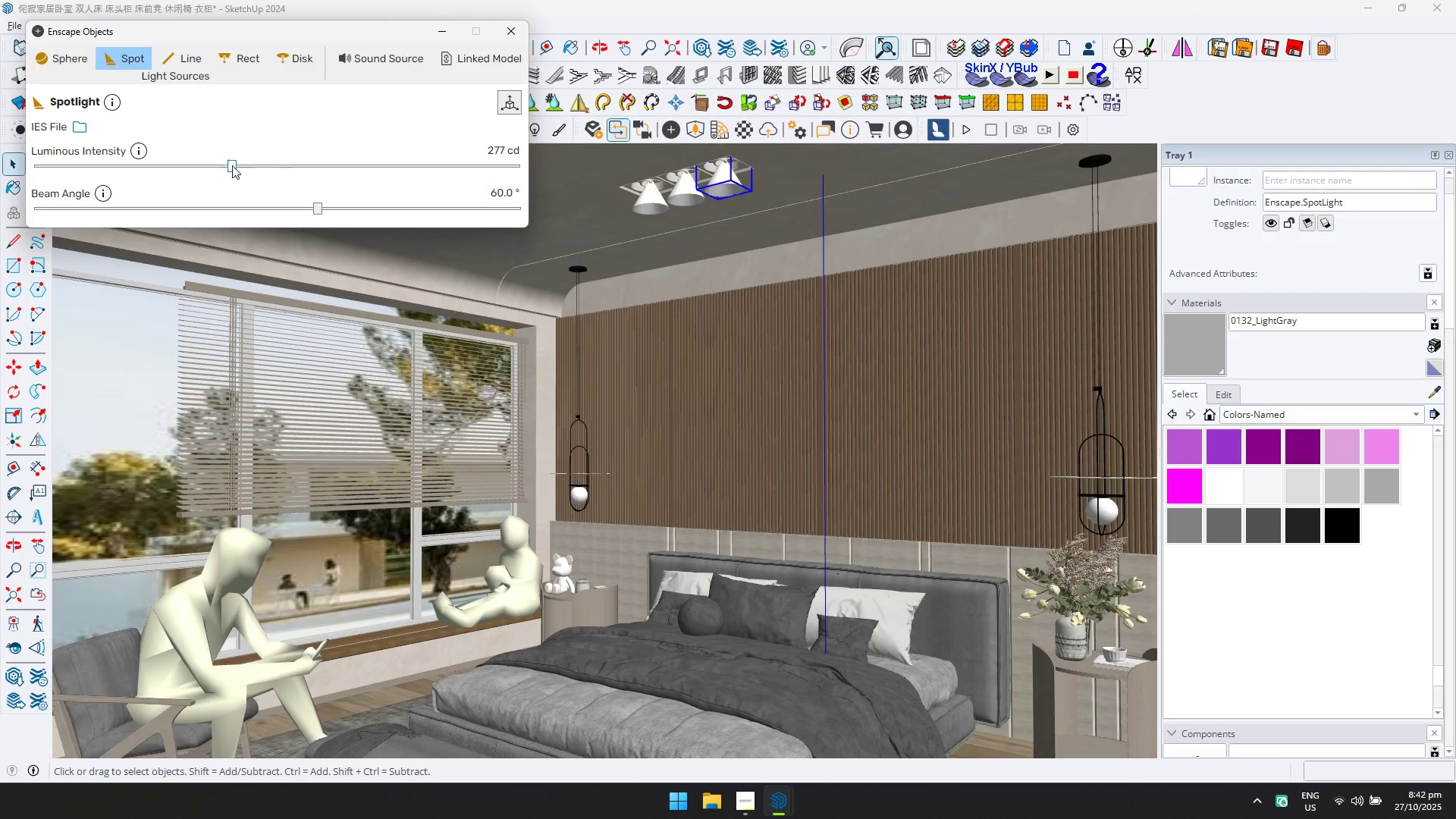 
left_click_drag(start_coordinate=[248, 166], to_coordinate=[257, 169])
 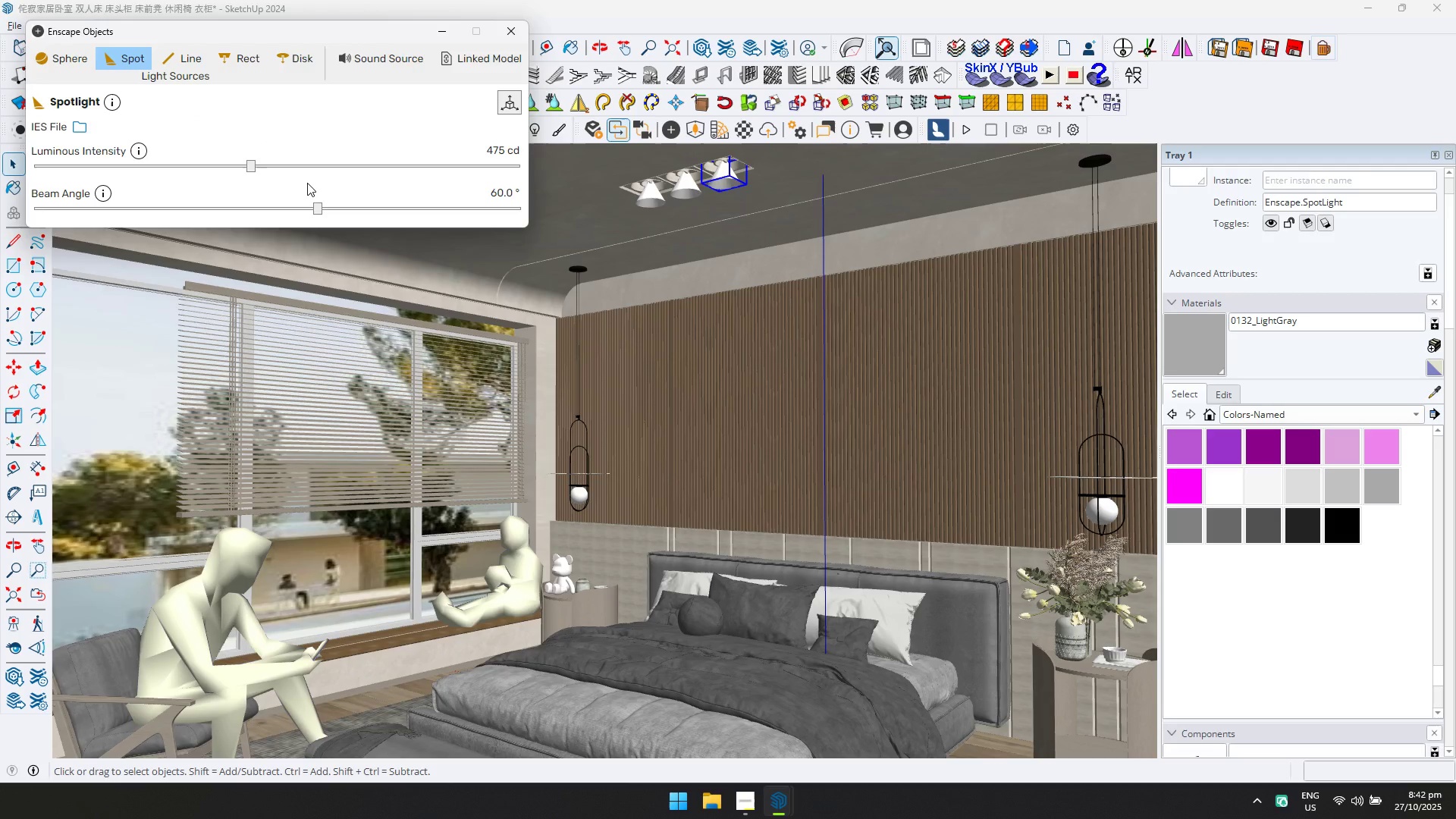 
key(Alt+AltLeft)
 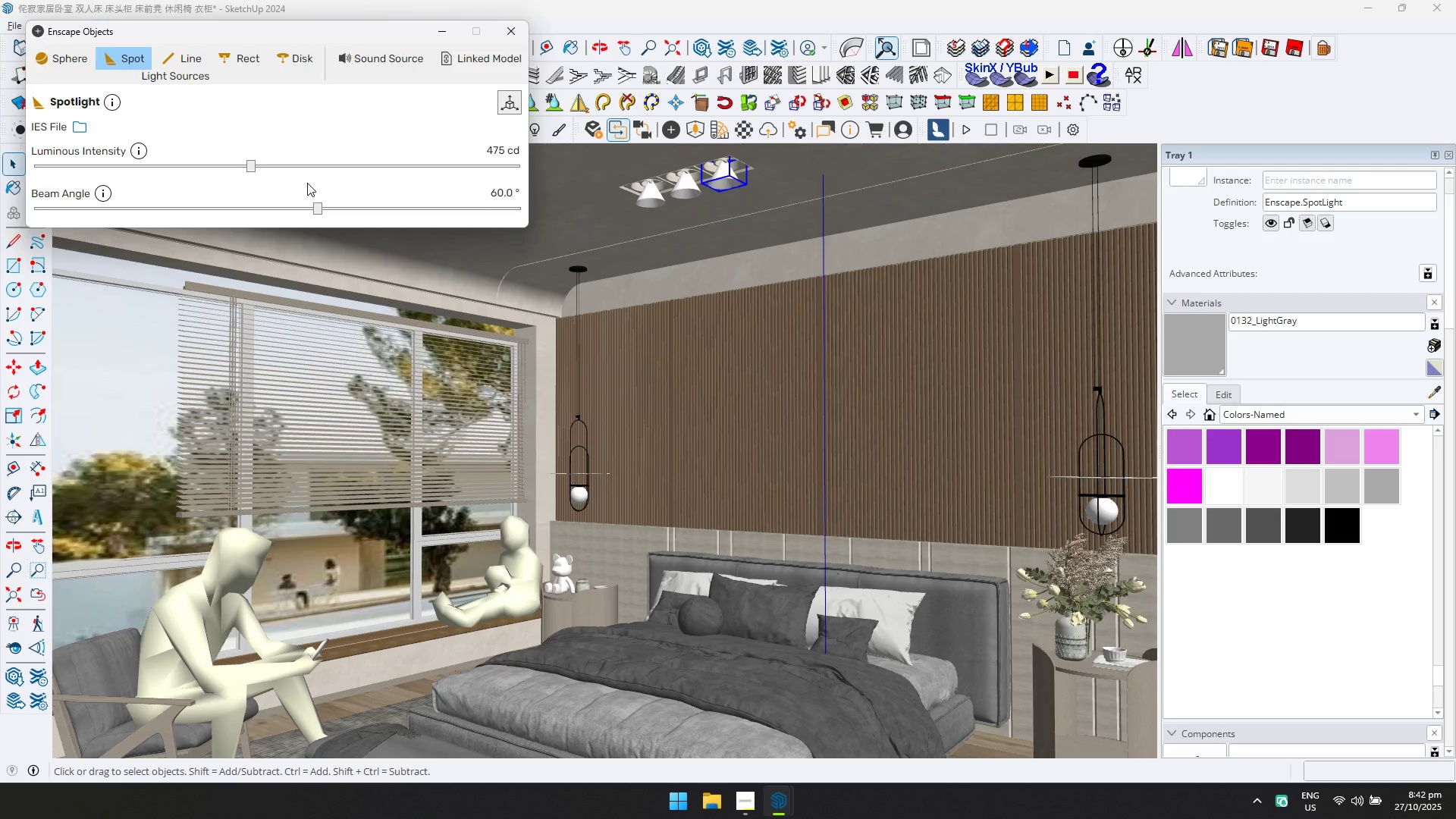 
key(Alt+Tab)
 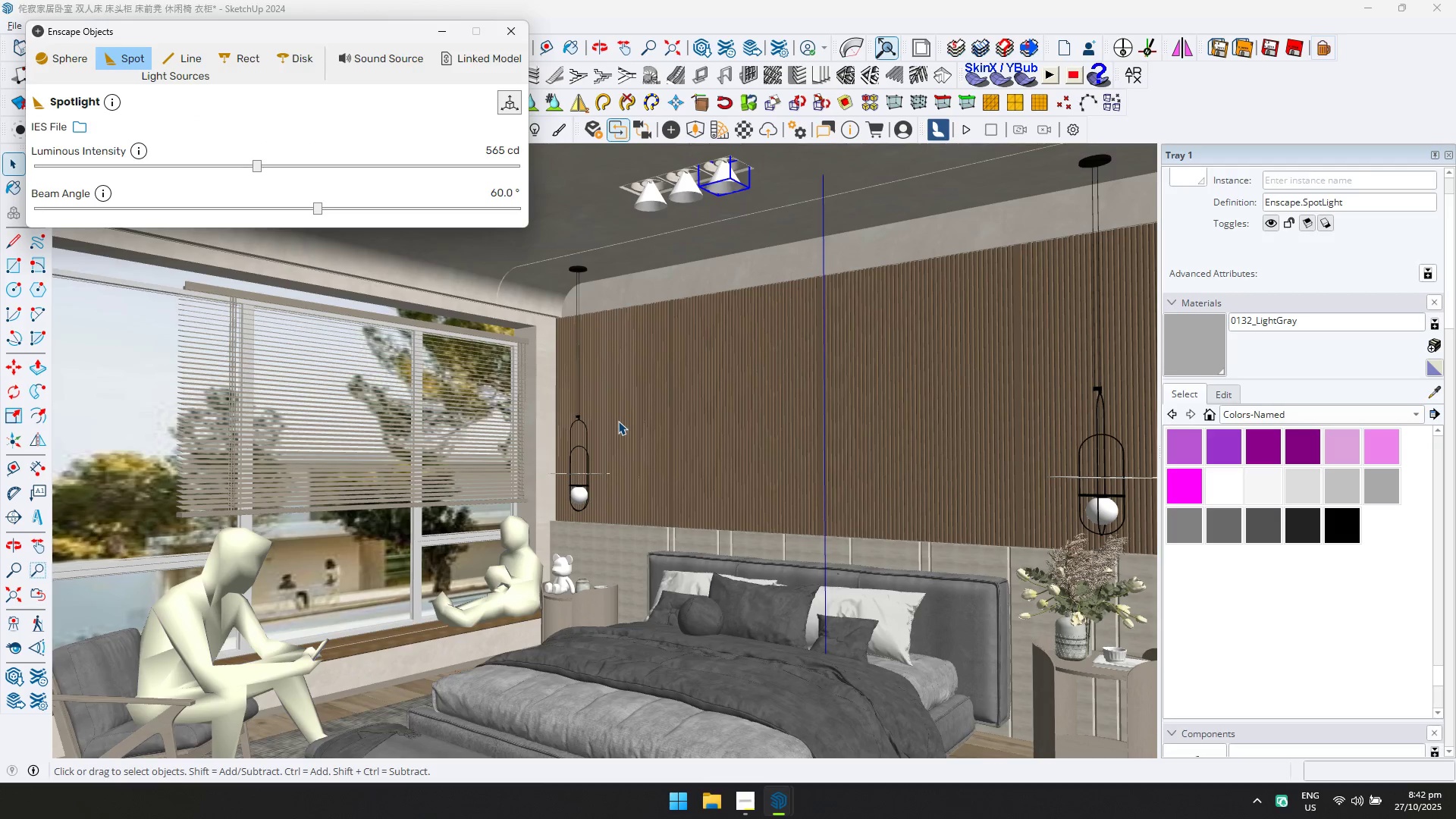 
key(Alt+Tab)
 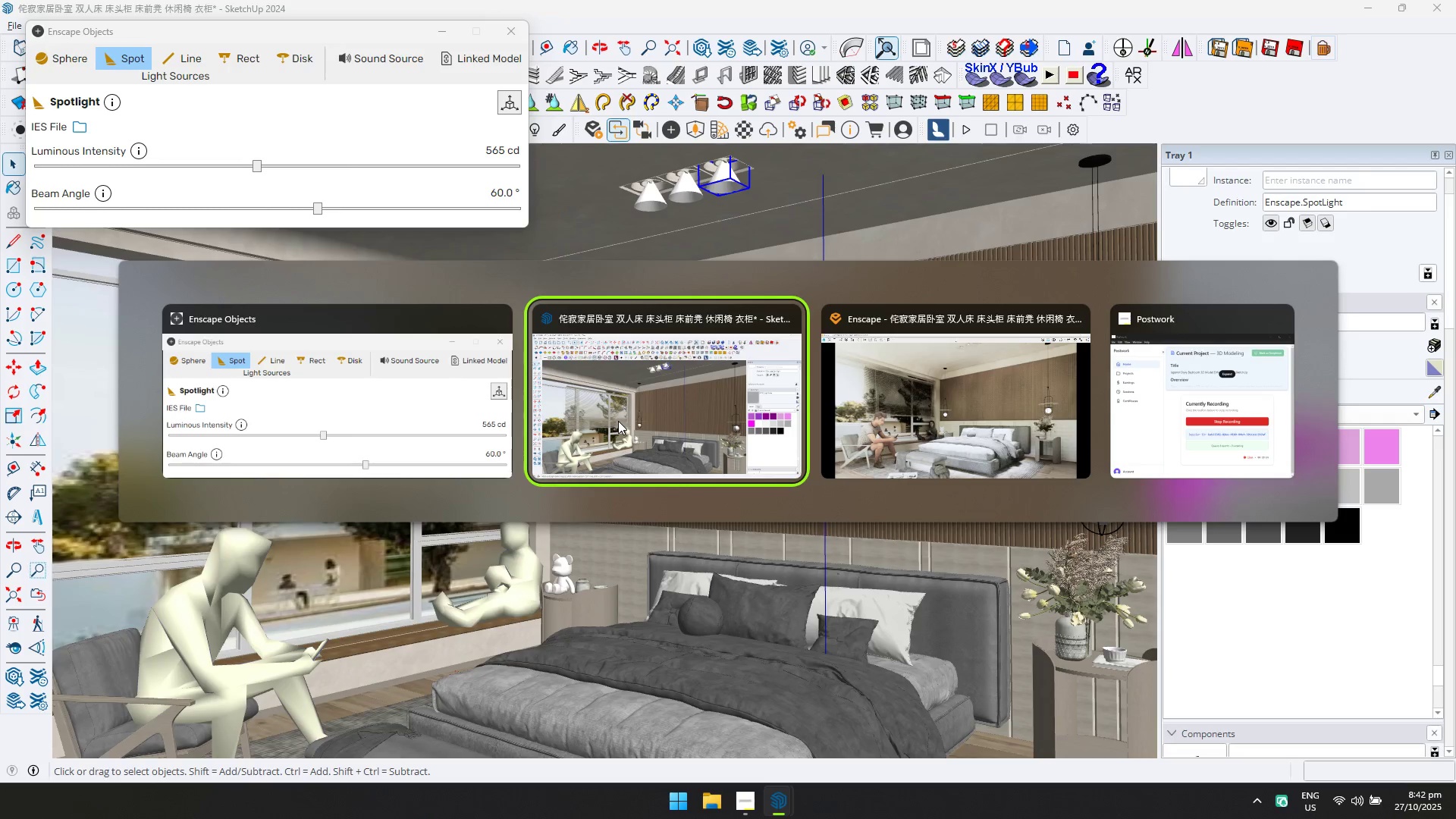 
key(Alt+Tab)
 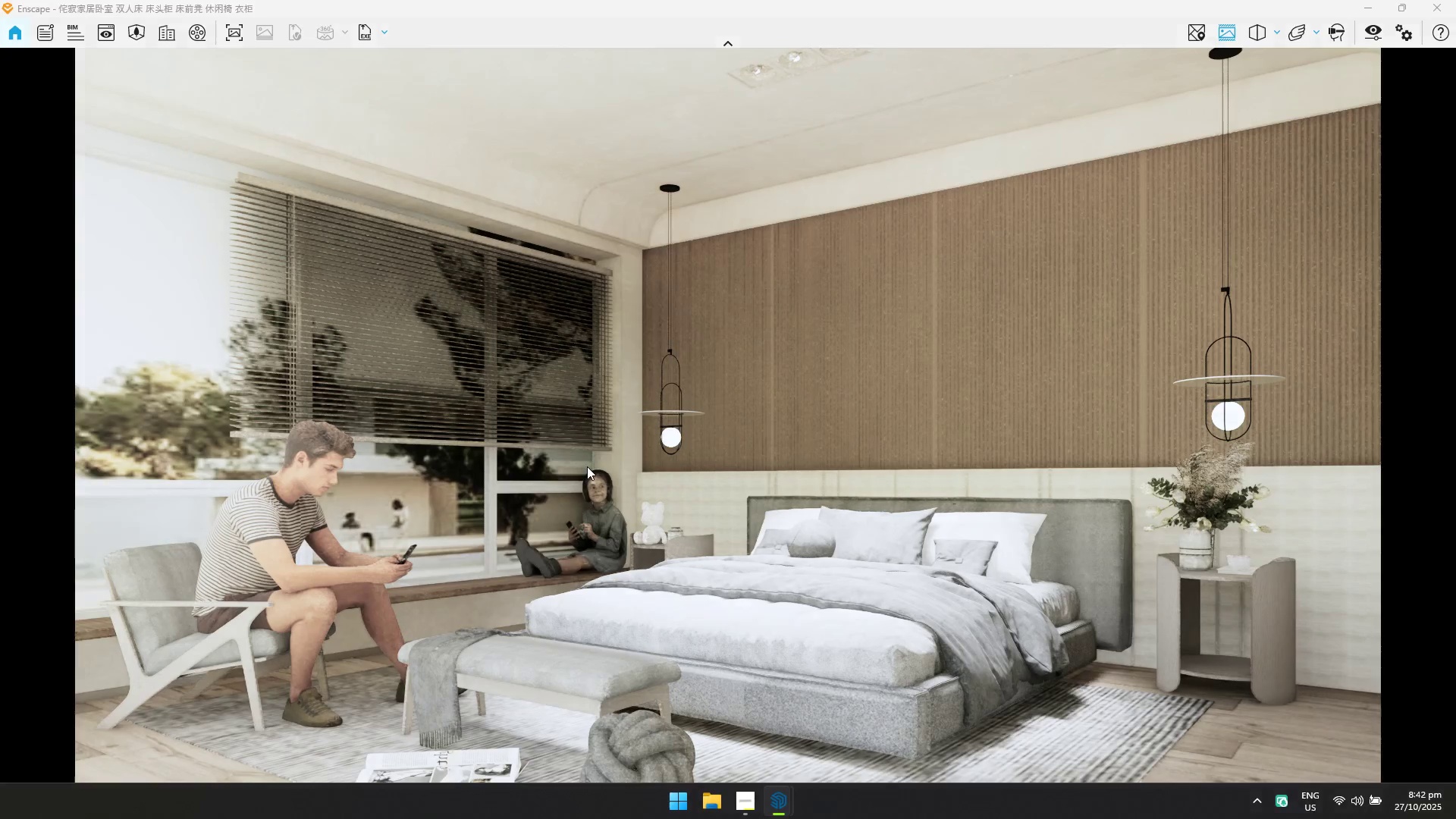 
left_click_drag(start_coordinate=[596, 470], to_coordinate=[401, 529])
 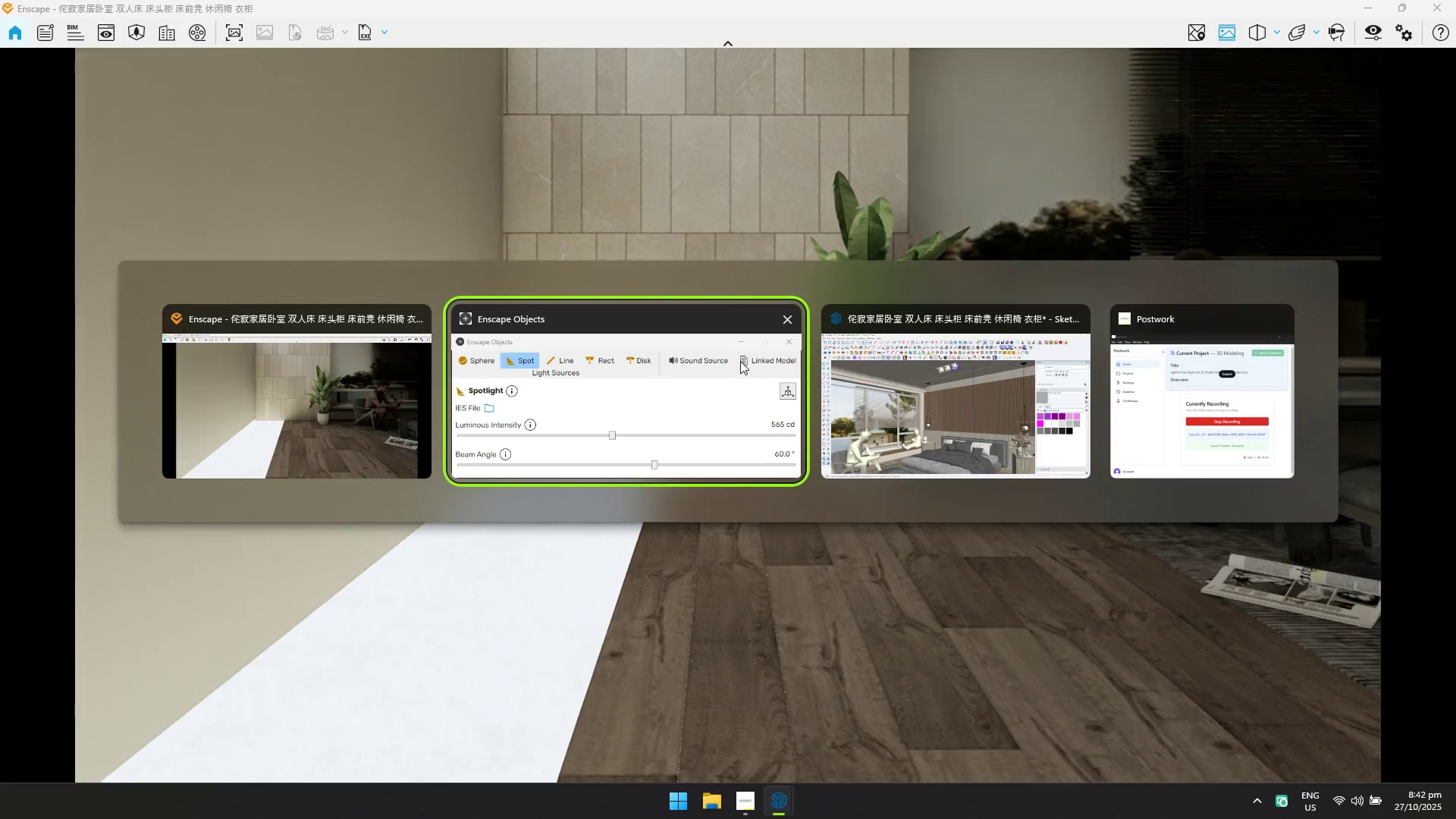 
key(S)
 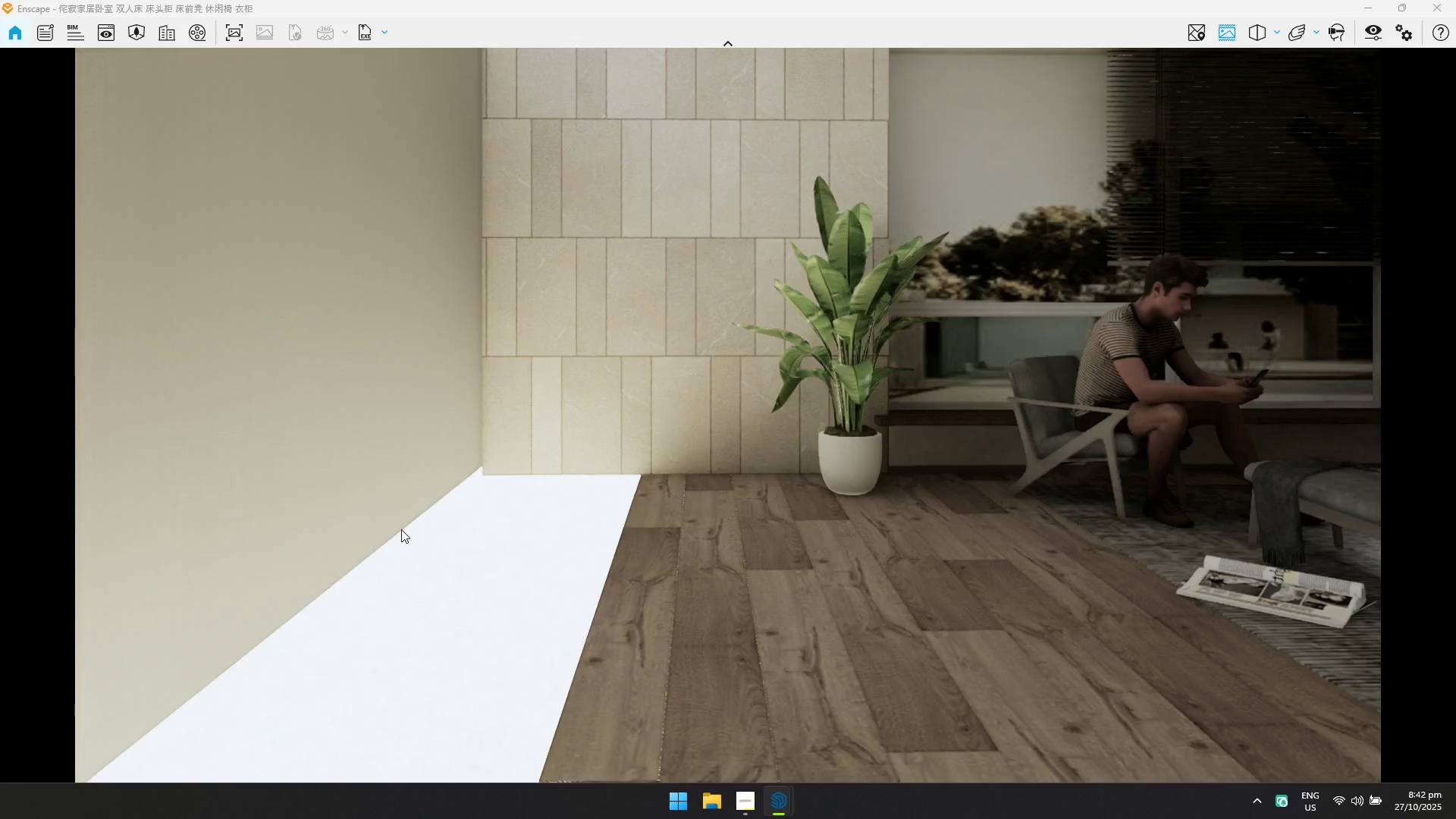 
key(Alt+Tab)
 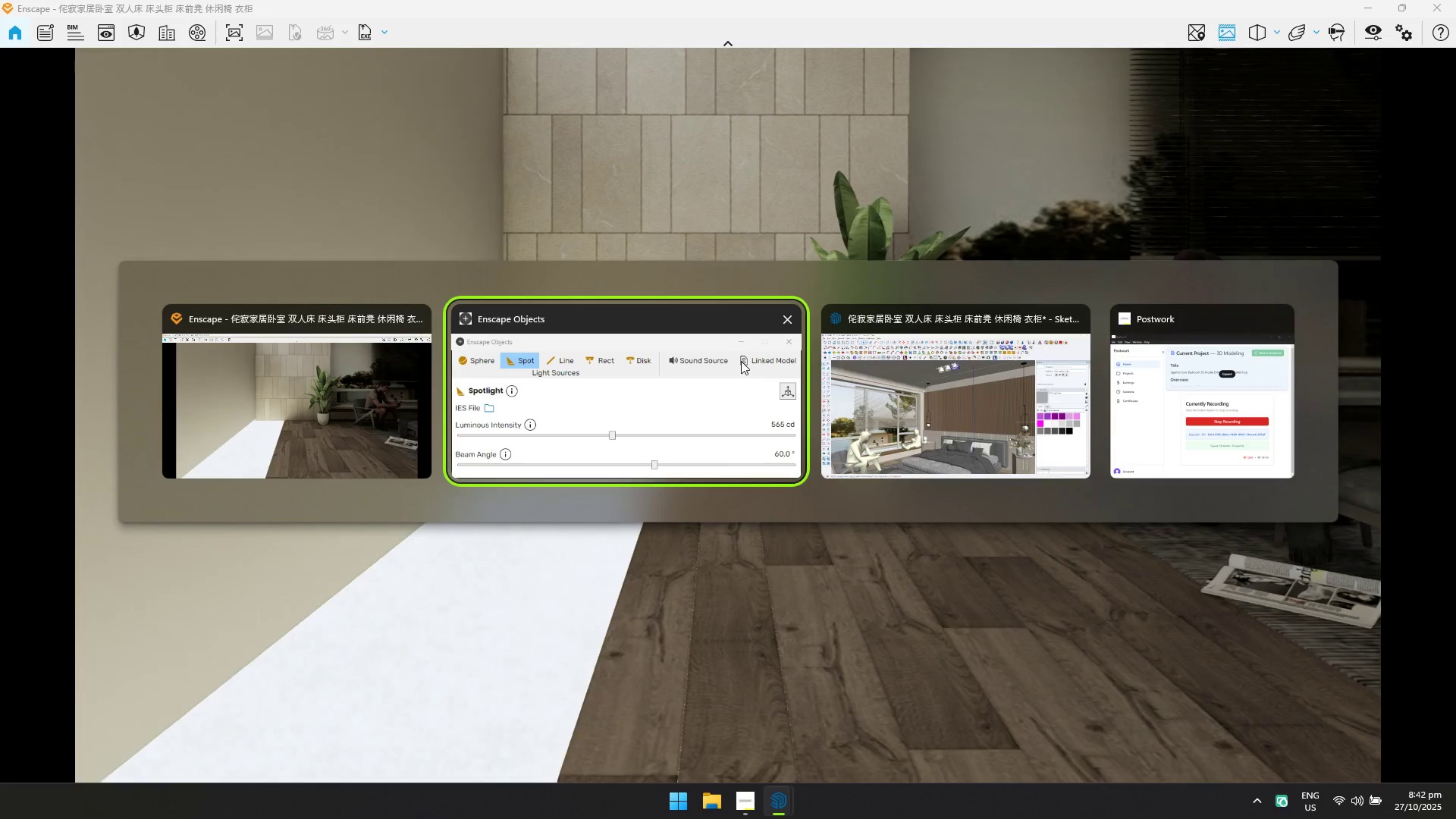 
key(Alt+Tab)
 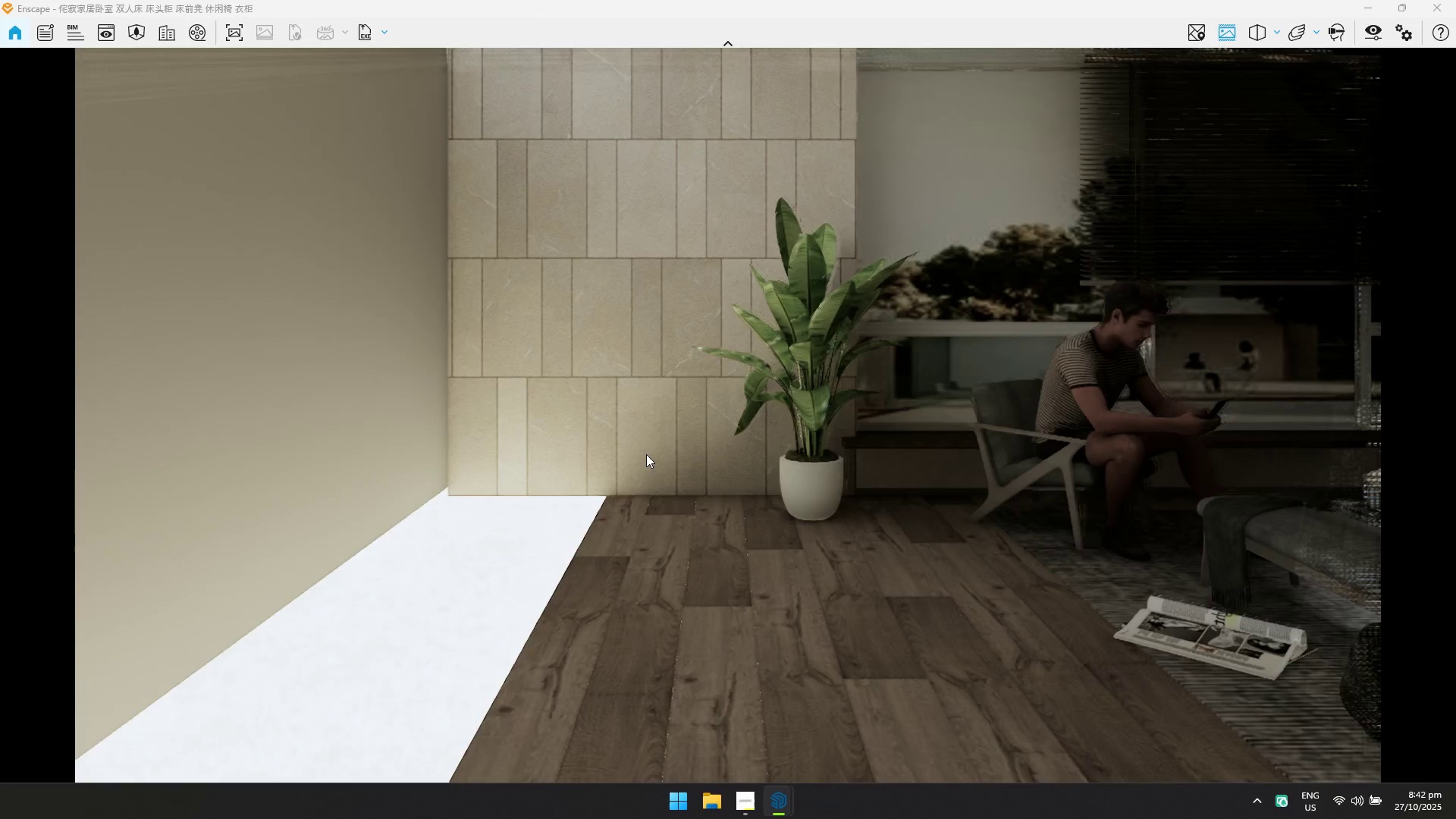 
key(Alt+Tab)
 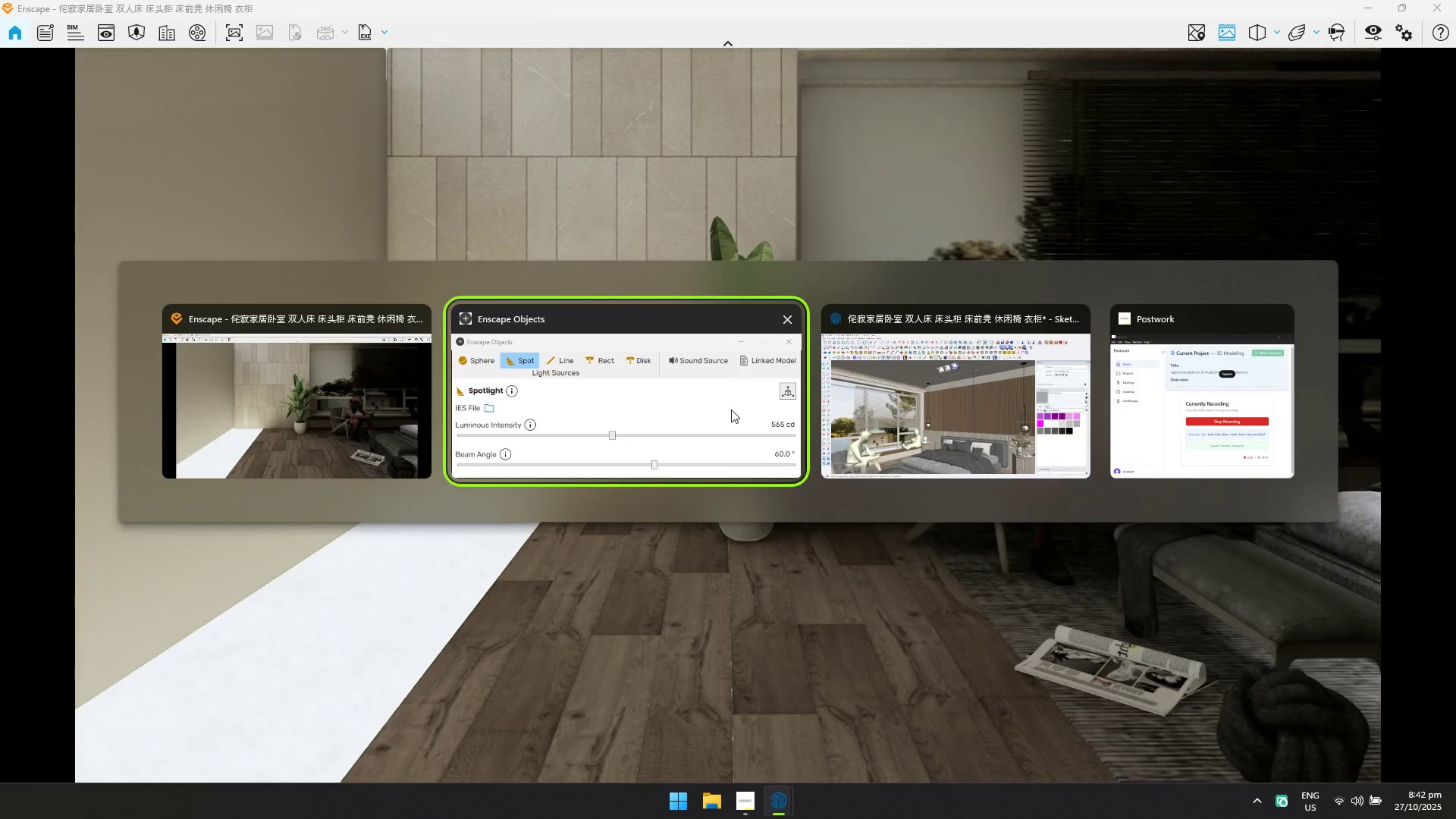 
key(Alt+Tab)
 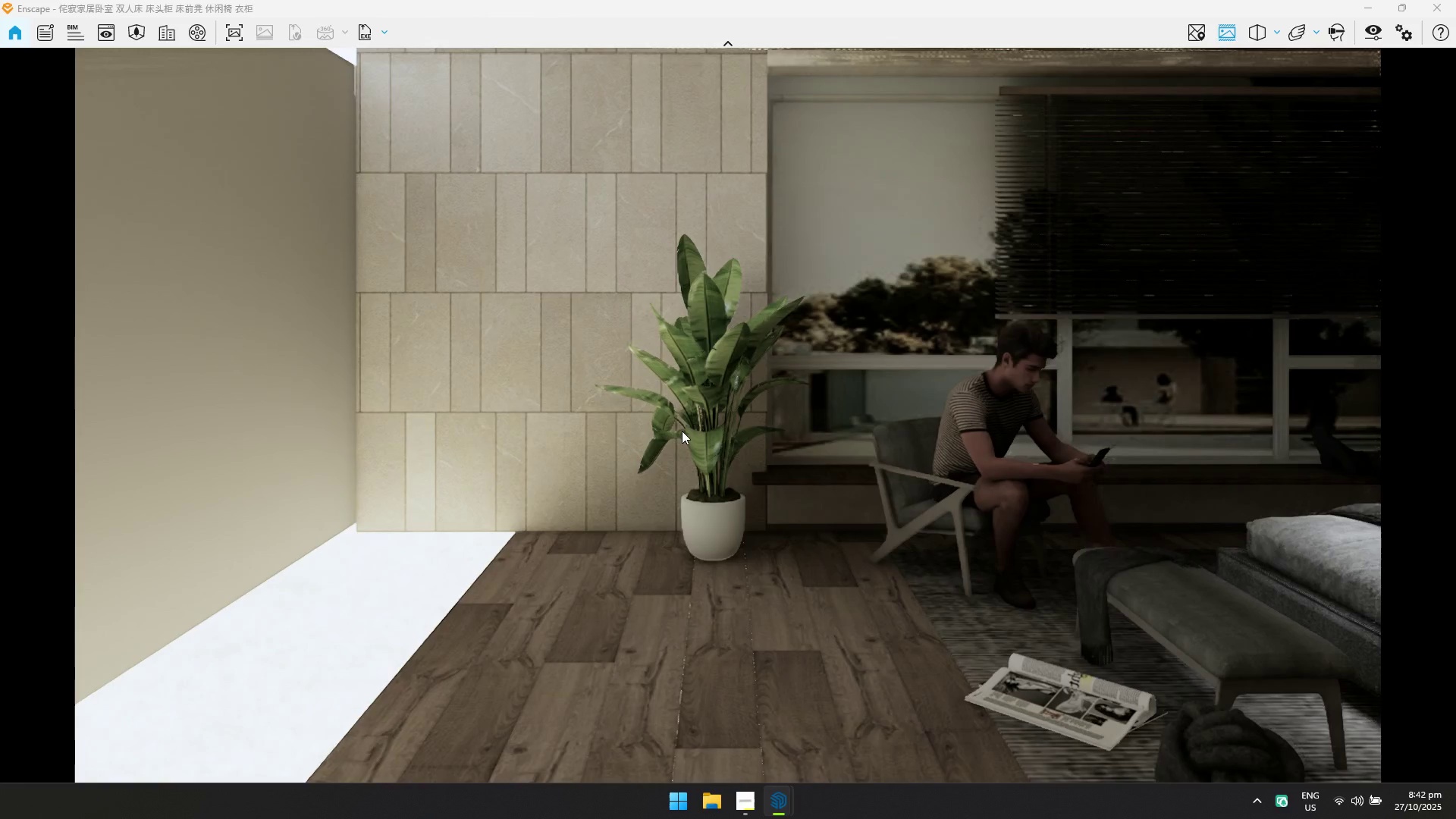 
key(Alt+Tab)
 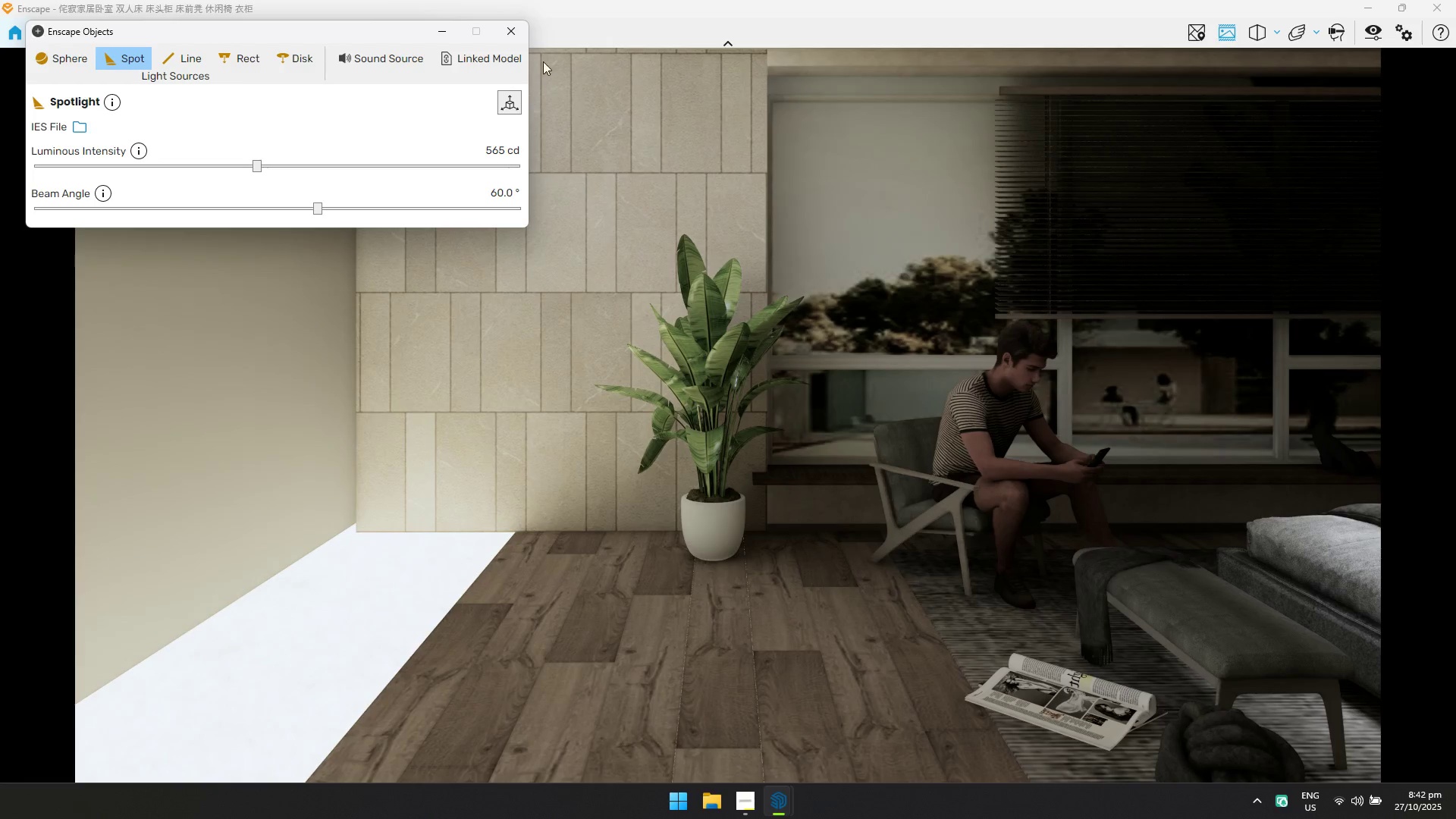 
left_click([511, 33])